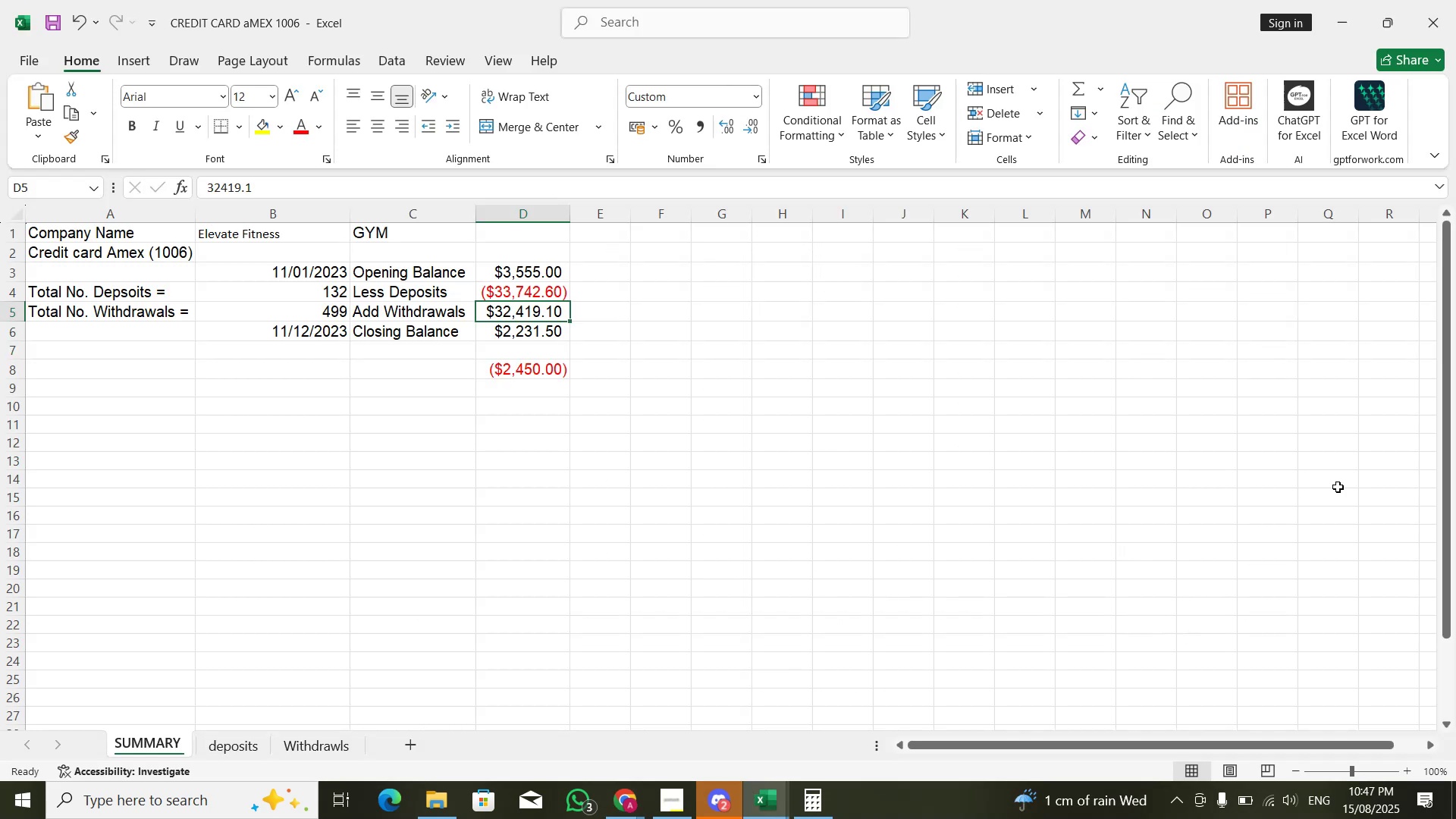 
key(Alt+Tab)
 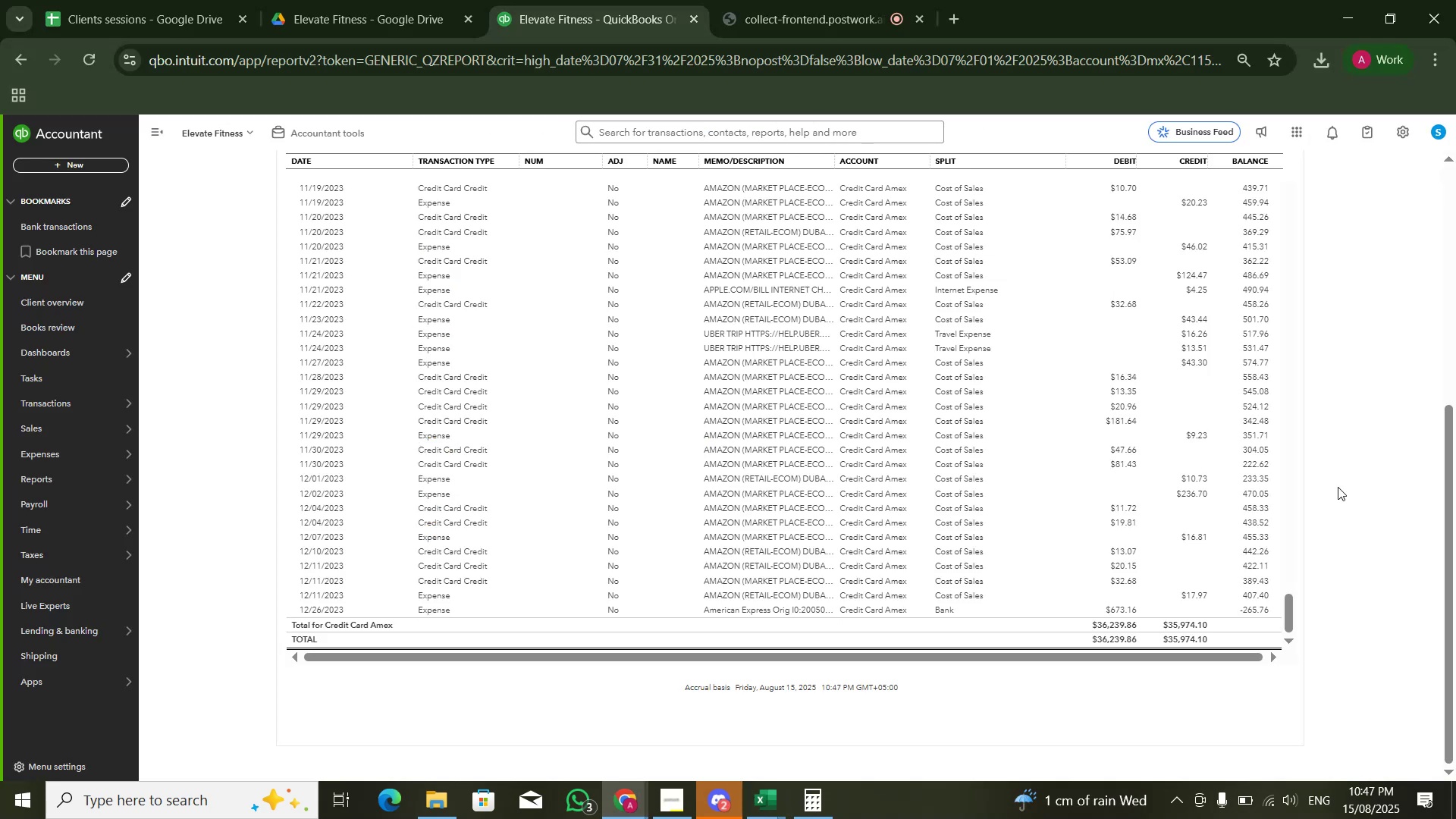 
wait(9.41)
 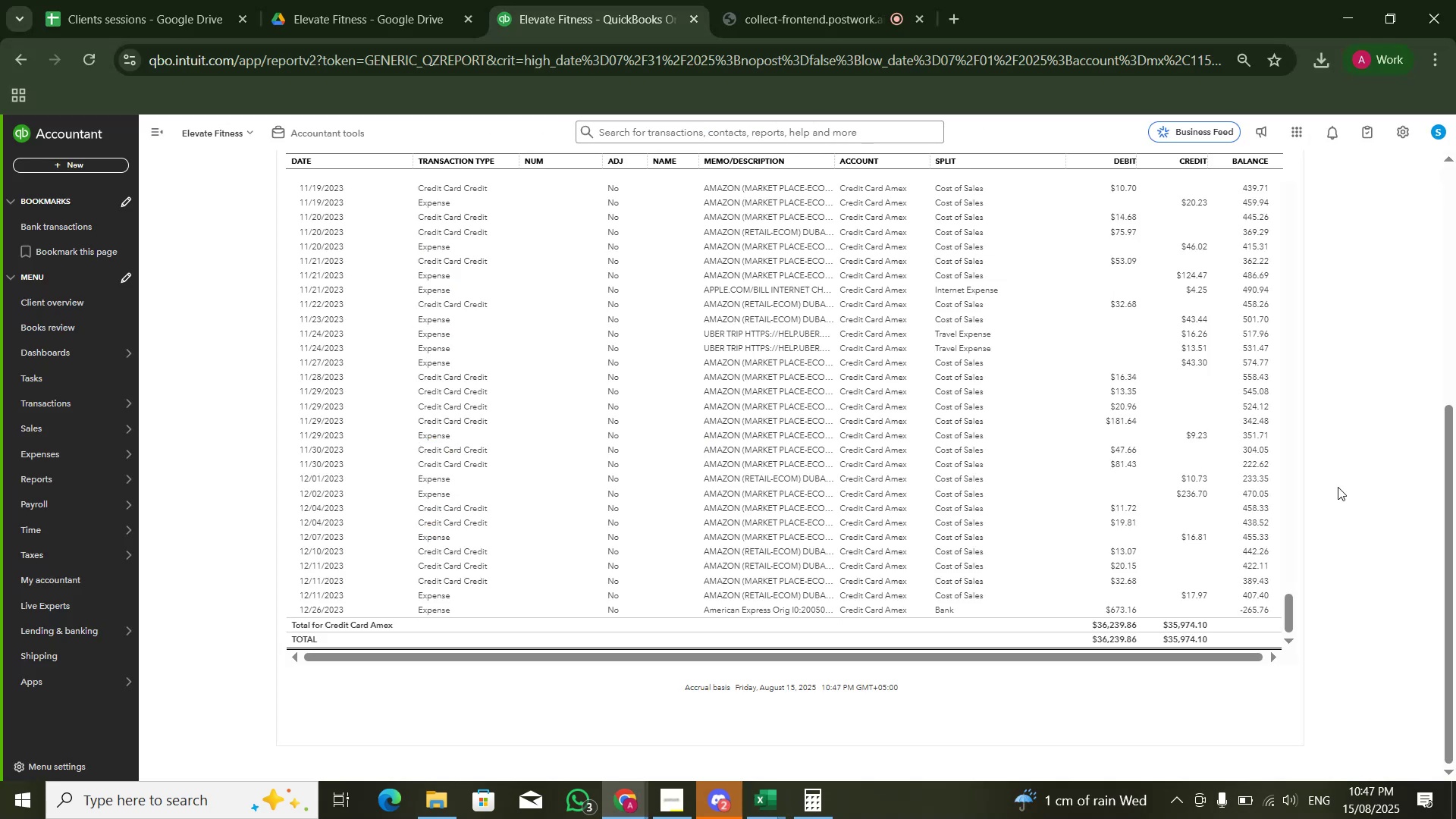 
left_click_drag(start_coordinate=[1284, 621], to_coordinate=[1285, 159])
 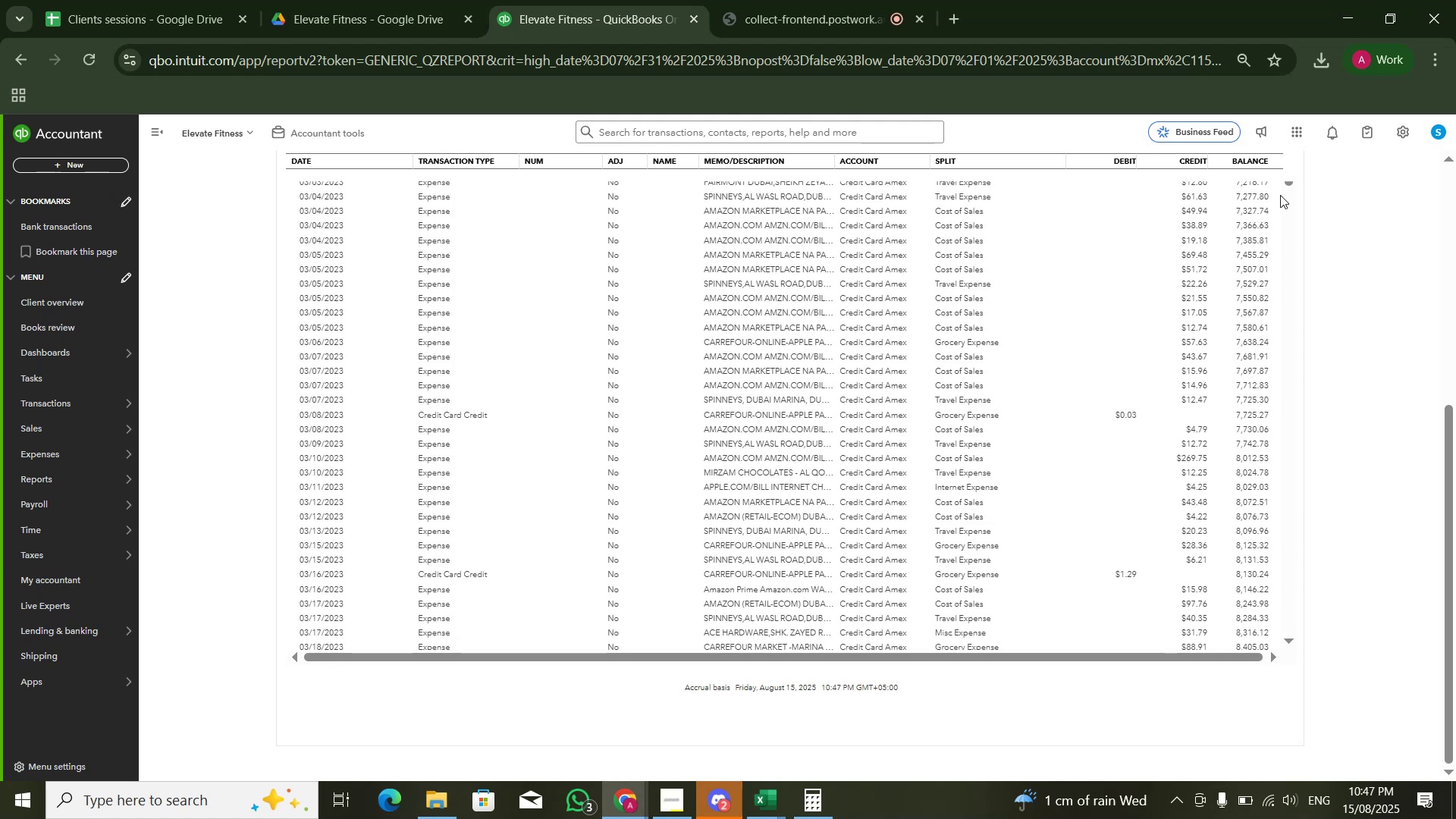 
scroll: coordinate [1236, 507], scroll_direction: up, amount: 34.0
 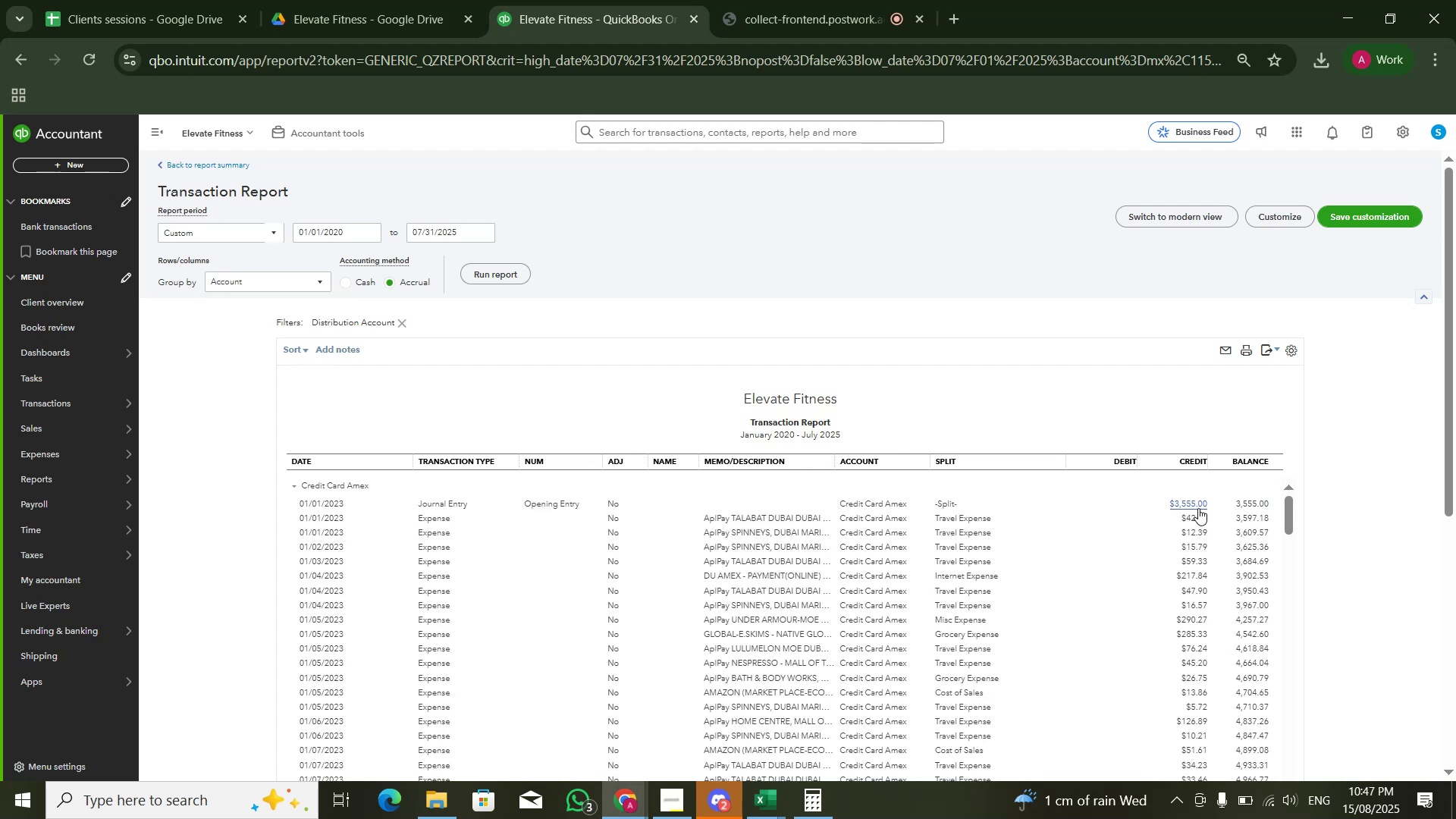 
left_click([1198, 507])
 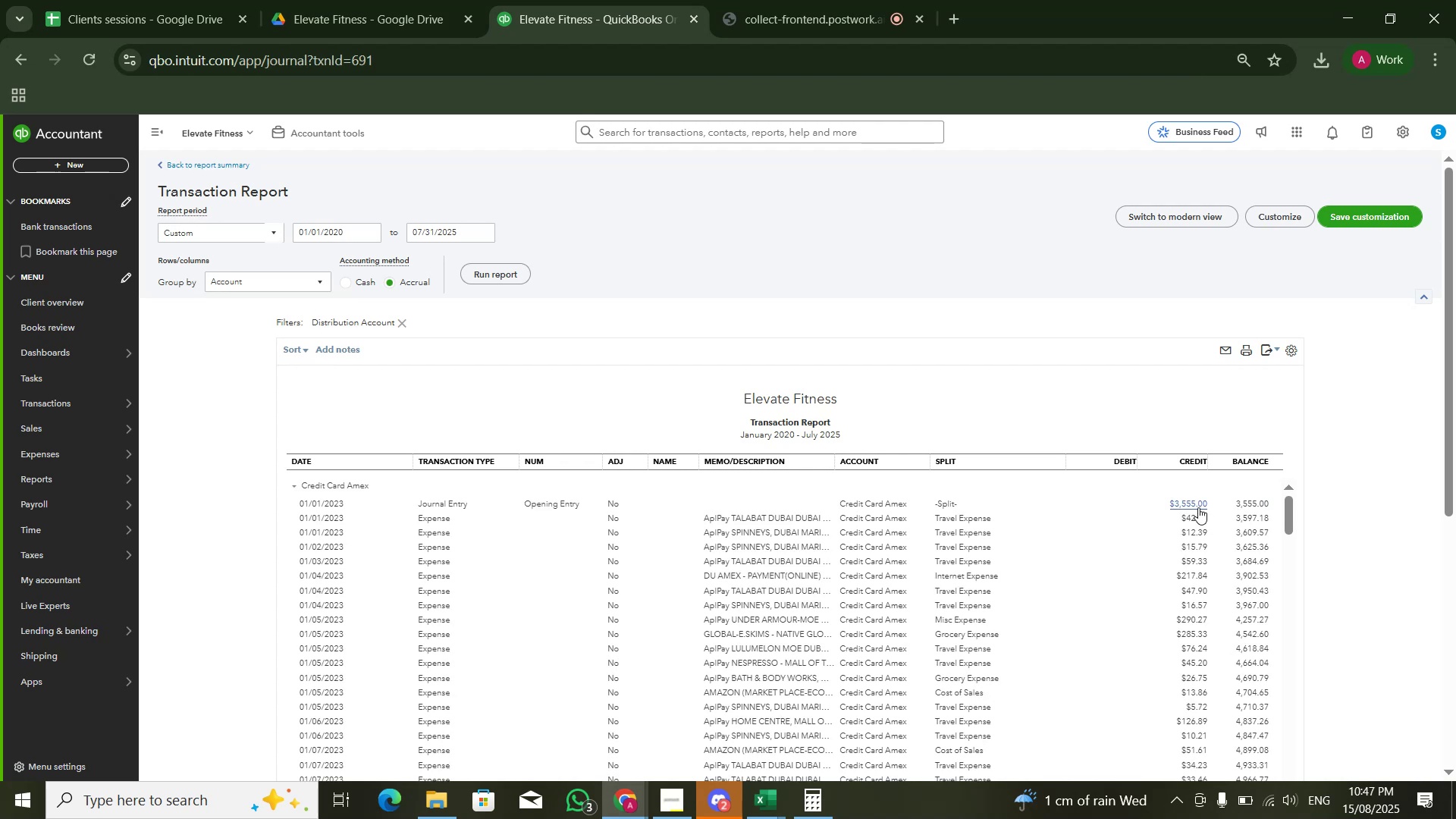 
key(Alt+AltLeft)
 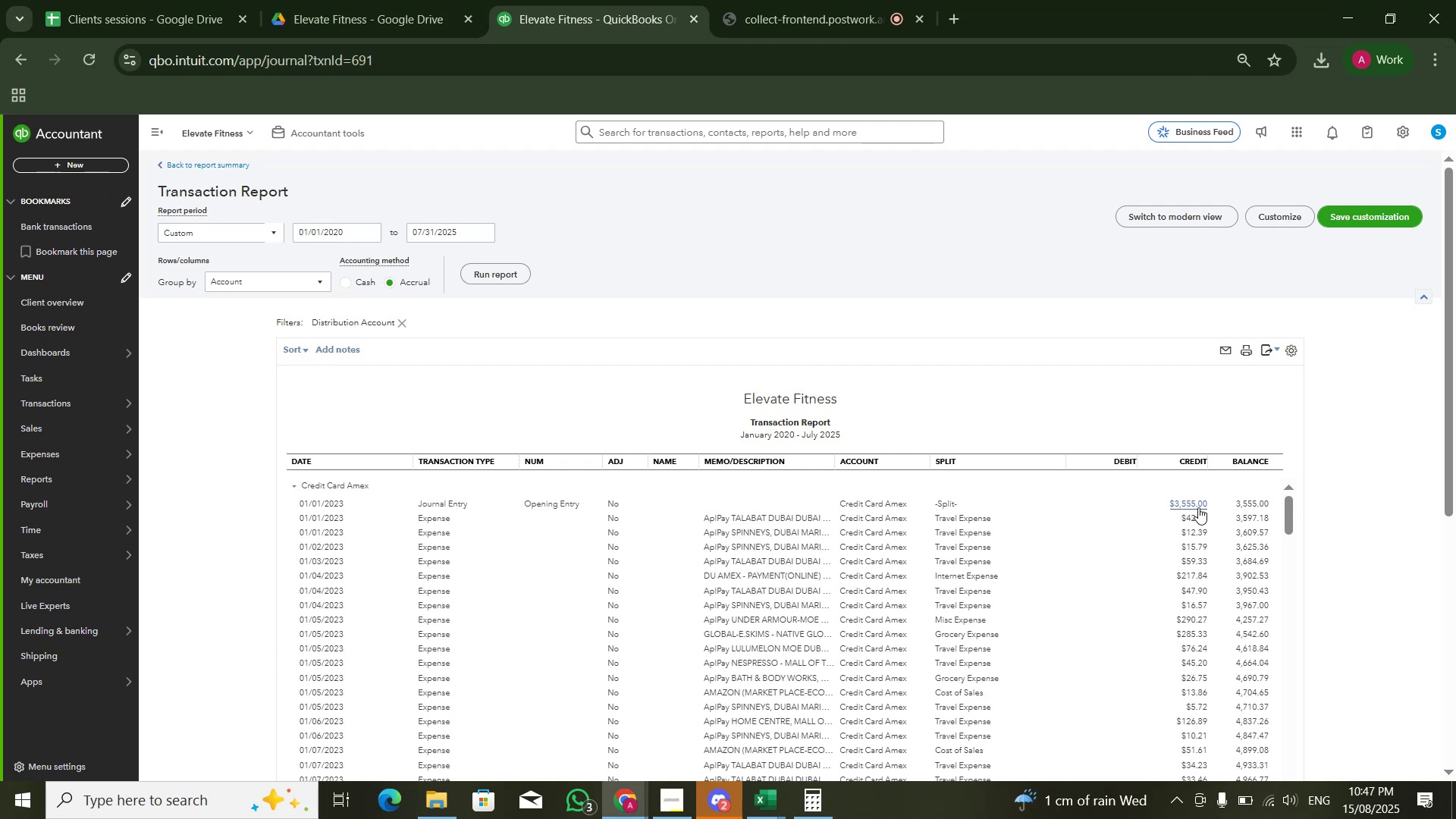 
key(Alt+Tab)
 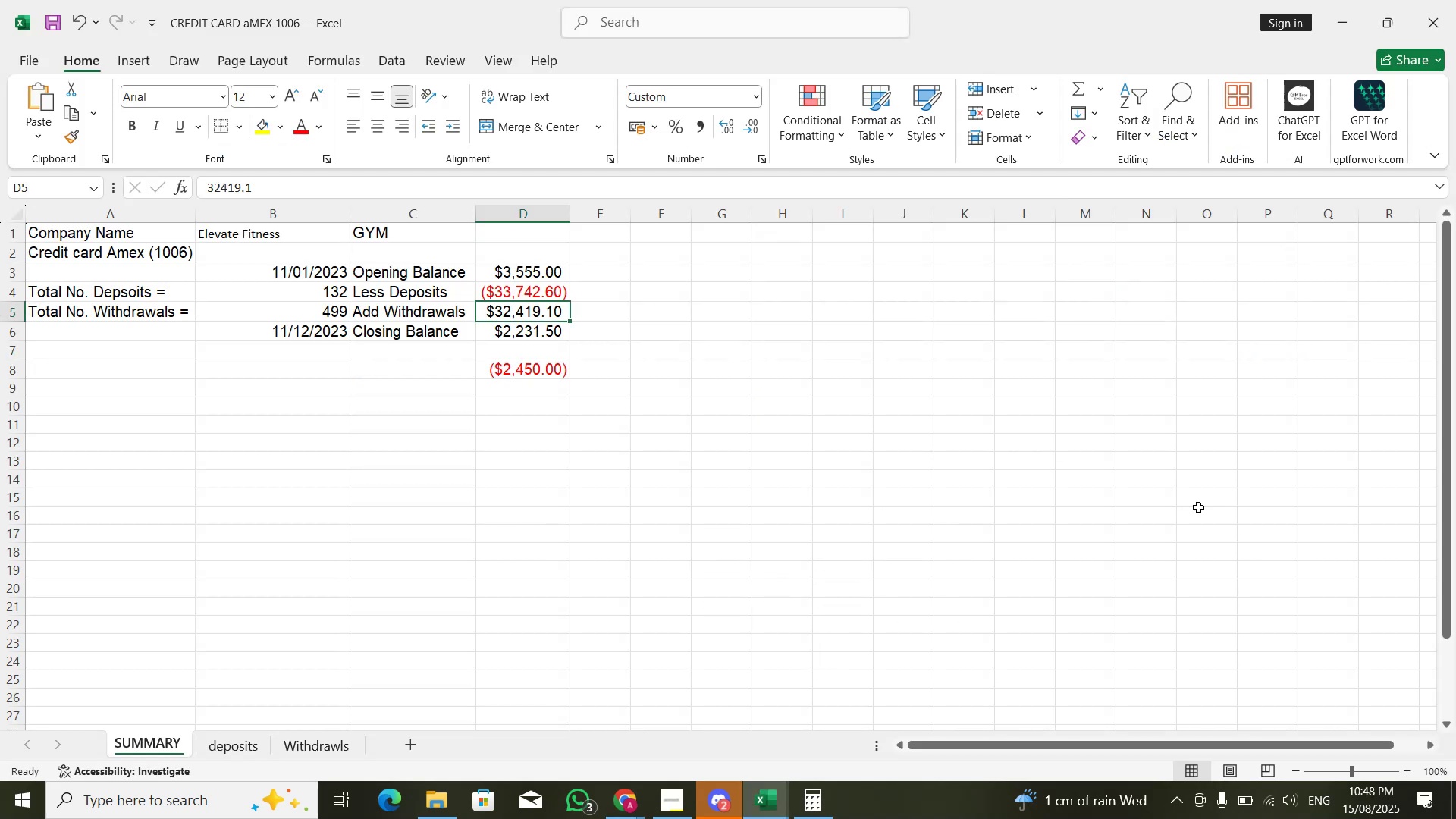 
key(Alt+Tab)
 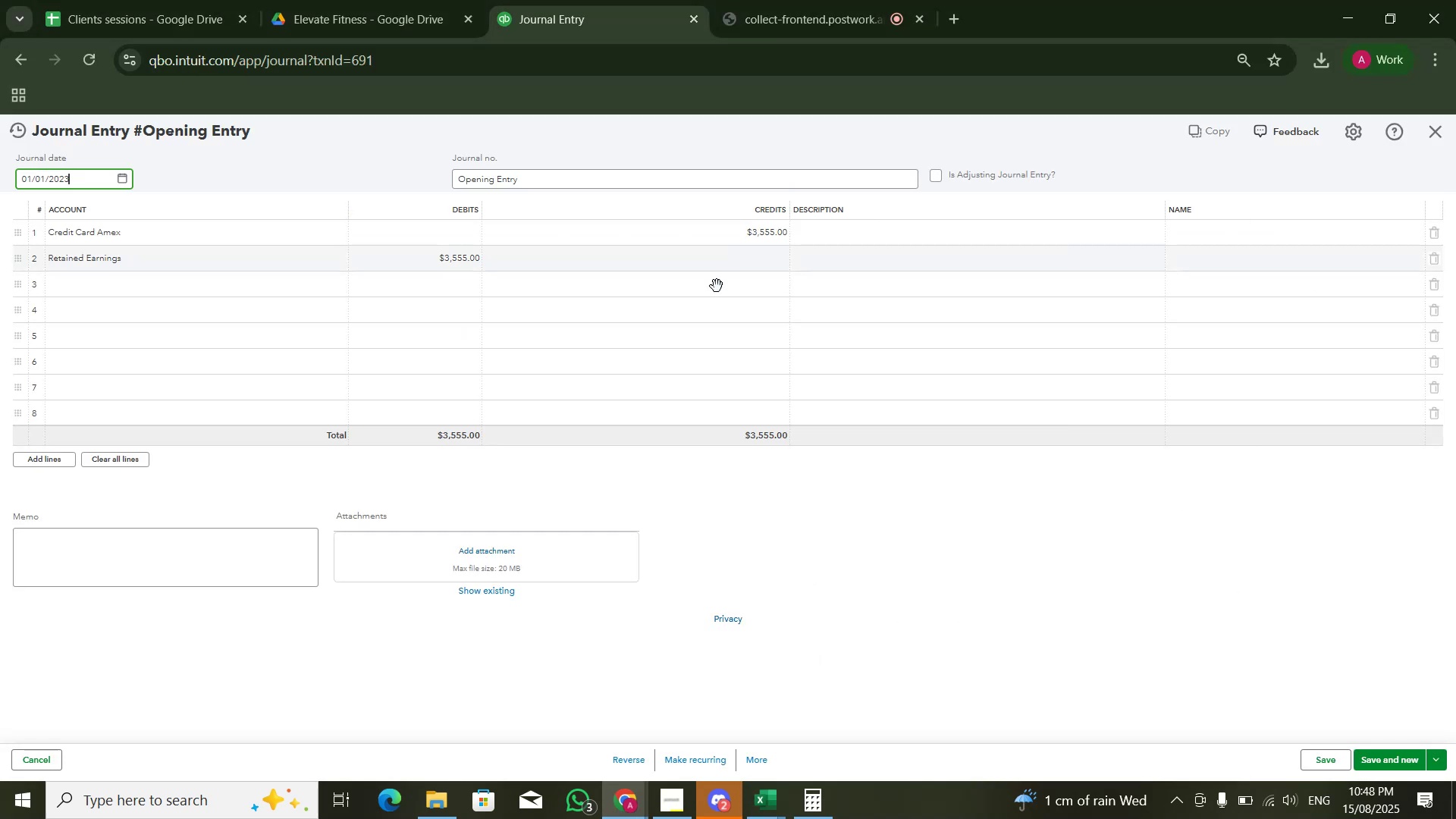 
left_click([435, 262])
 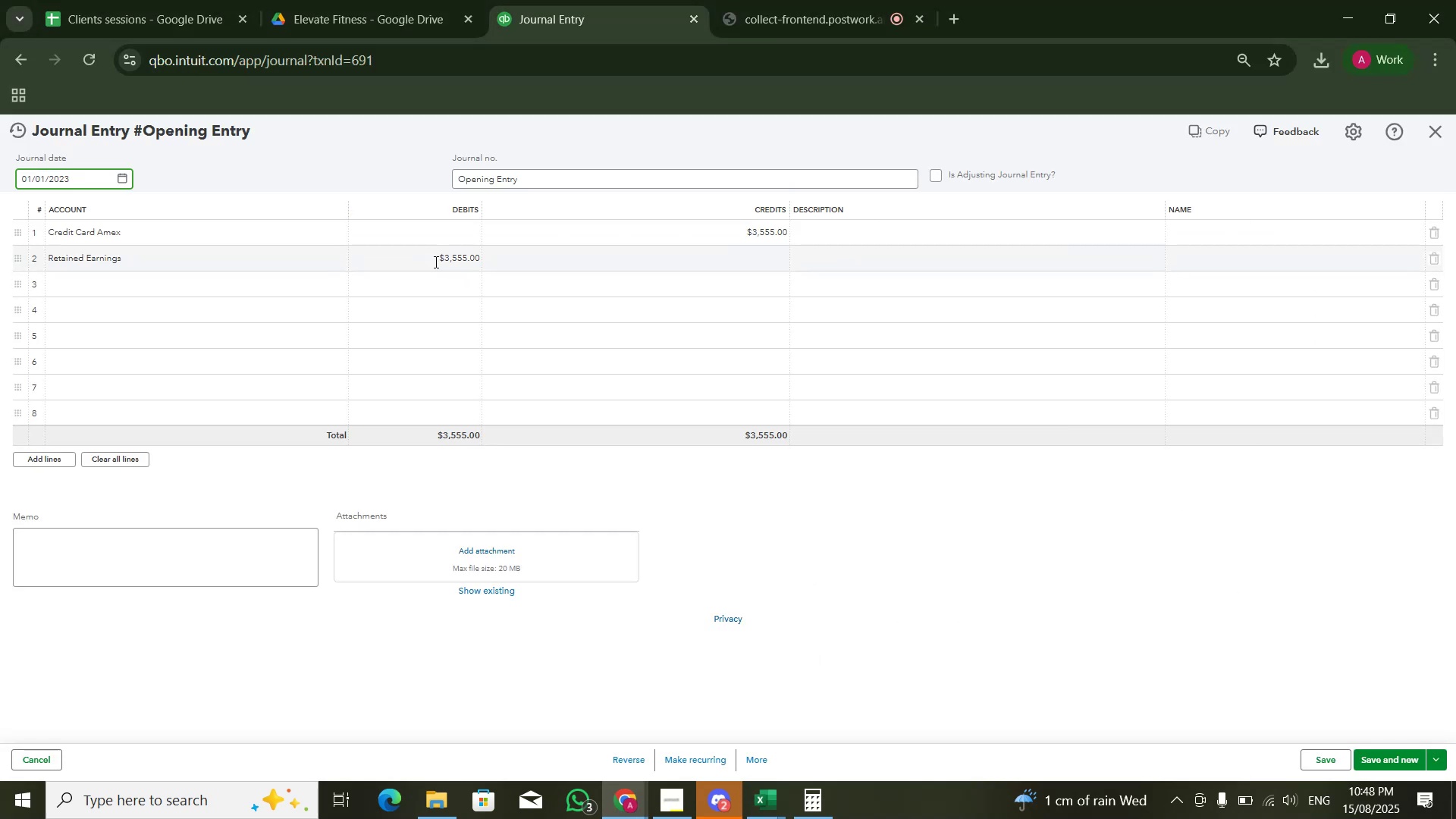 
key(Control+C)
 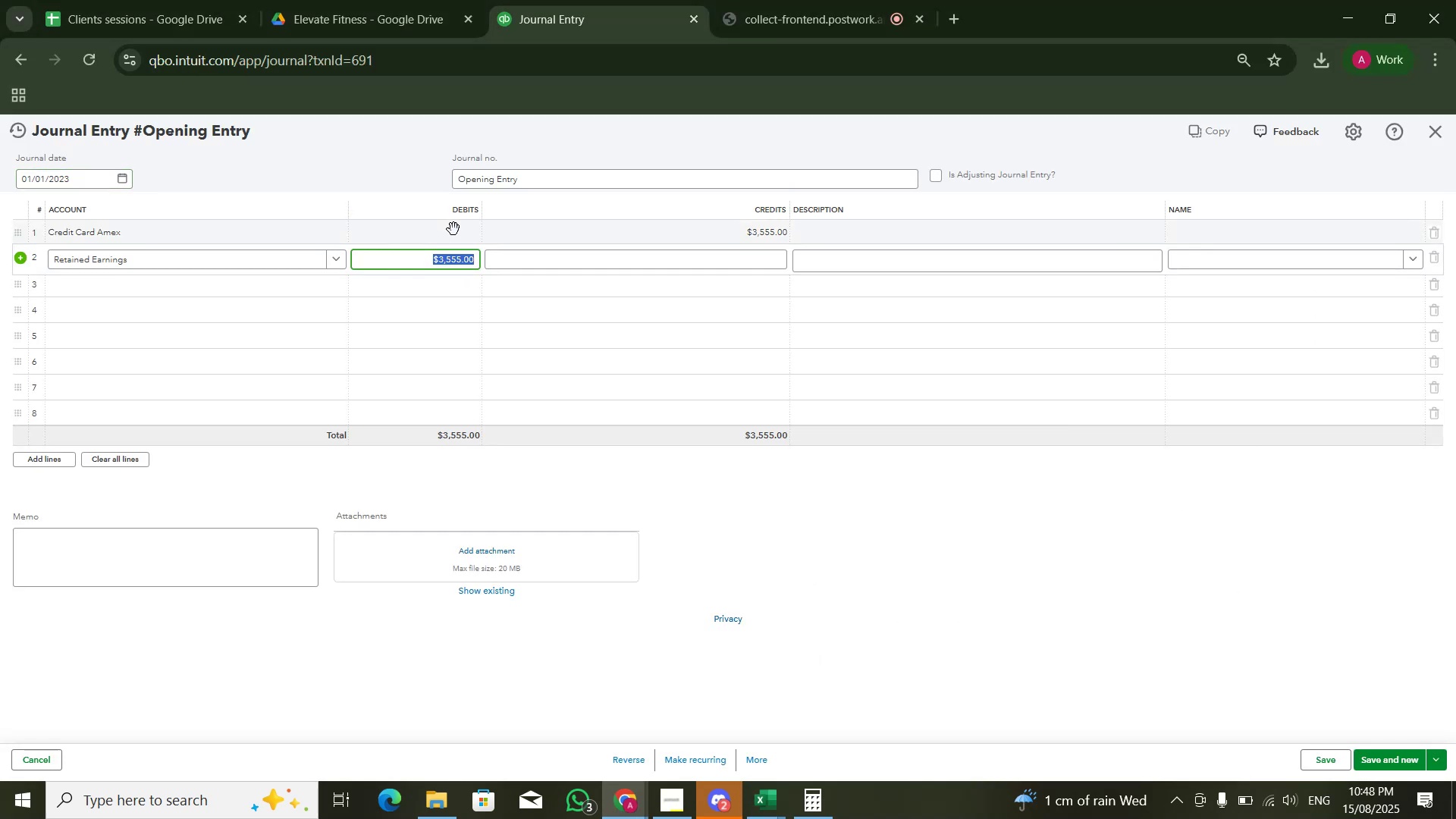 
key(Control+V)
 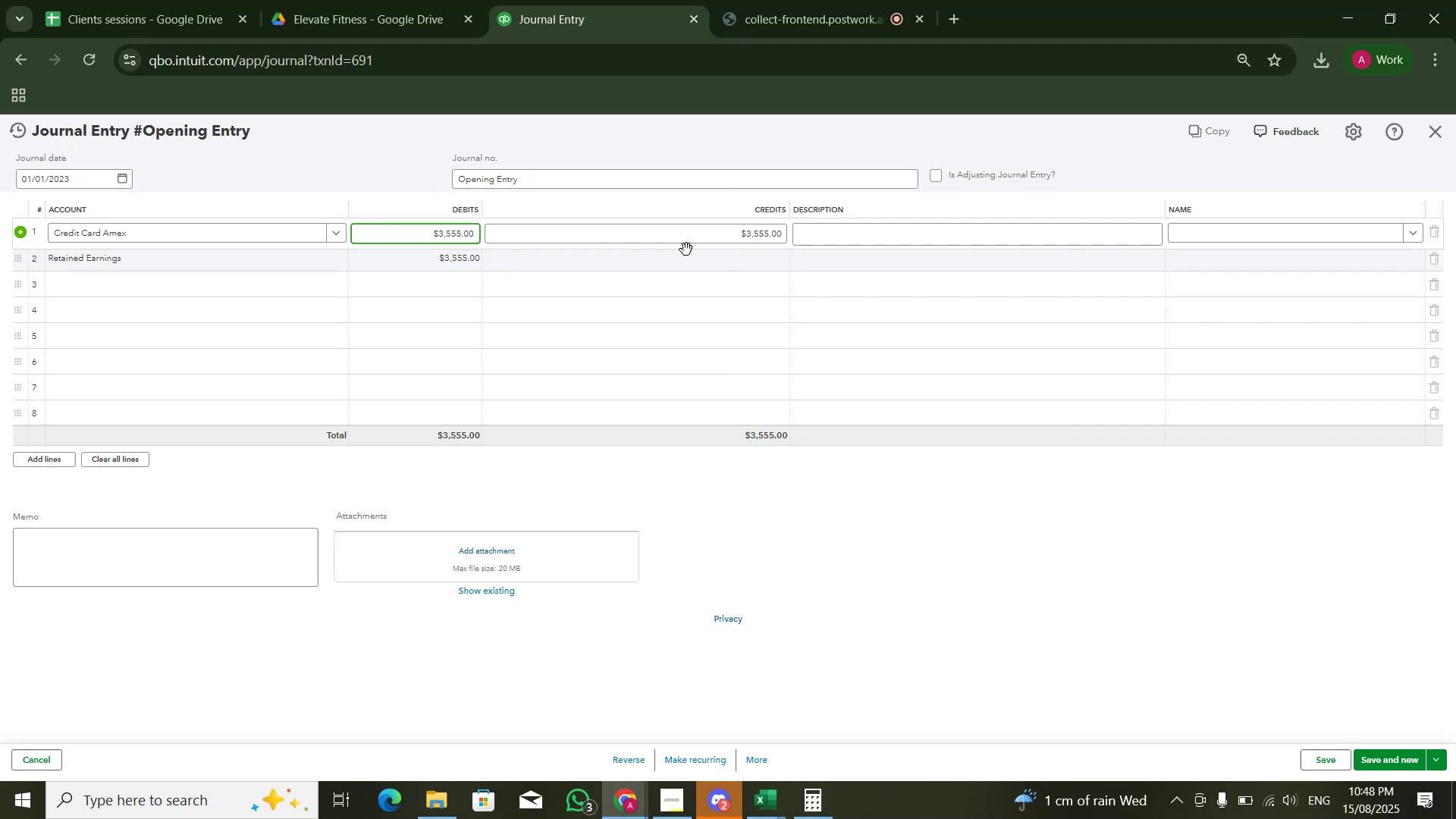 
key(Control+V)
 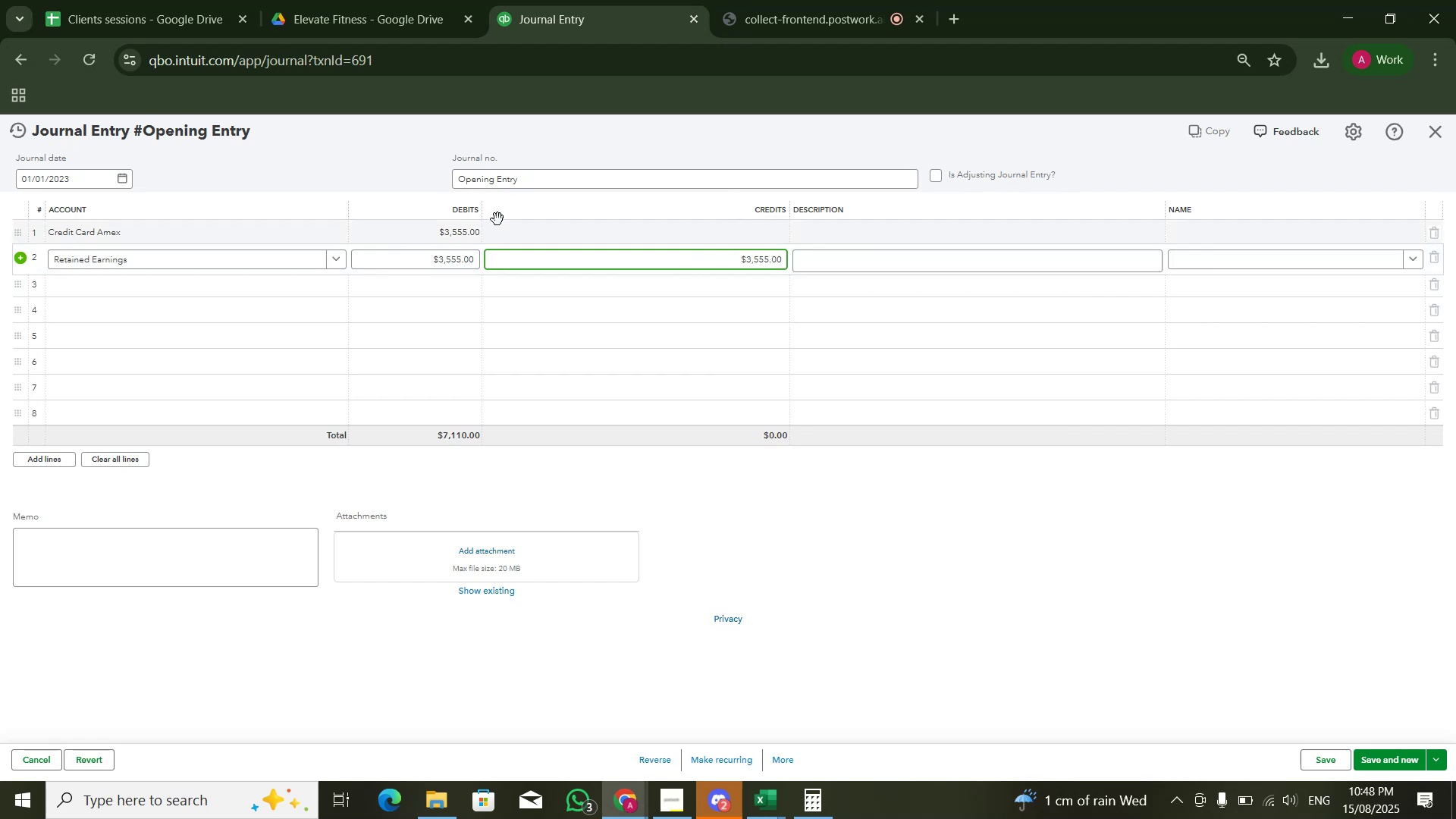 
left_click([363, 186])
 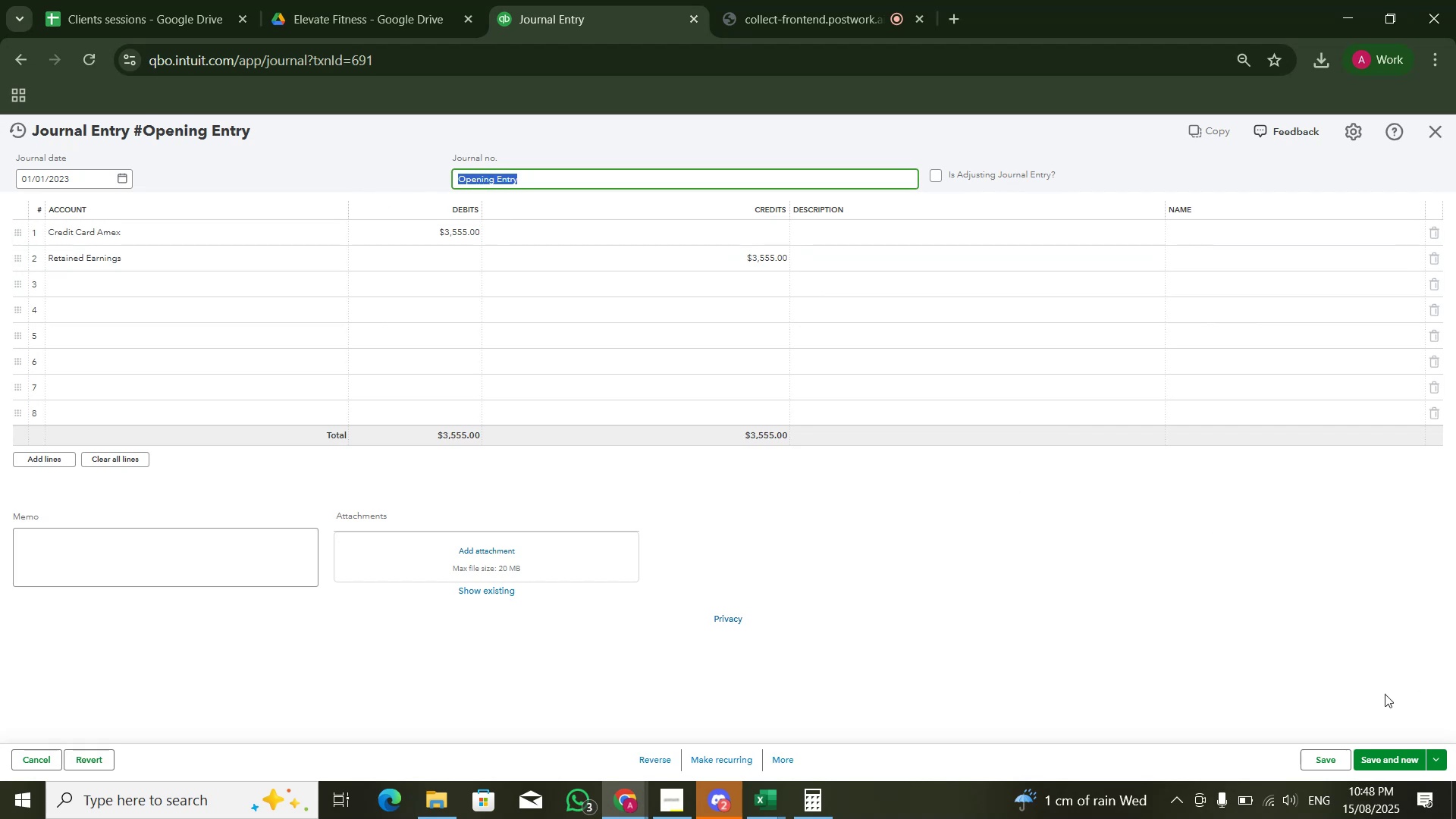 
left_click([1392, 767])
 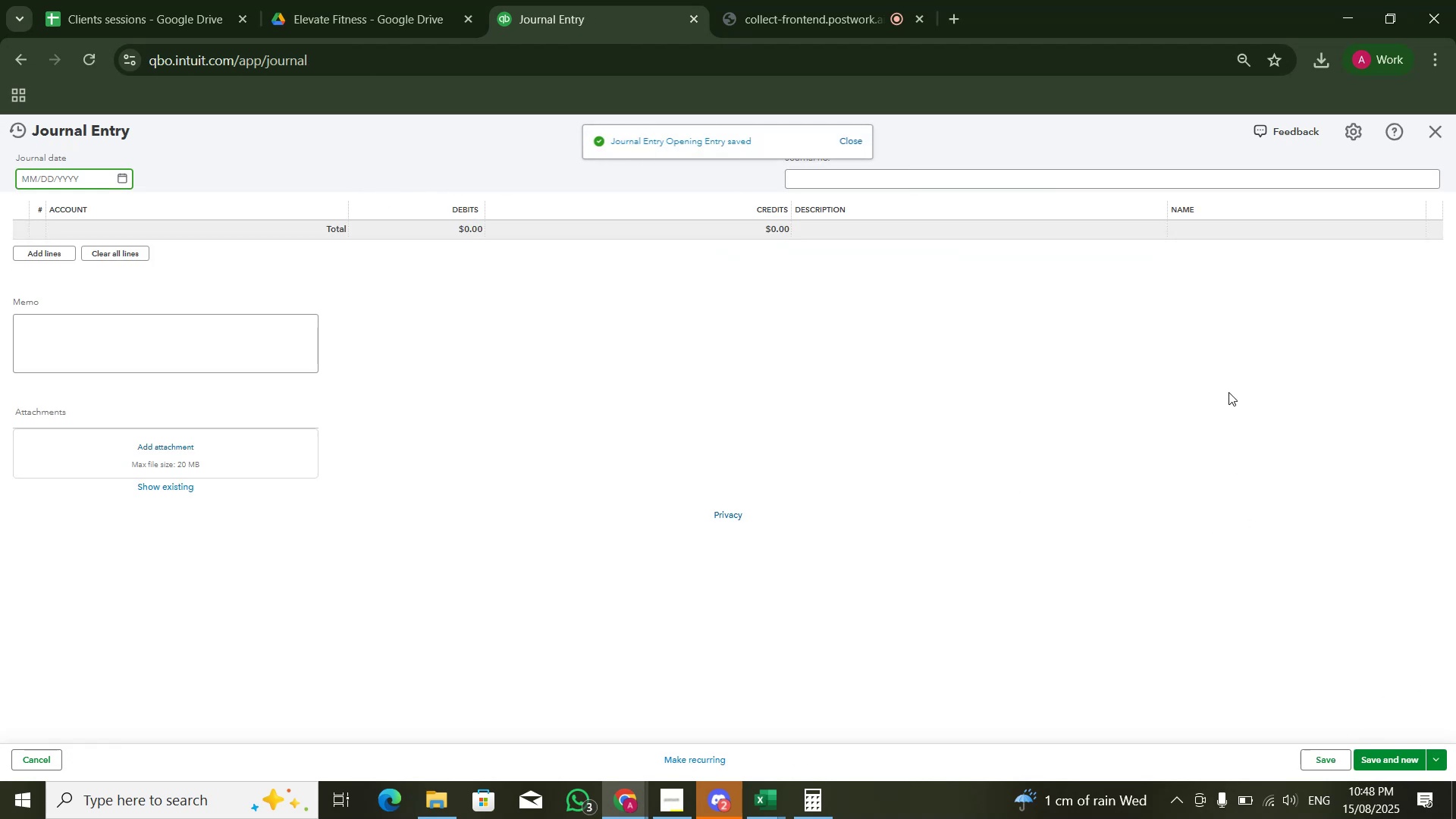 
left_click([1435, 128])
 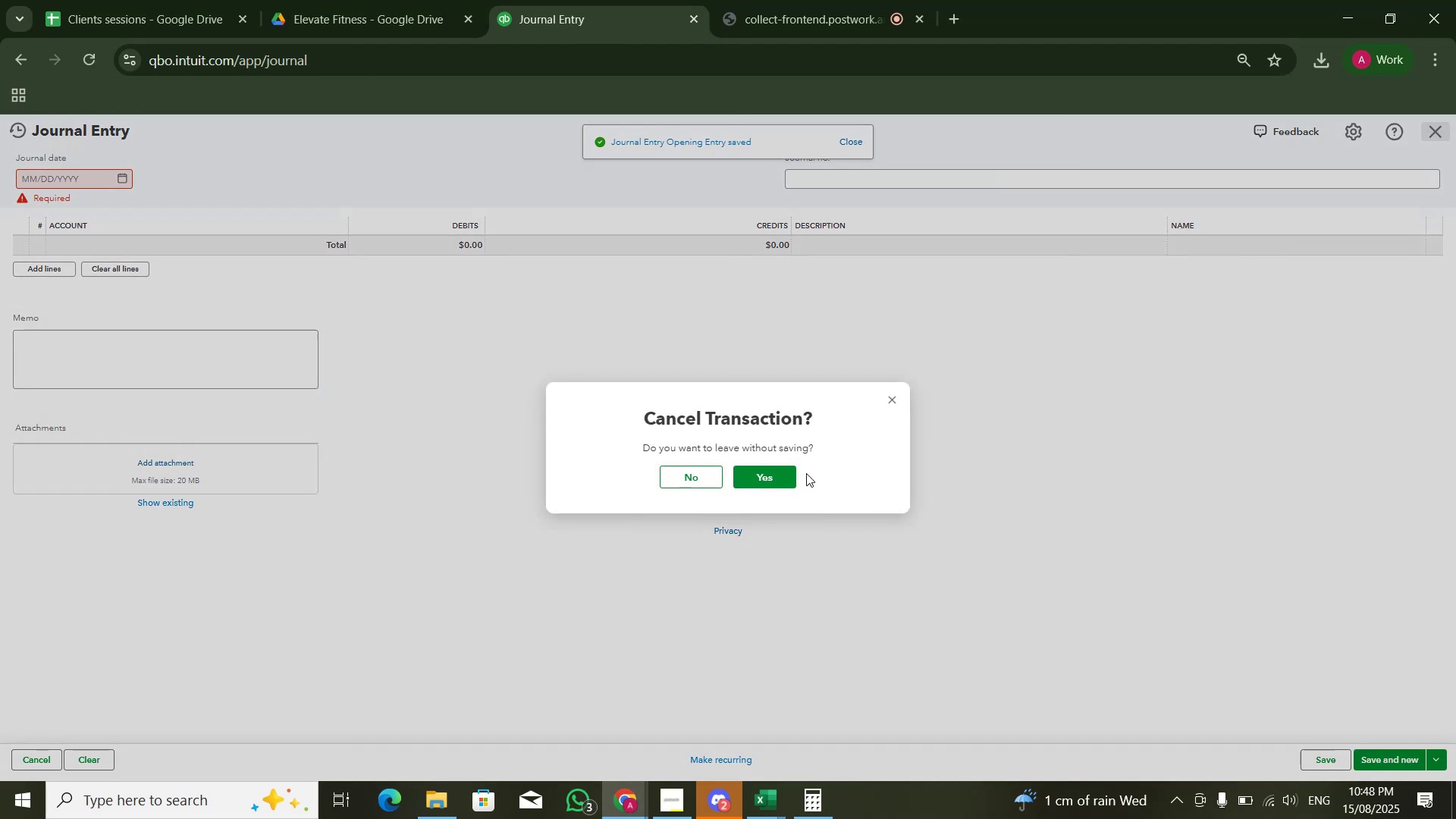 
left_click([789, 478])
 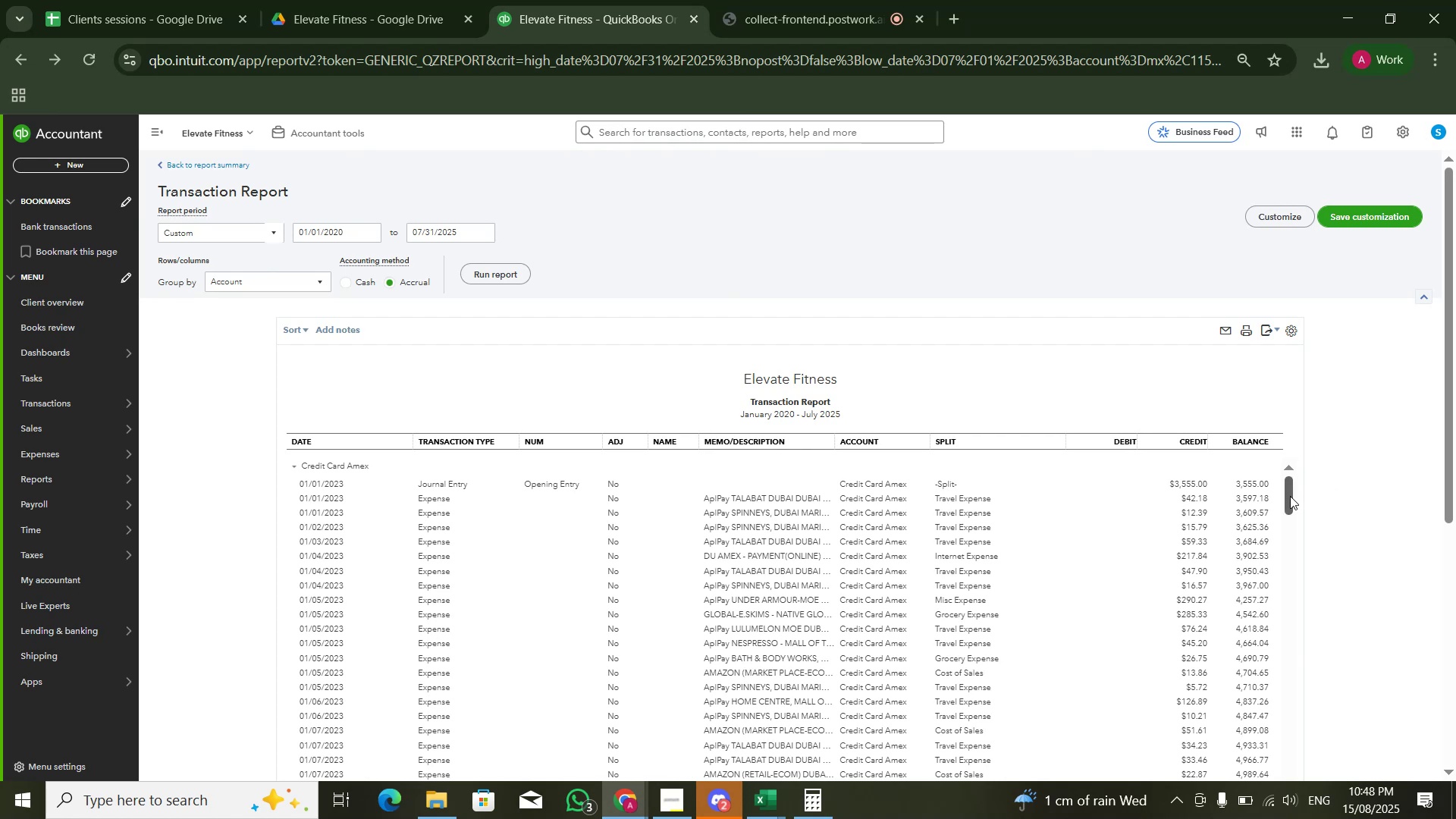 
wait(8.86)
 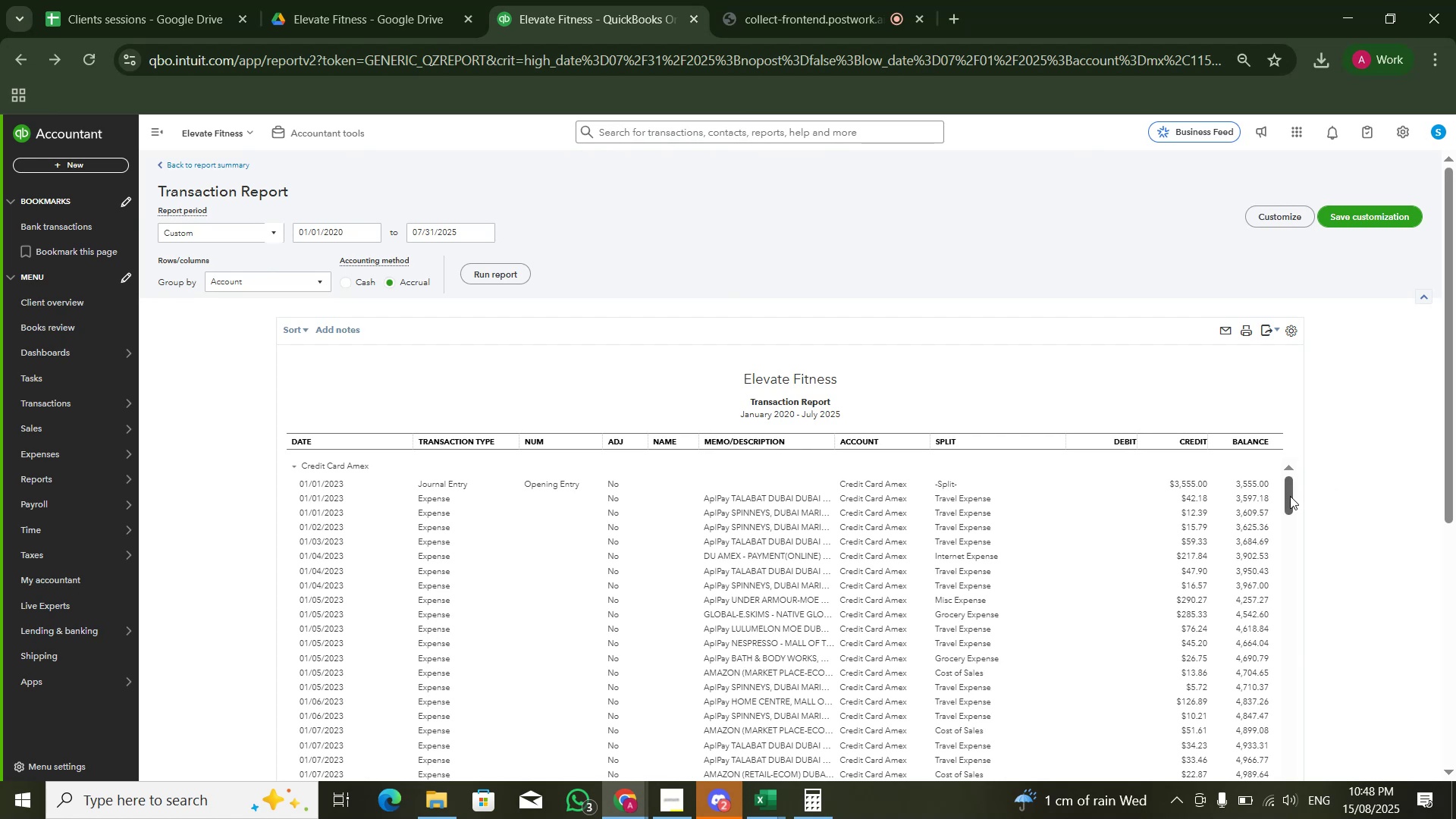 
left_click_drag(start_coordinate=[1288, 465], to_coordinate=[1298, 818])
 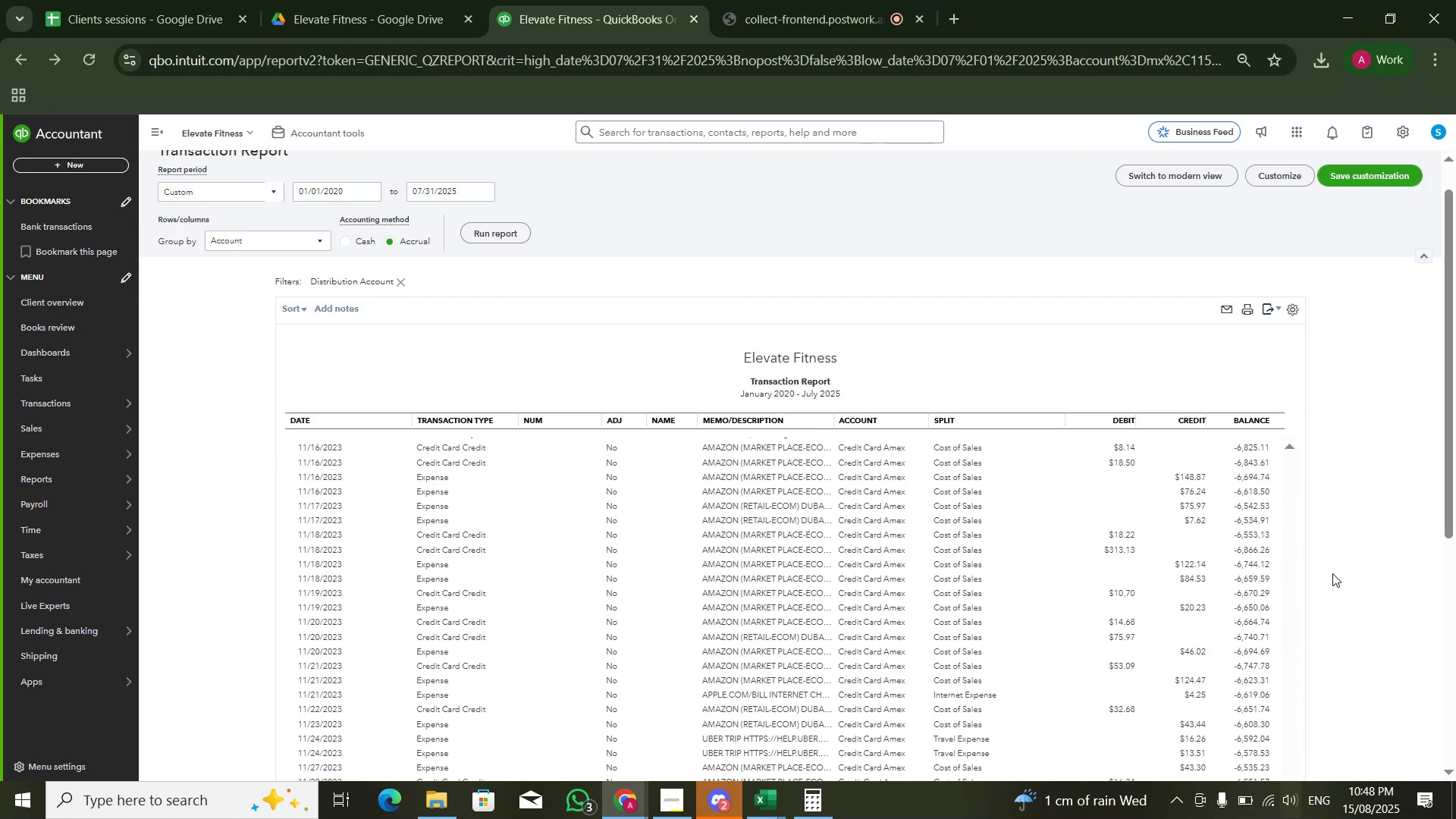 
scroll: coordinate [1334, 567], scroll_direction: down, amount: 5.0
 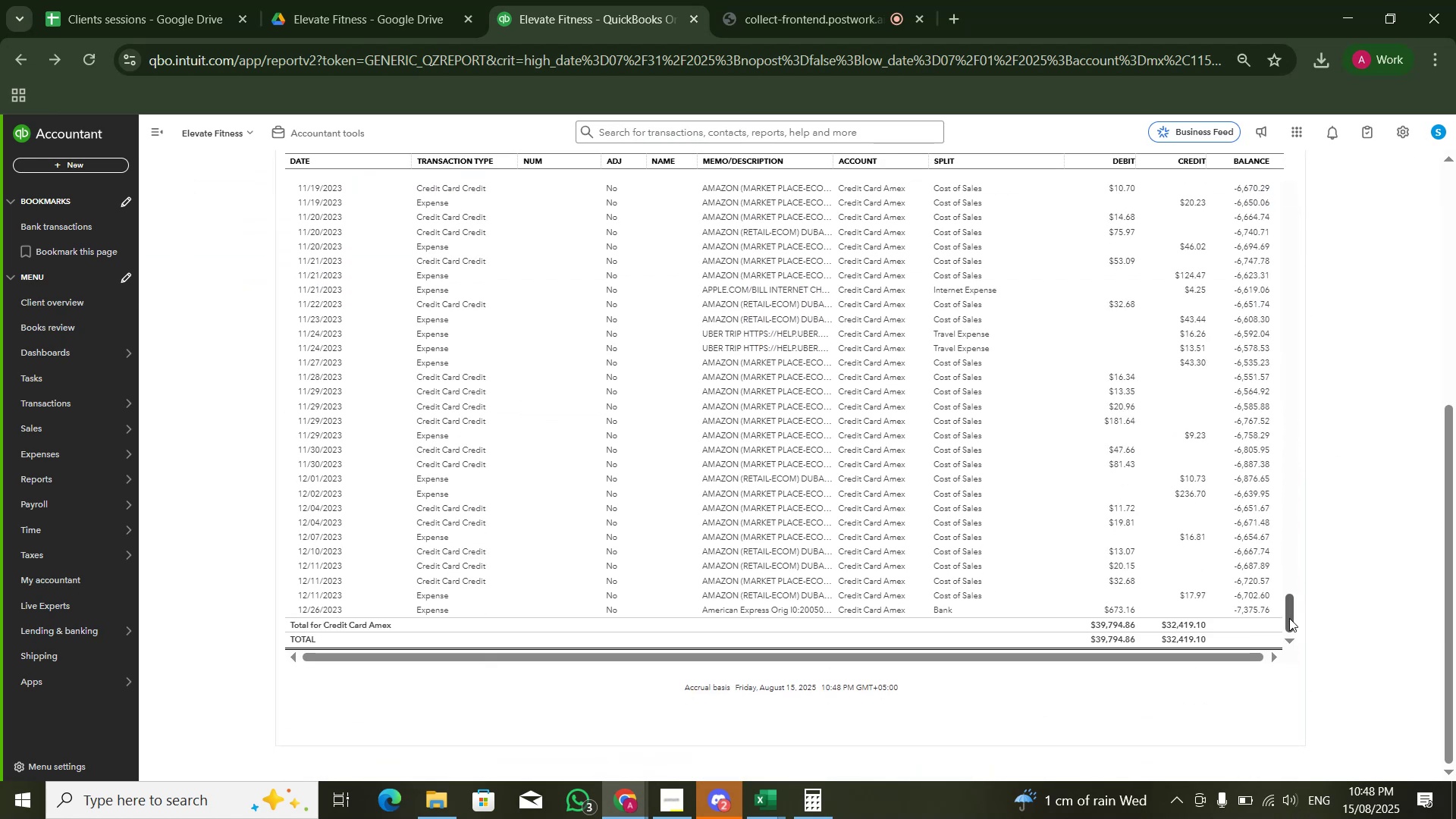 
left_click_drag(start_coordinate=[1289, 619], to_coordinate=[1285, 668])
 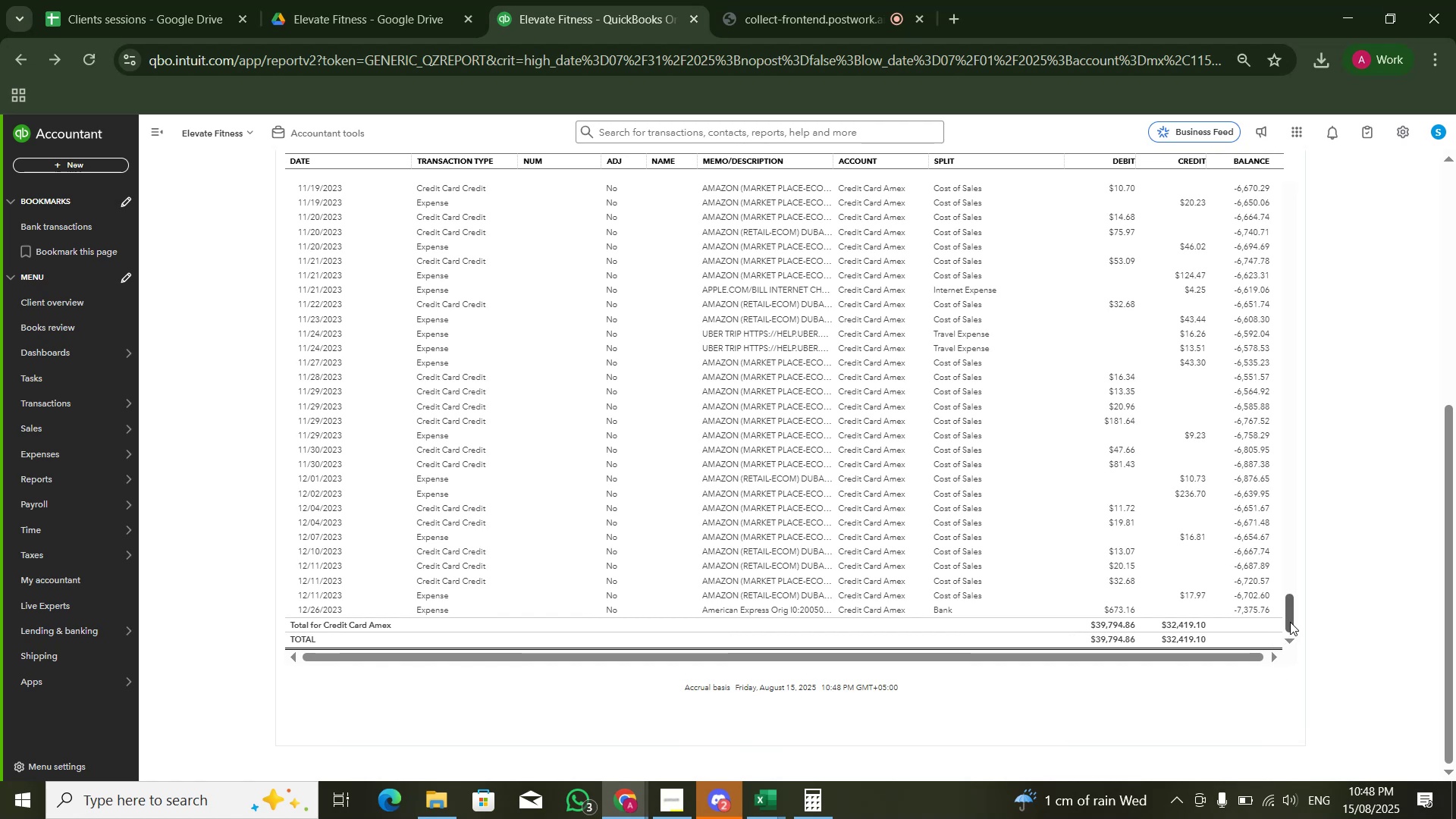 
key(Alt+AltLeft)
 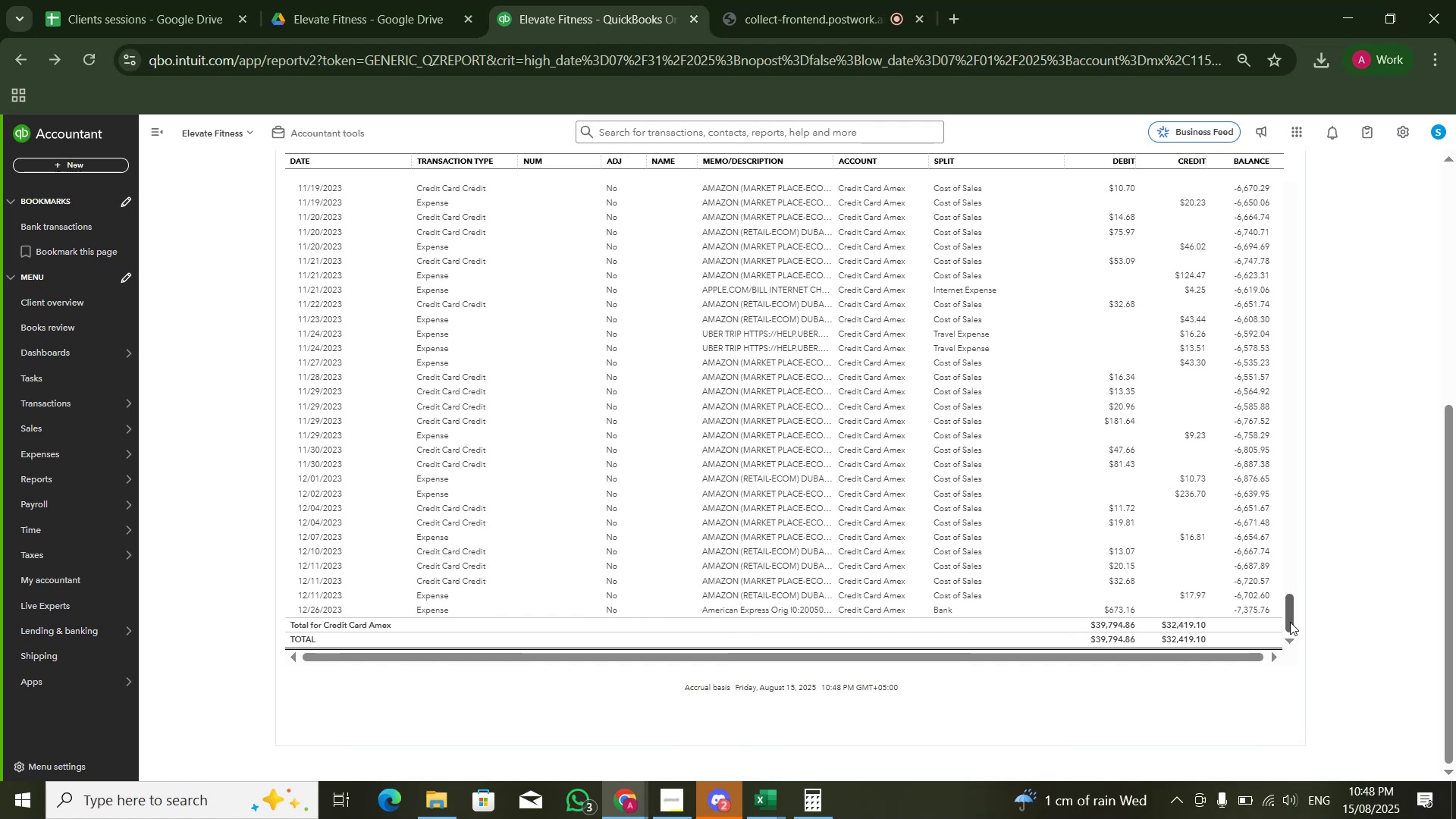 
key(Alt+Tab)
 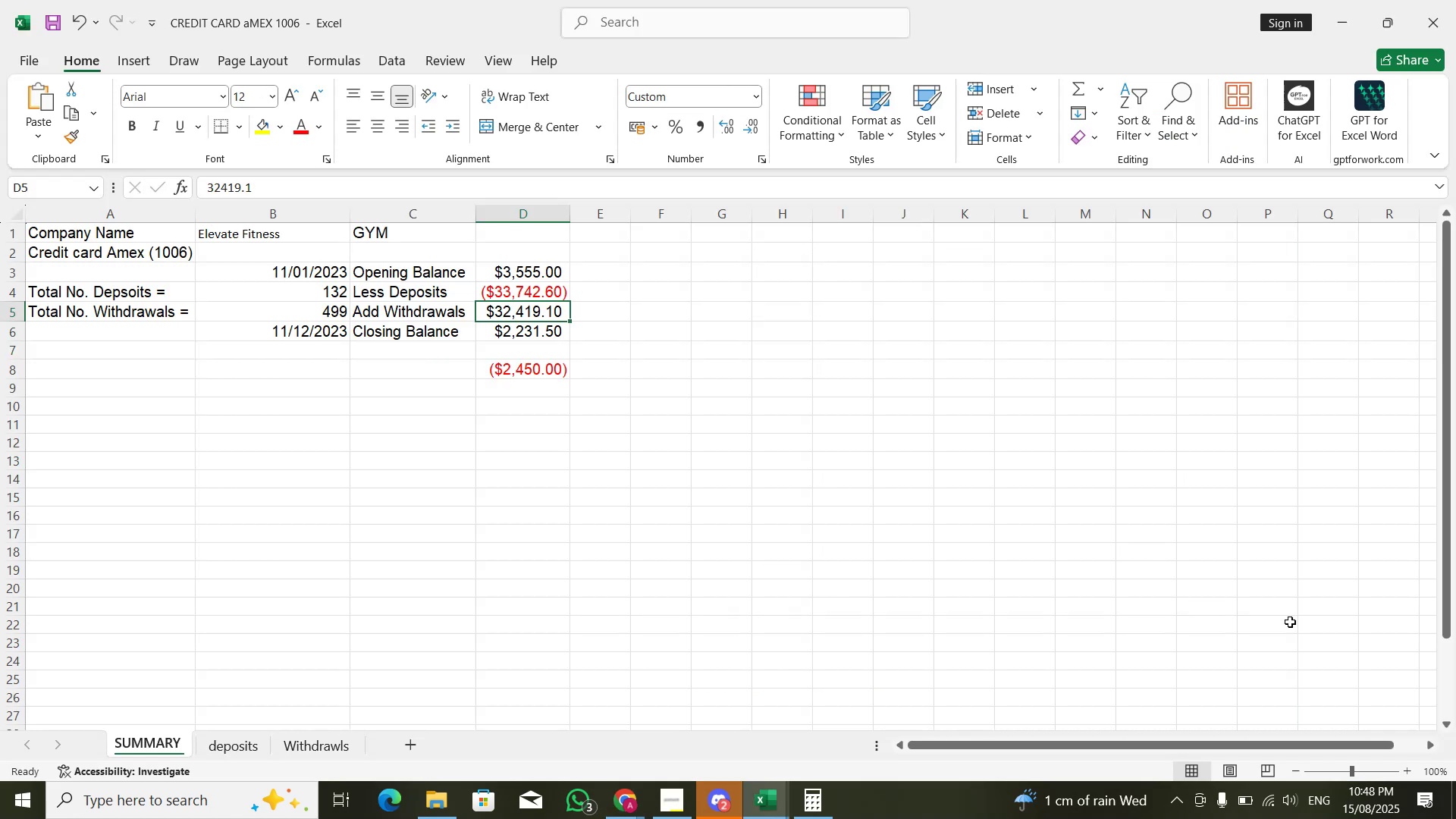 
key(Alt+AltLeft)
 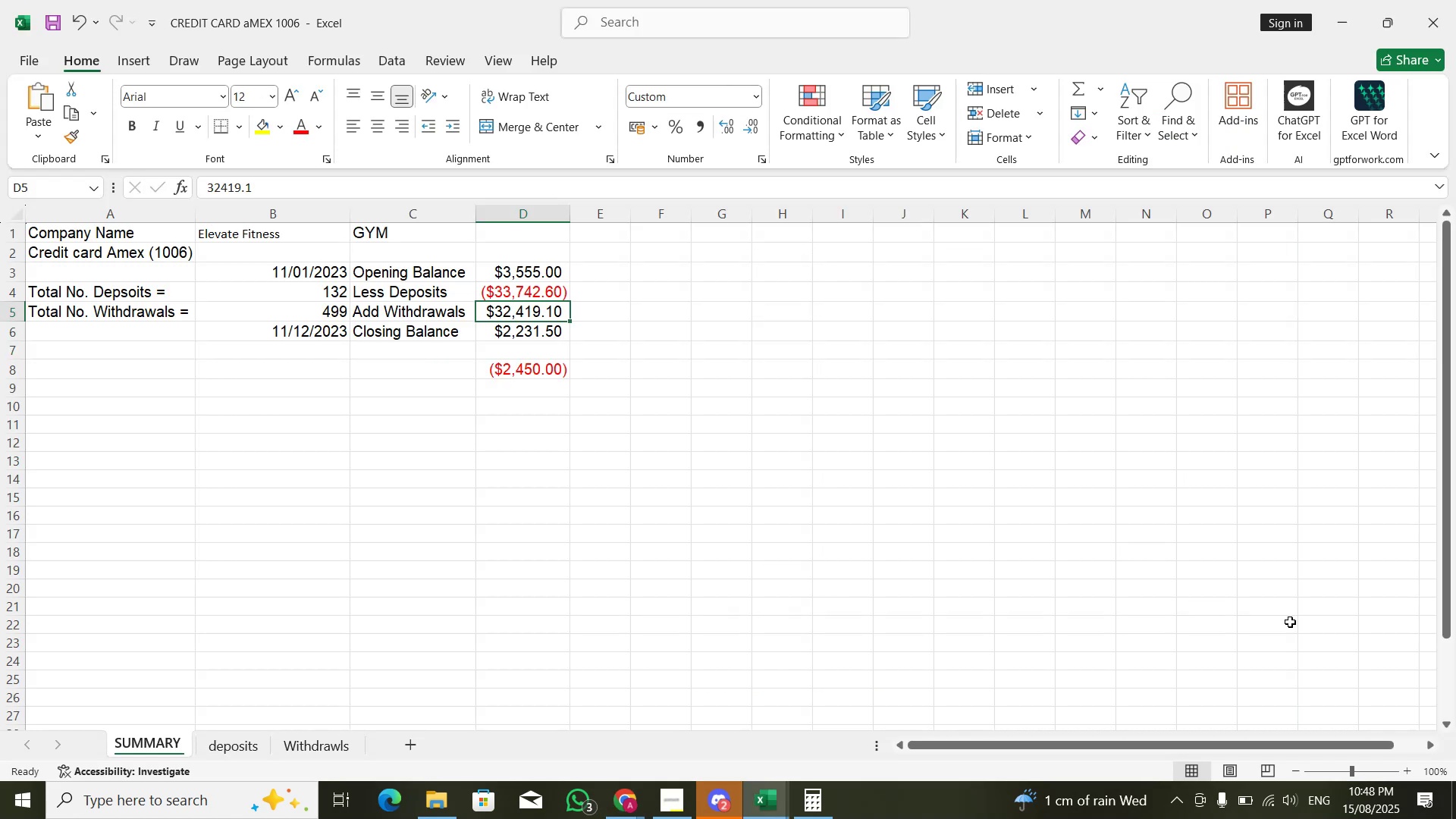 
key(Alt+Tab)
 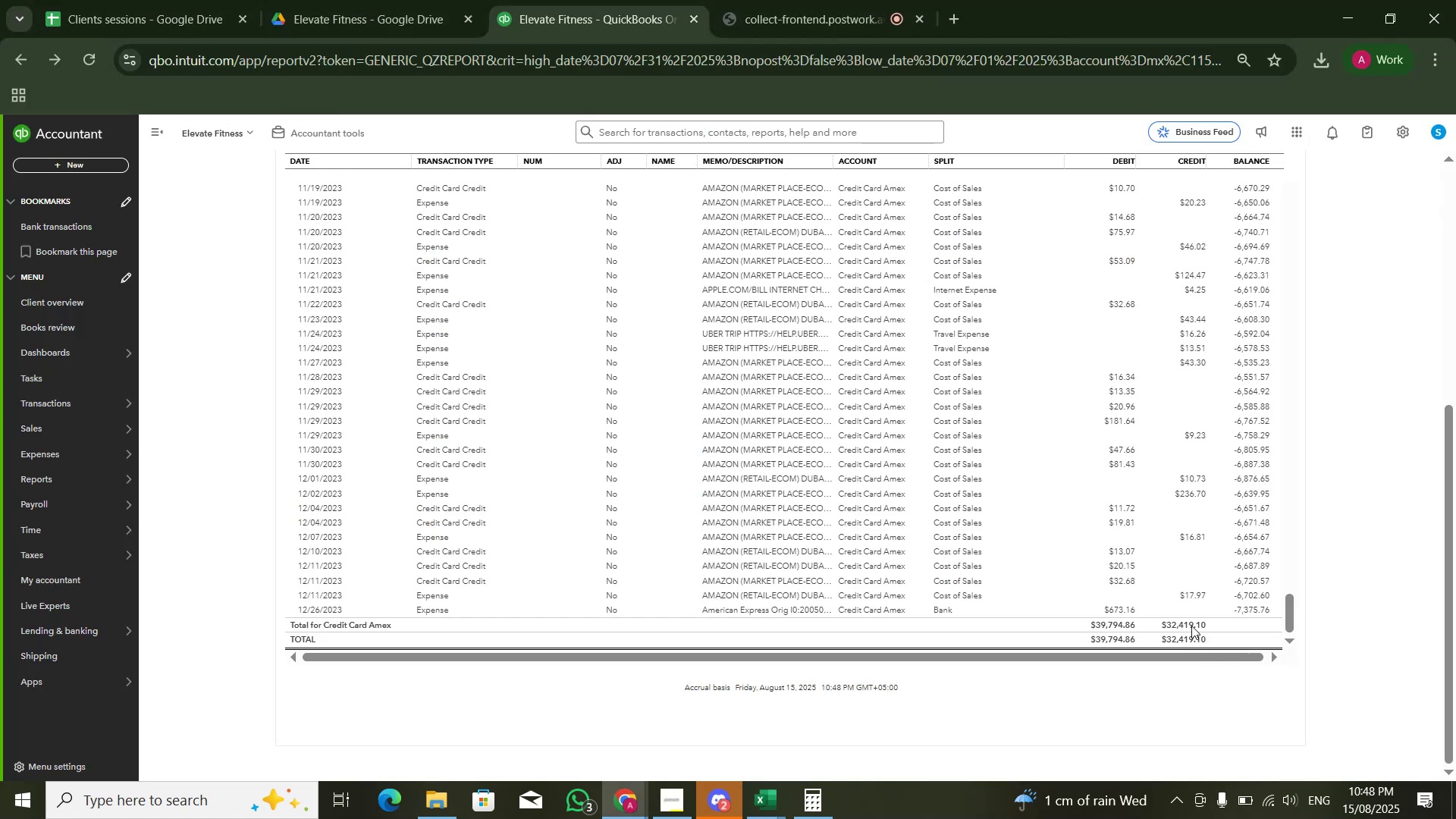 
key(Alt+AltLeft)
 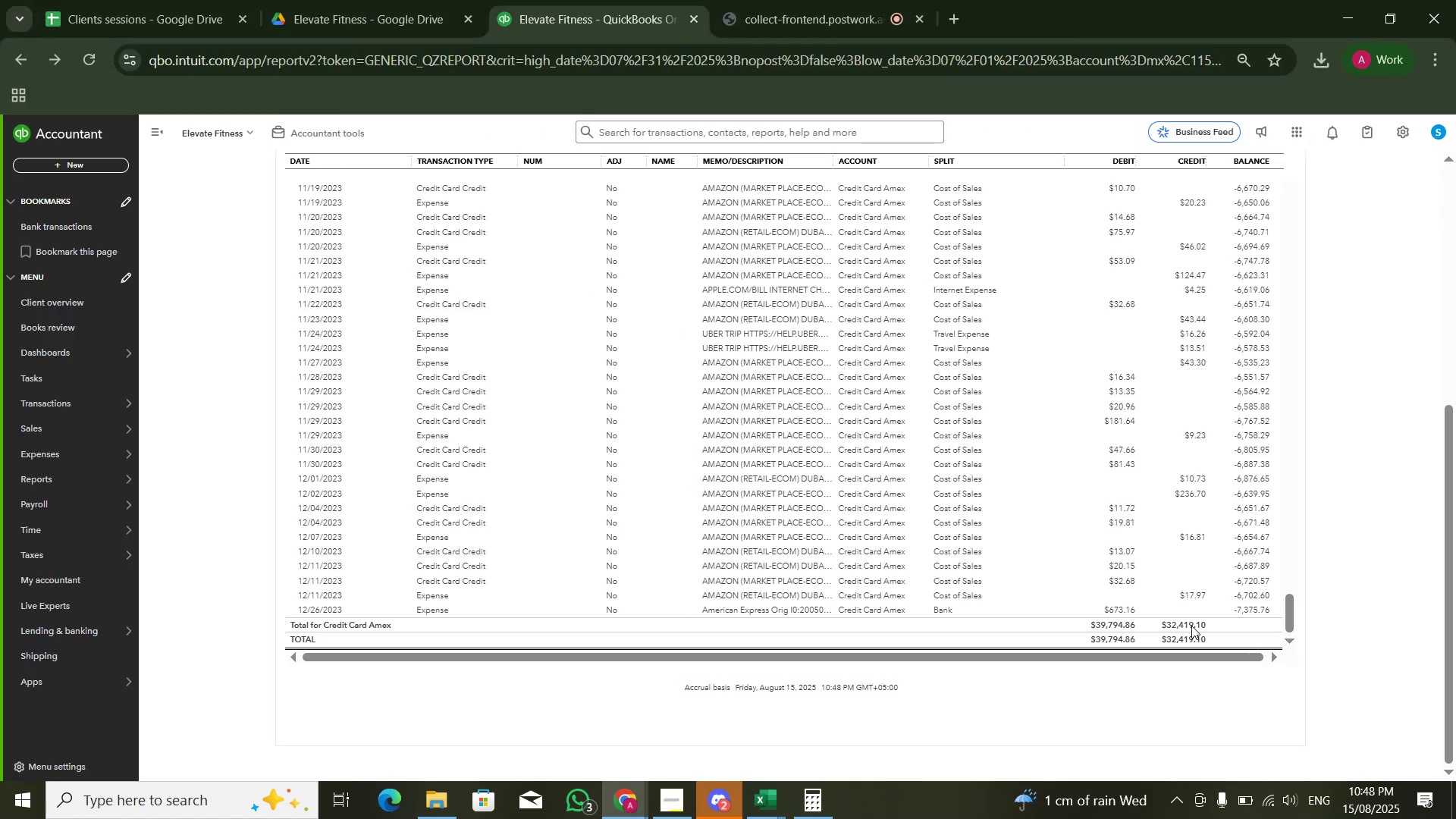 
key(Alt+Tab)
 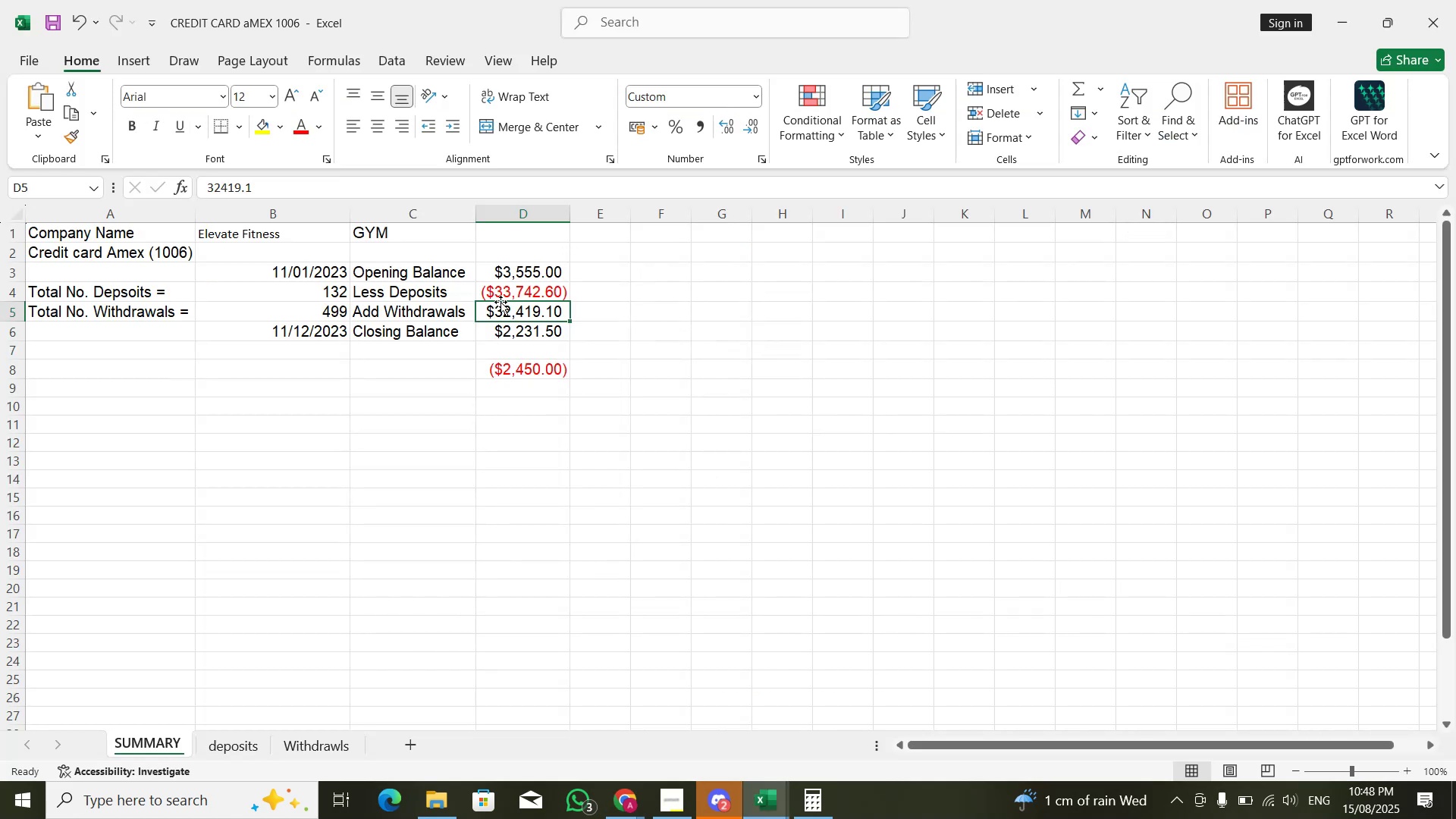 
key(Alt+AltLeft)
 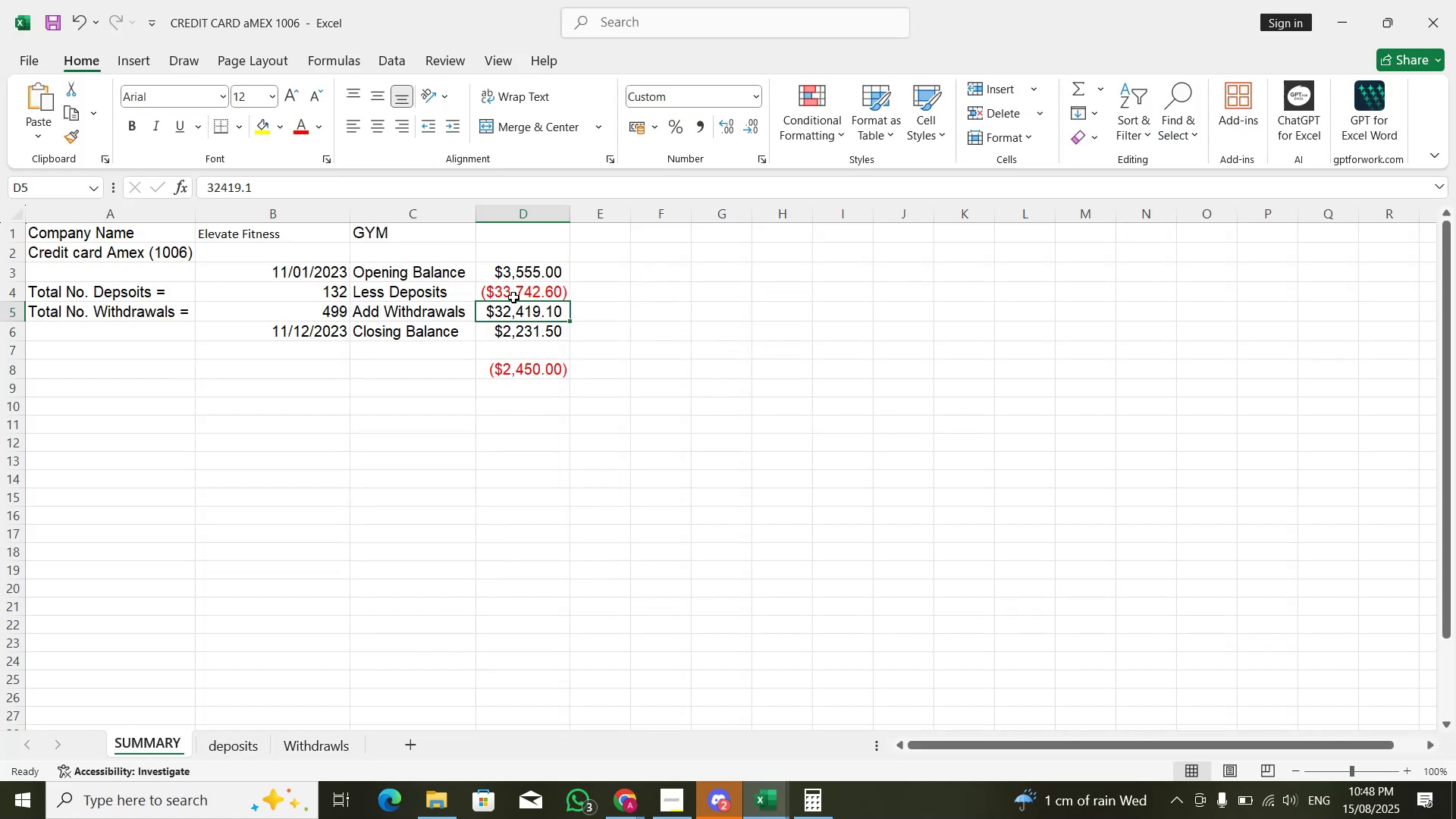 
key(Alt+Tab)
 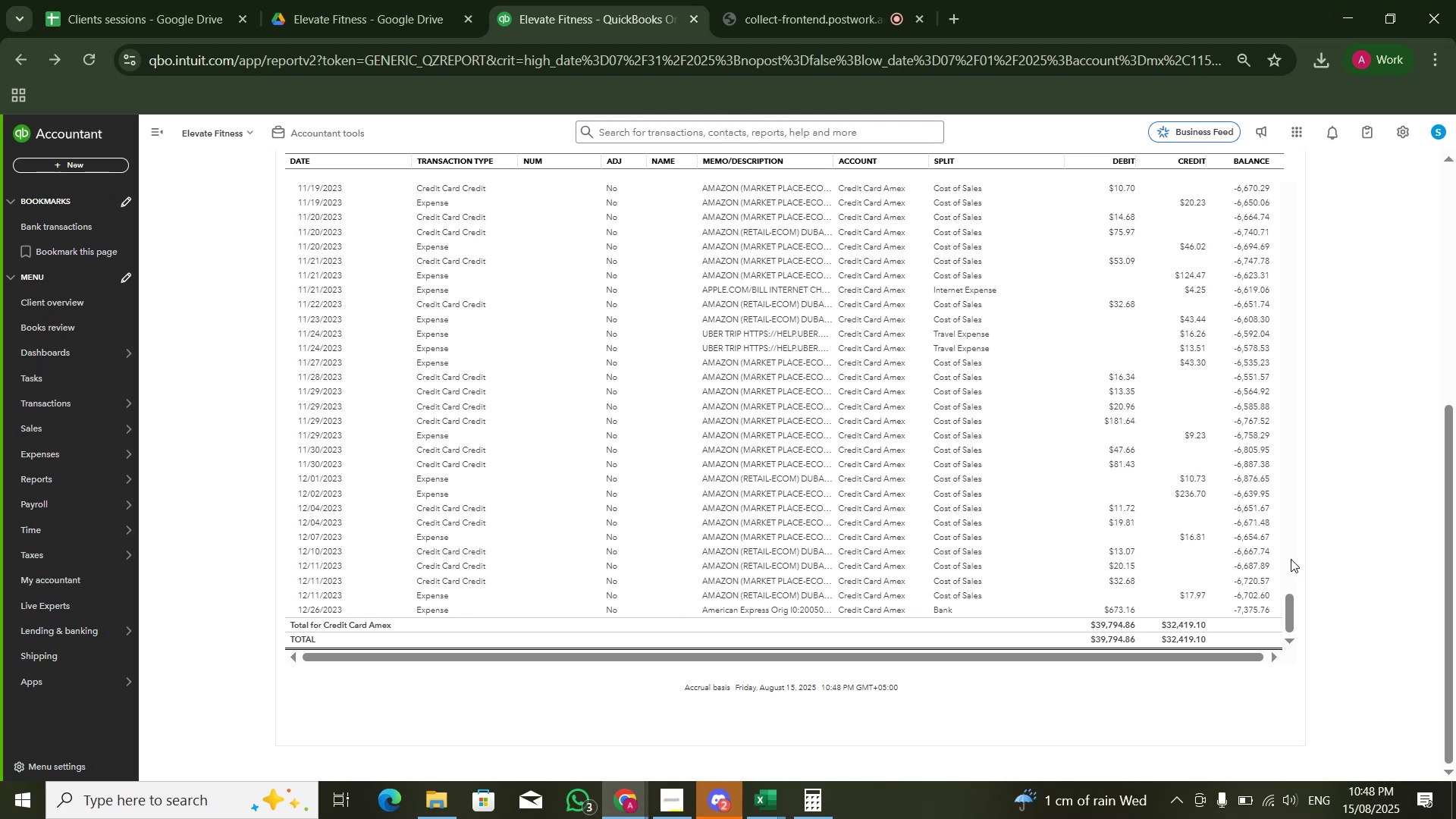 
key(Alt+AltLeft)
 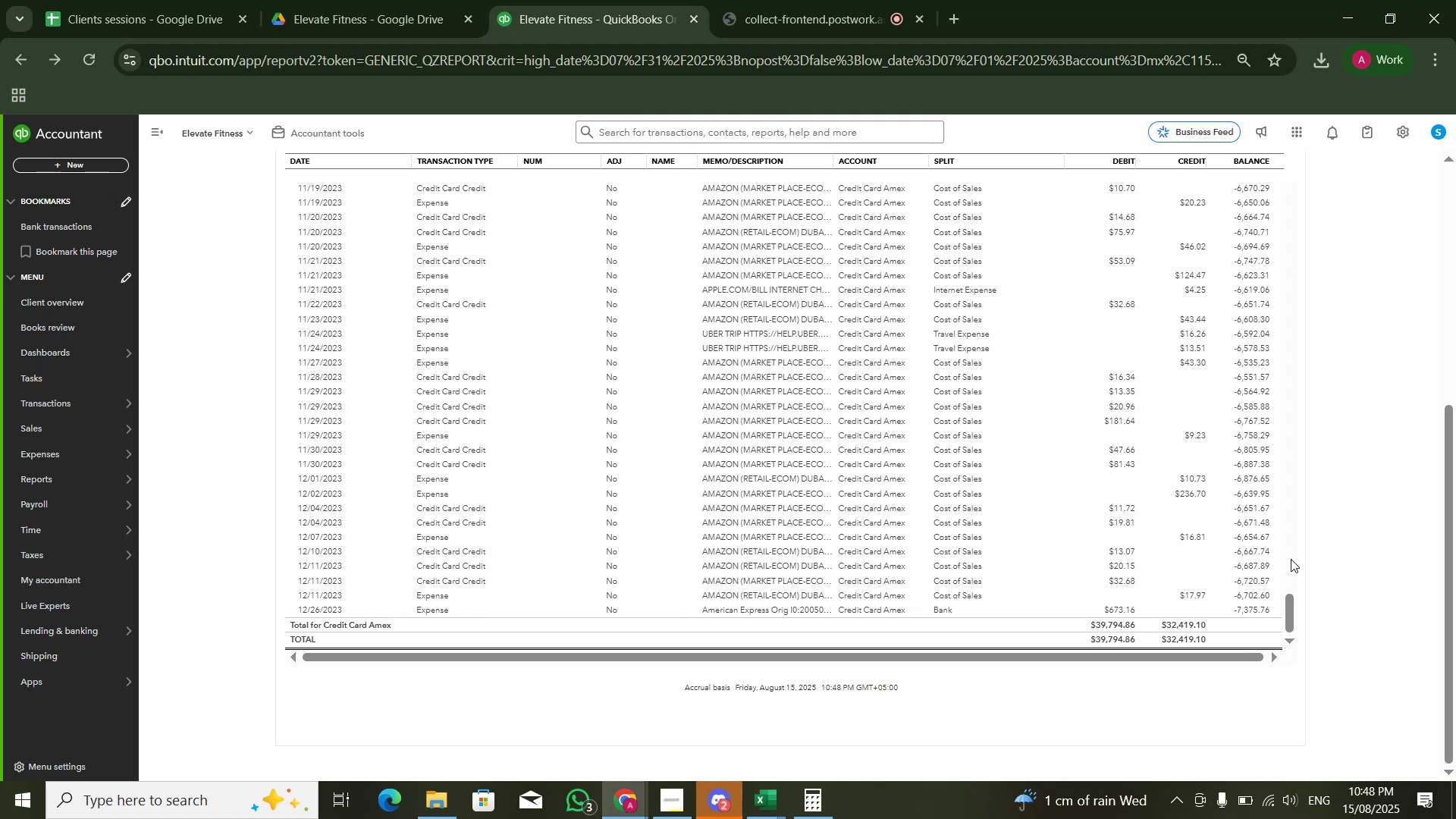 
key(Alt+Tab)
 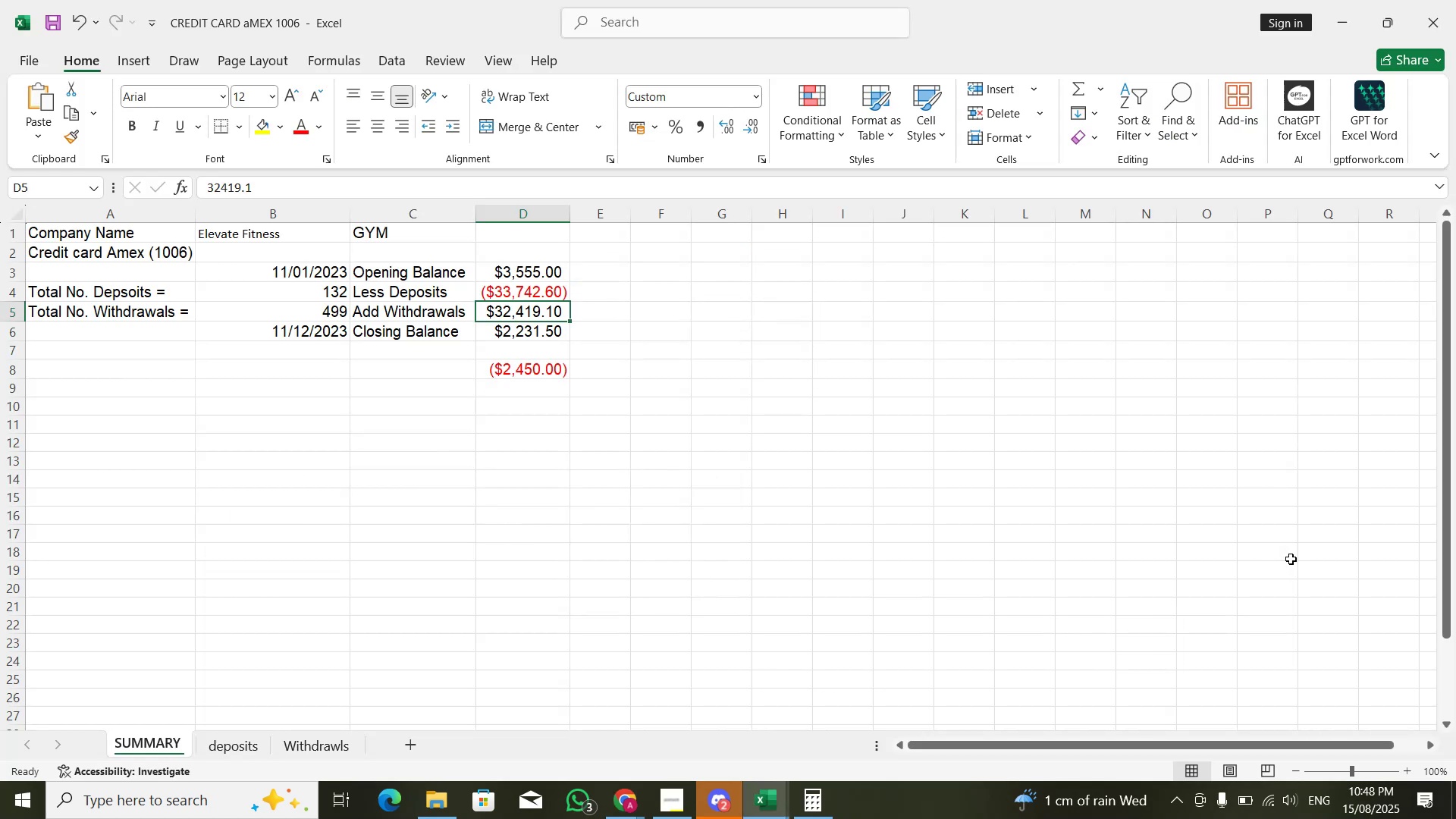 
key(ArrowDown)
 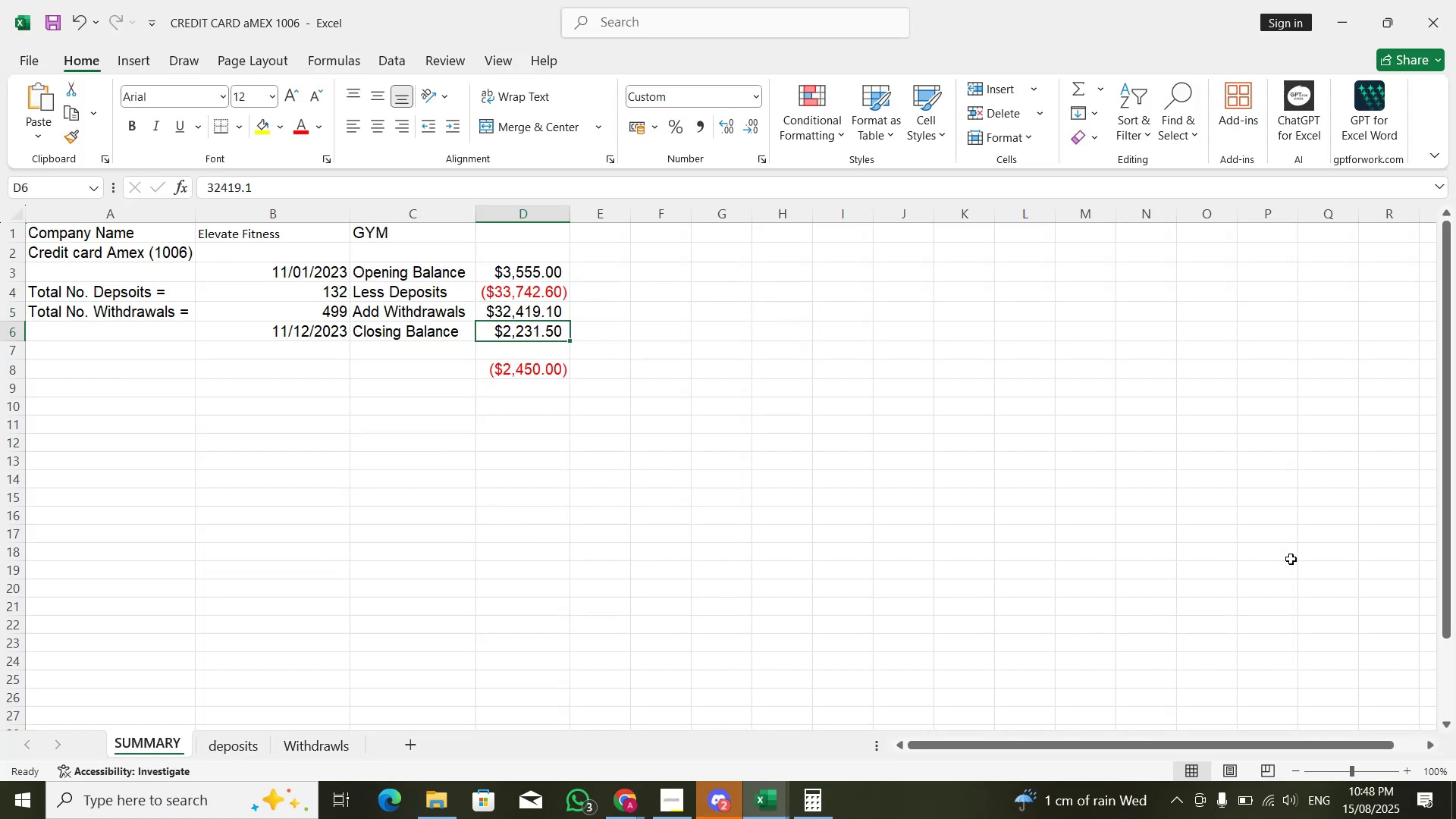 
key(ArrowDown)
 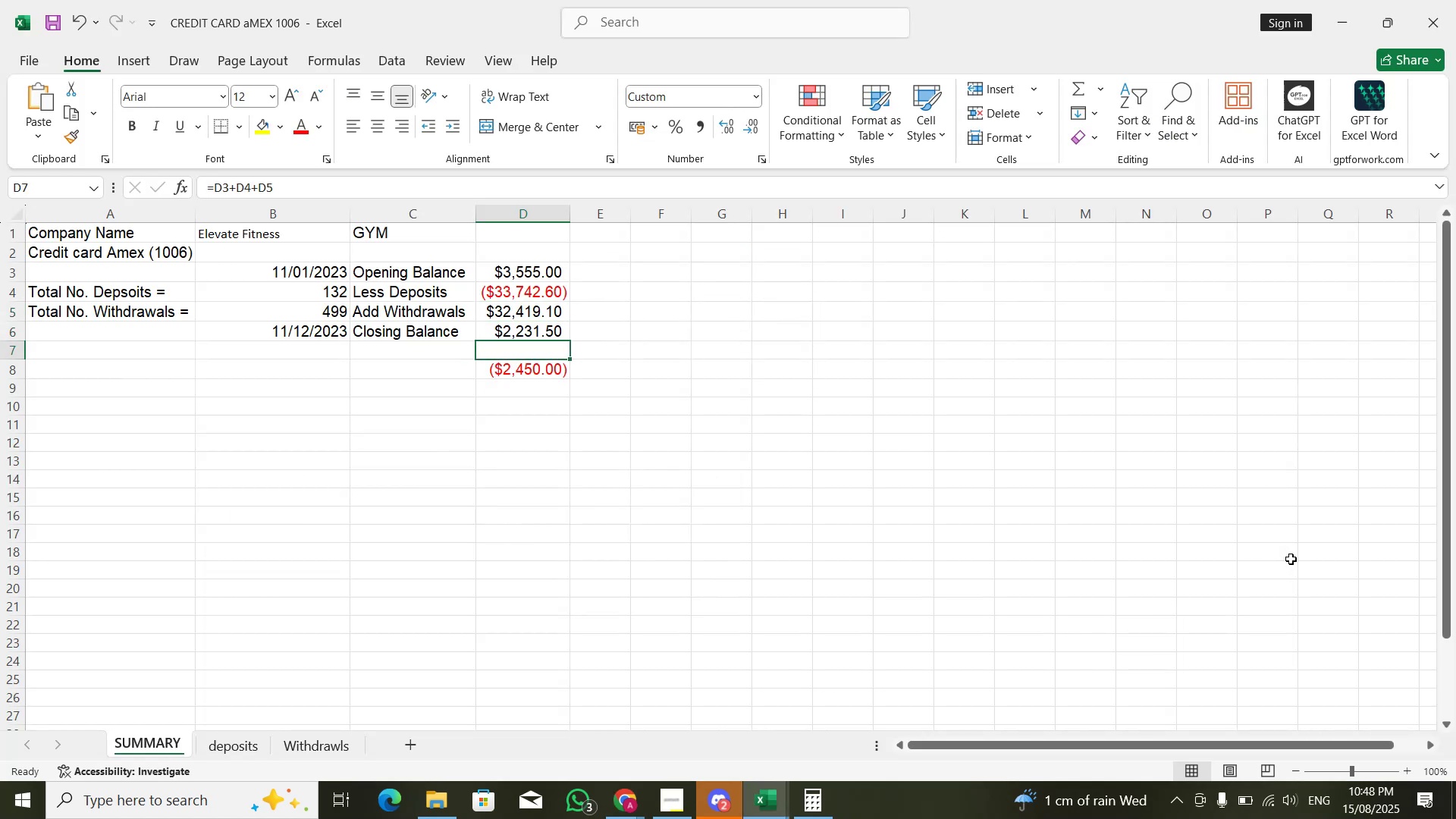 
key(ArrowDown)
 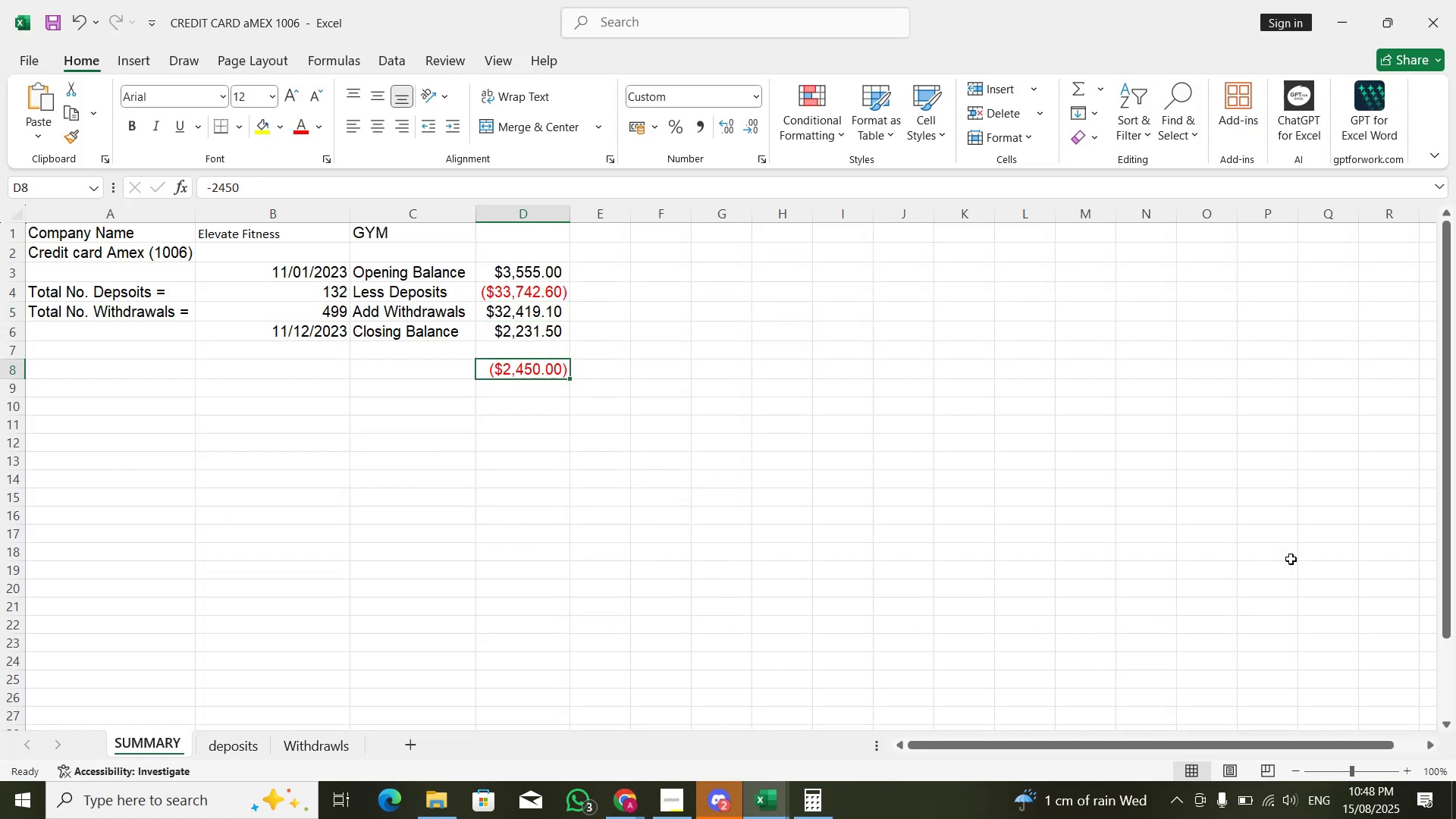 
key(Alt+AltLeft)
 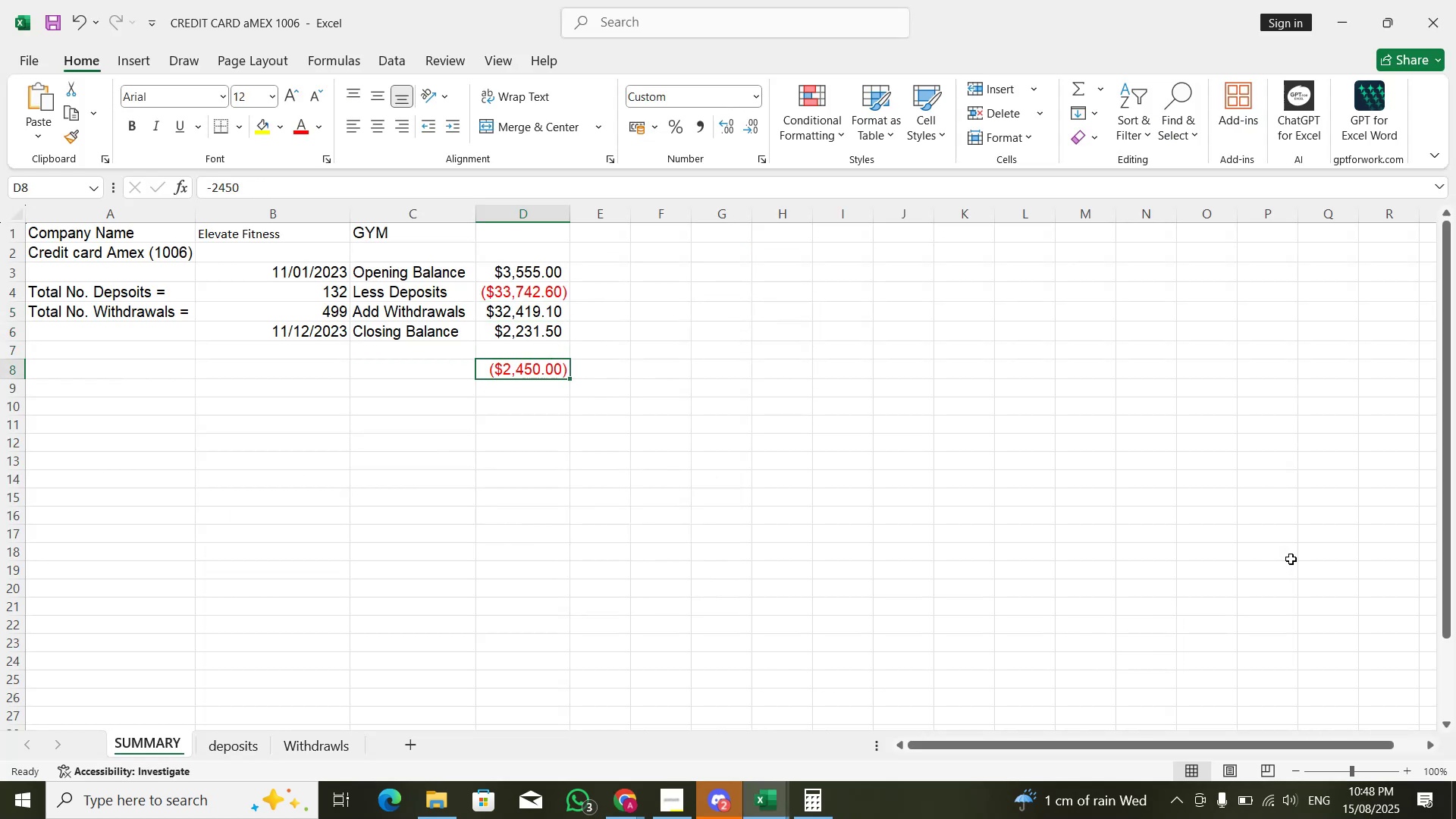 
key(Alt+Tab)
 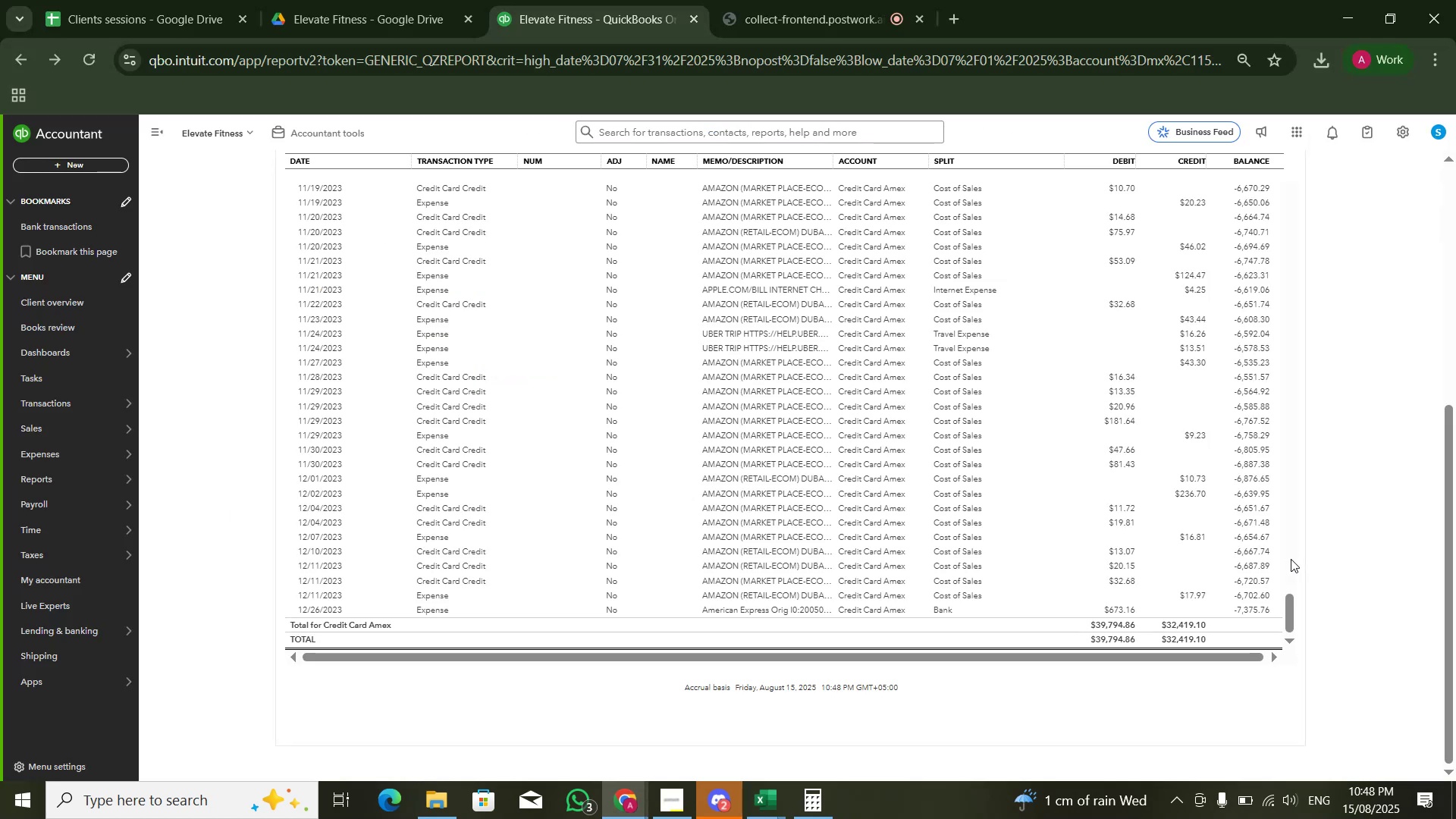 
key(Alt+AltLeft)
 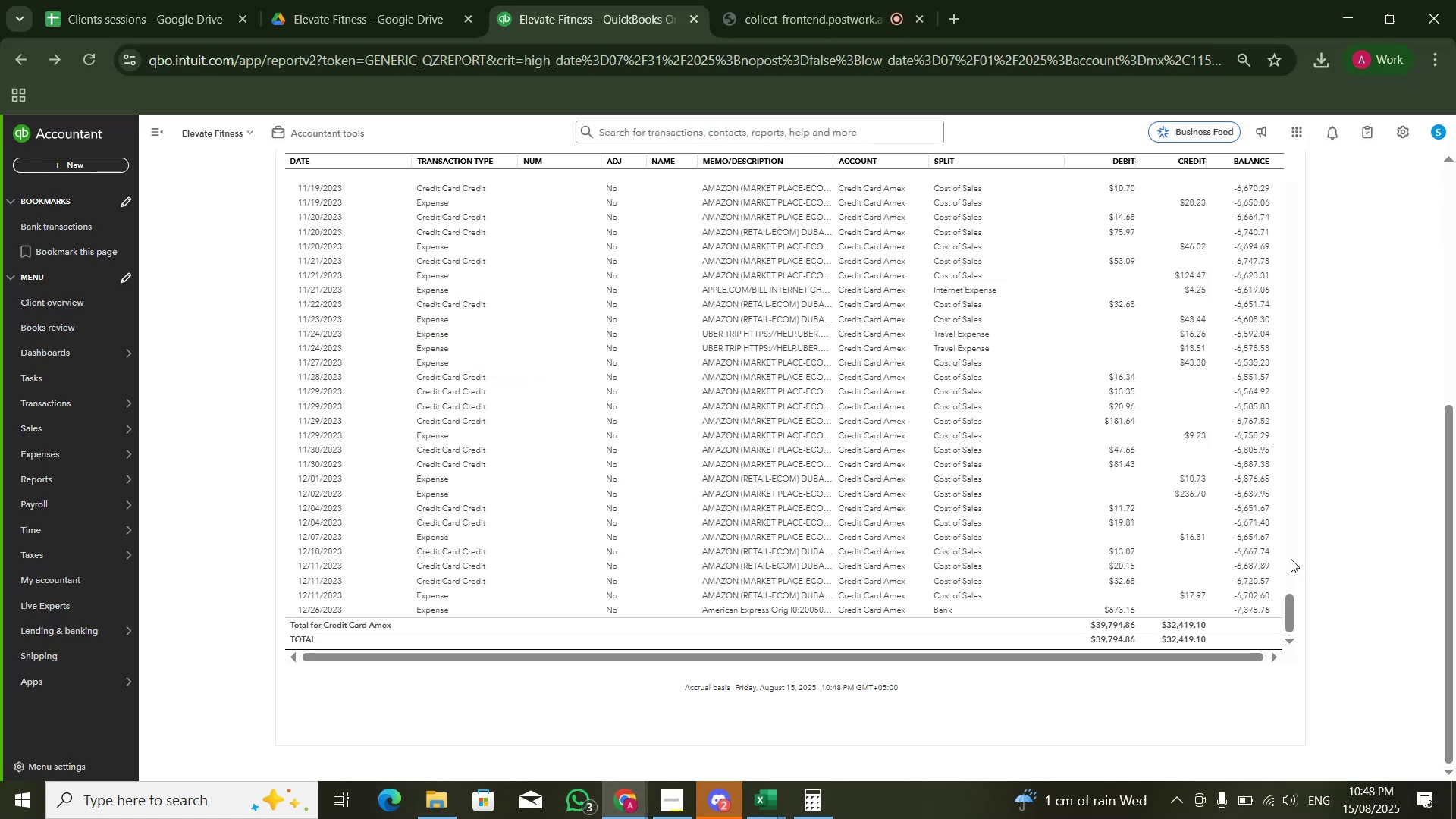 
key(Alt+Tab)
 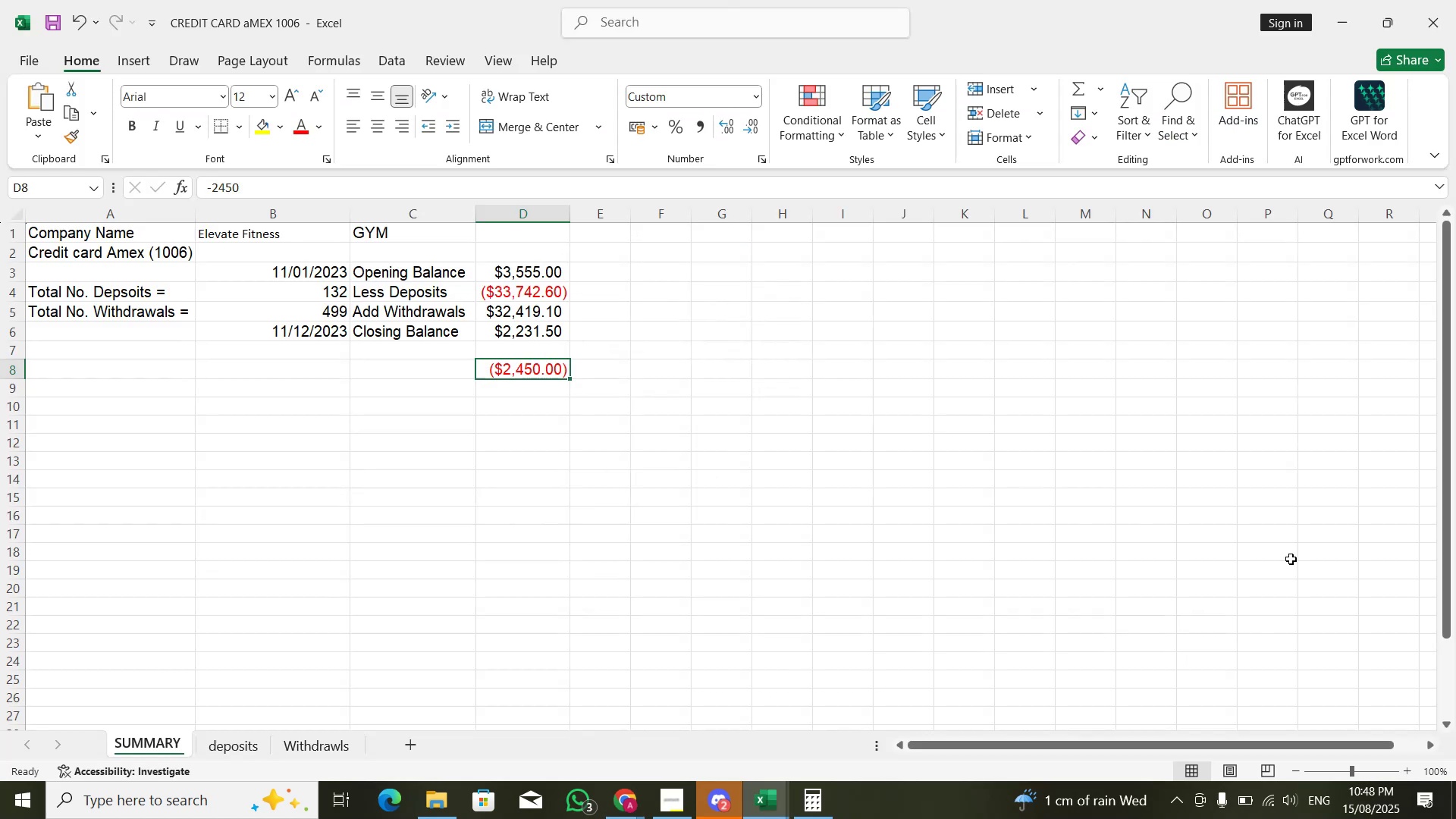 
key(NumpadSubtract)
 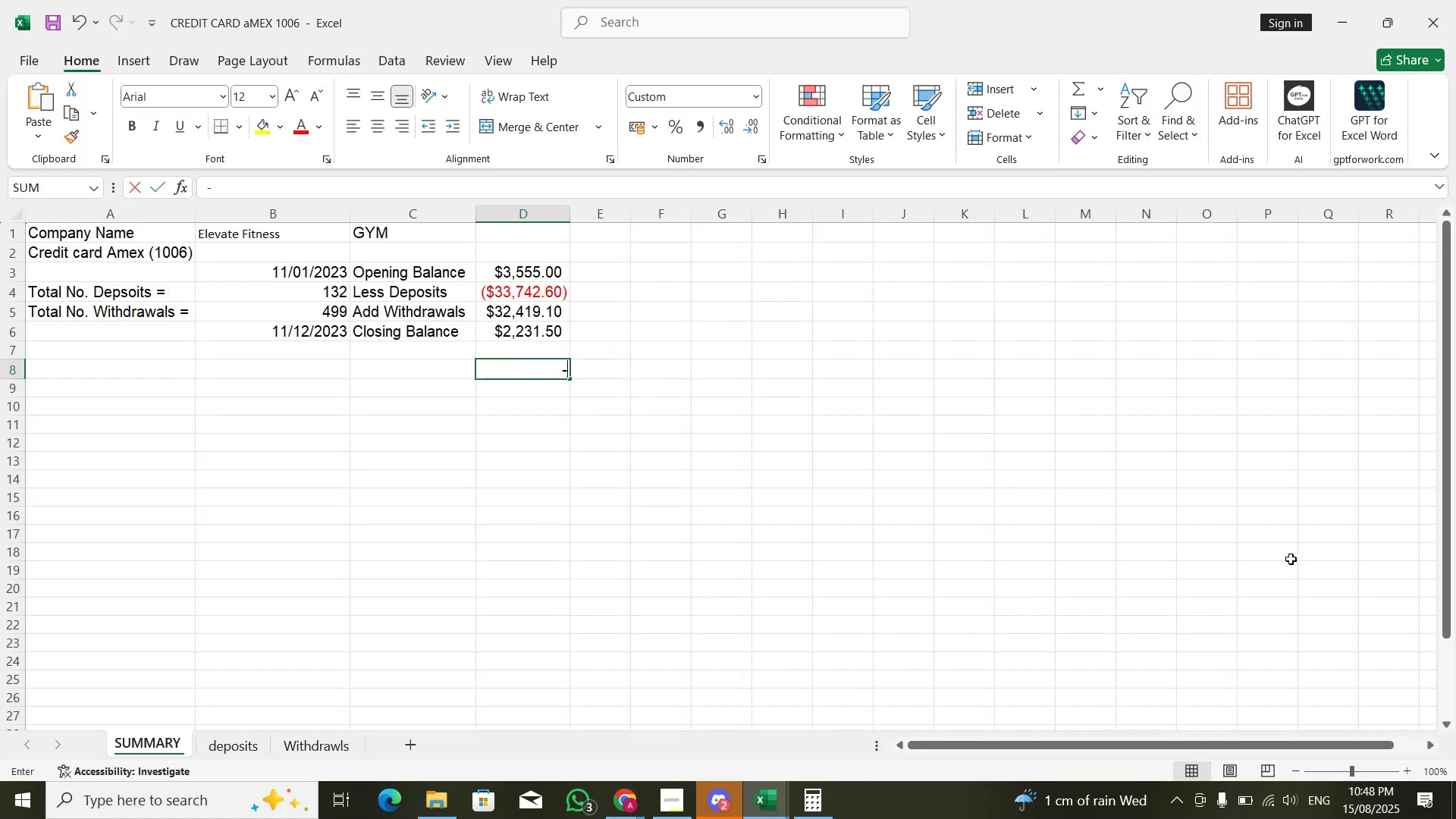 
key(Numpad7)
 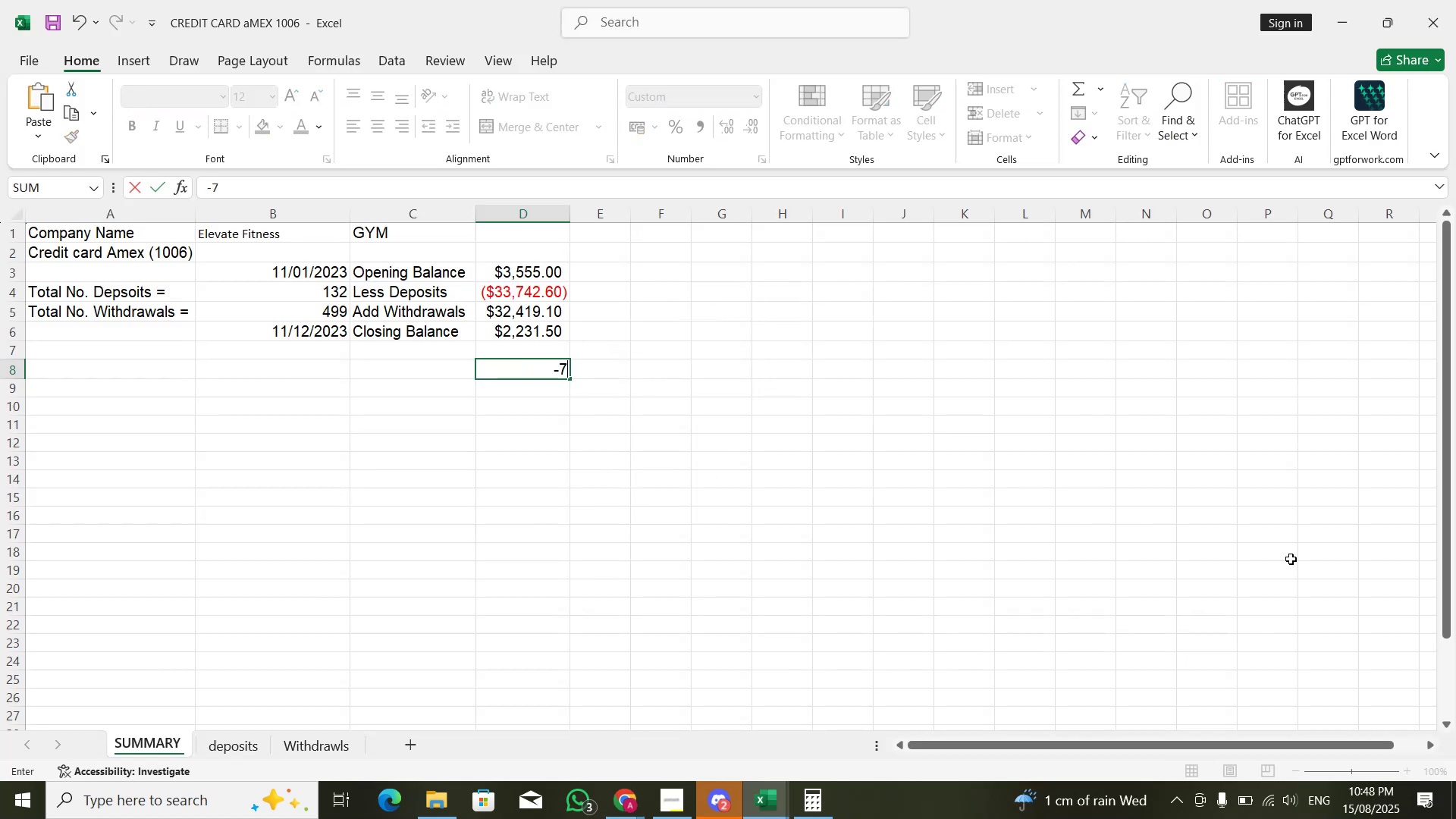 
key(Numpad3)
 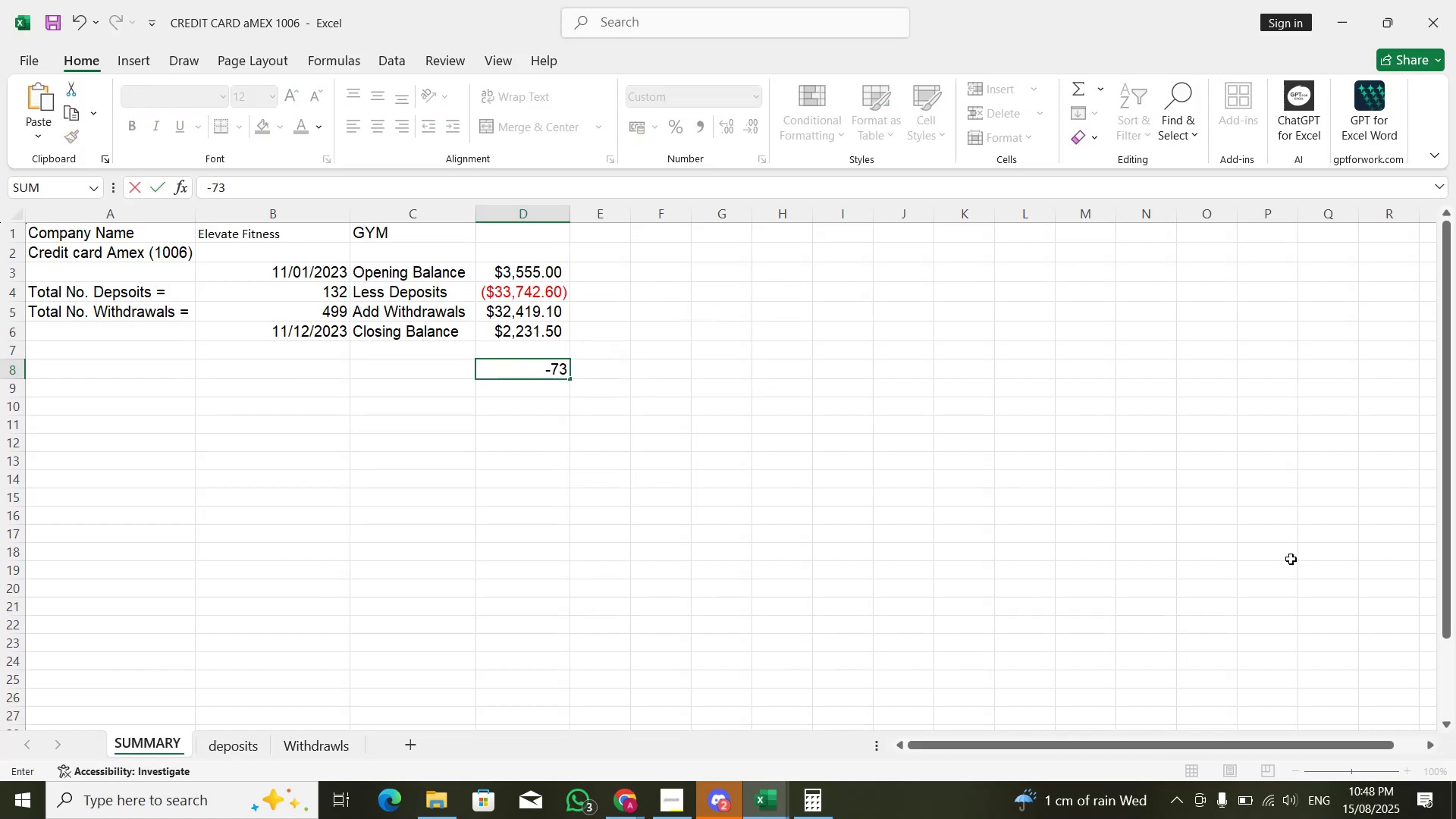 
key(Numpad7)
 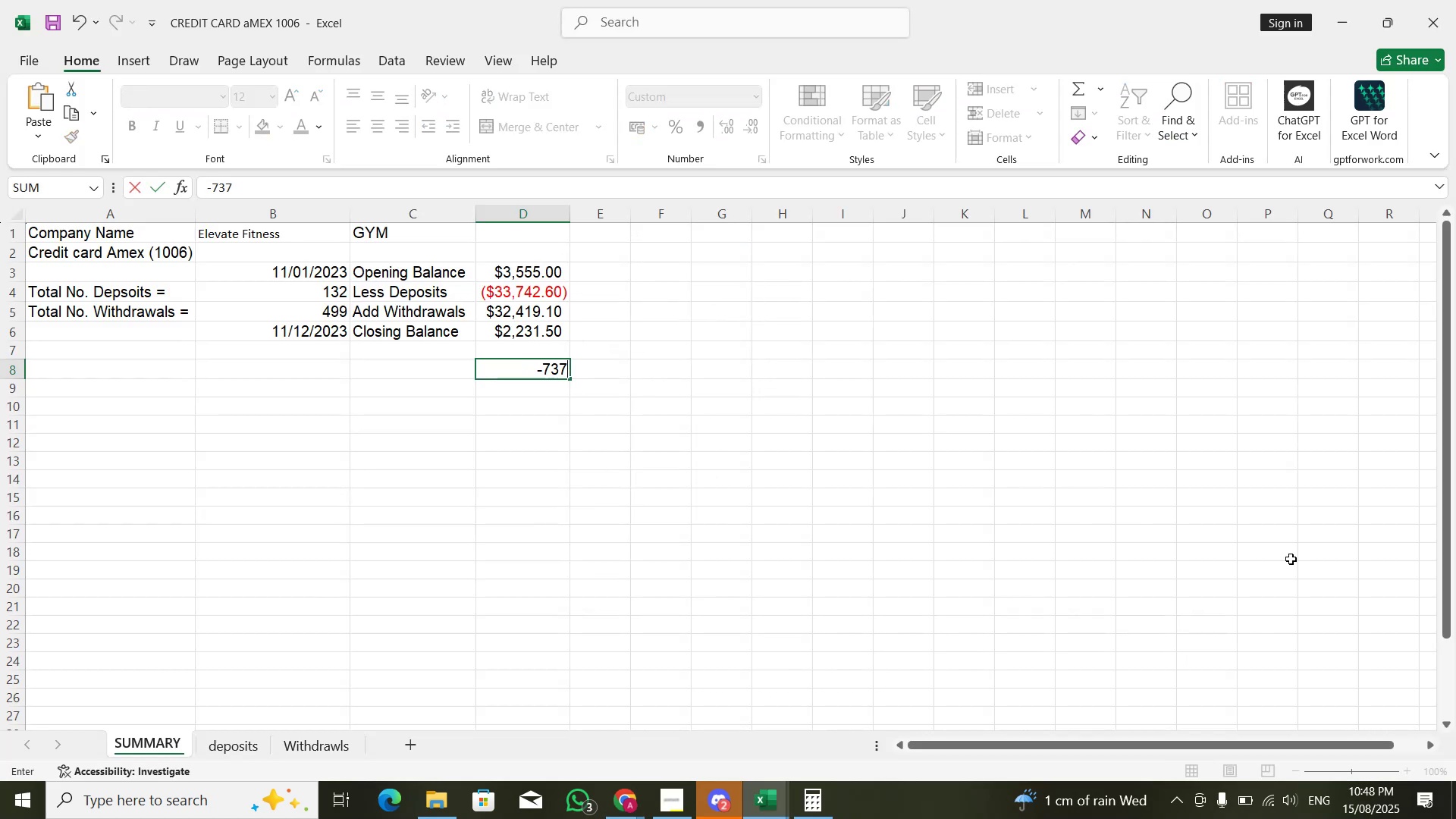 
key(Alt+AltLeft)
 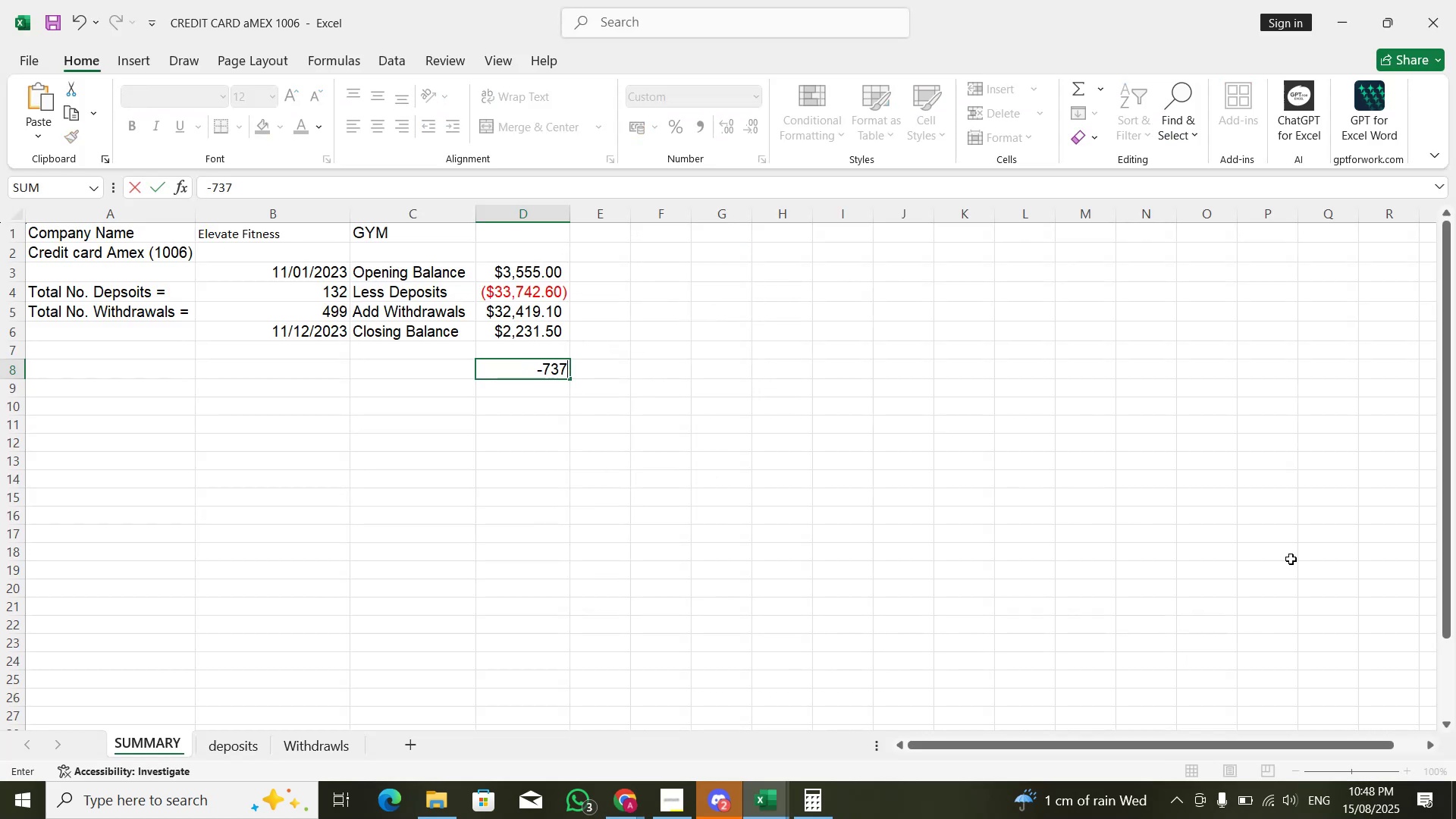 
key(Alt+Tab)
 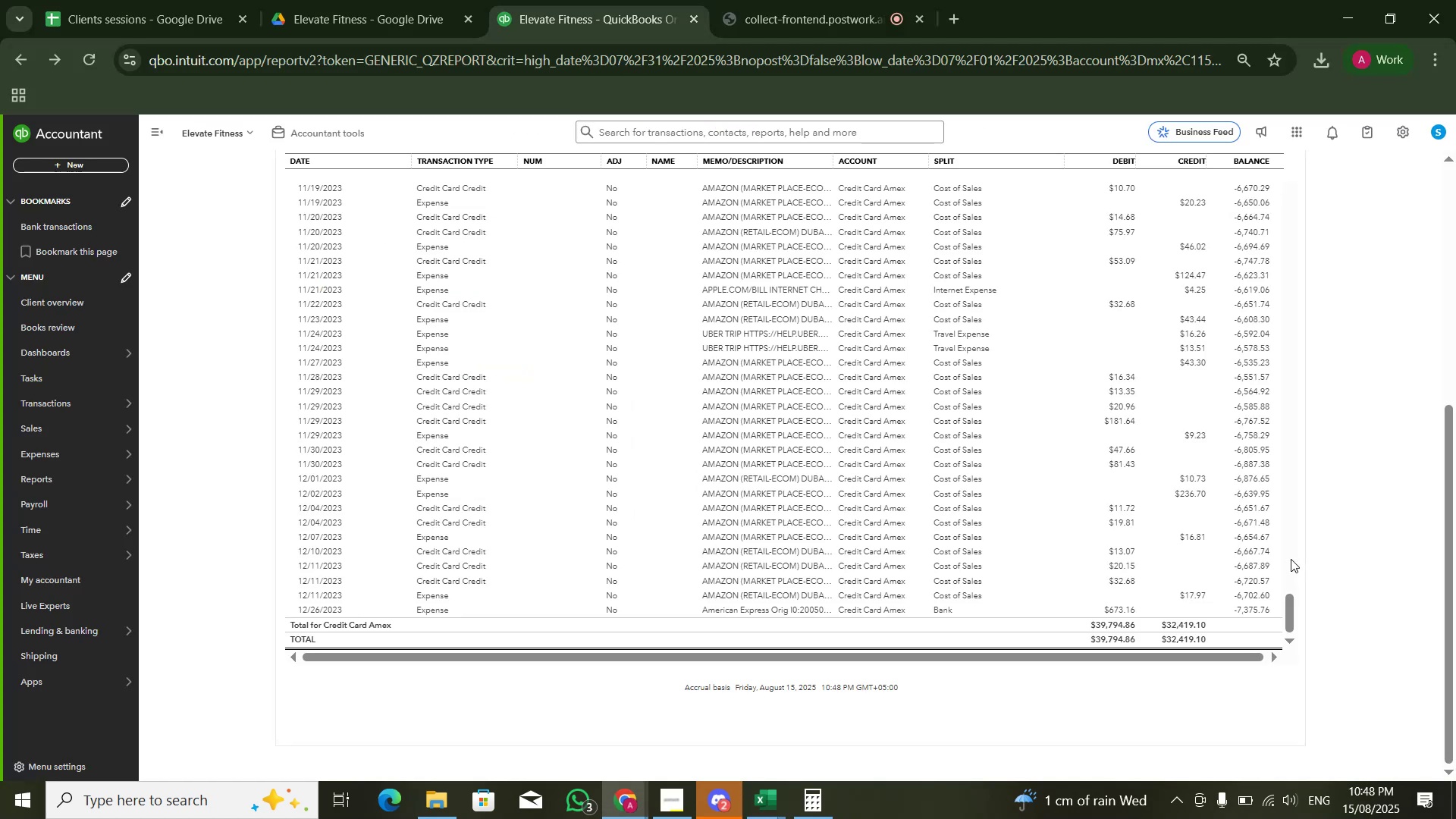 
key(Alt+AltLeft)
 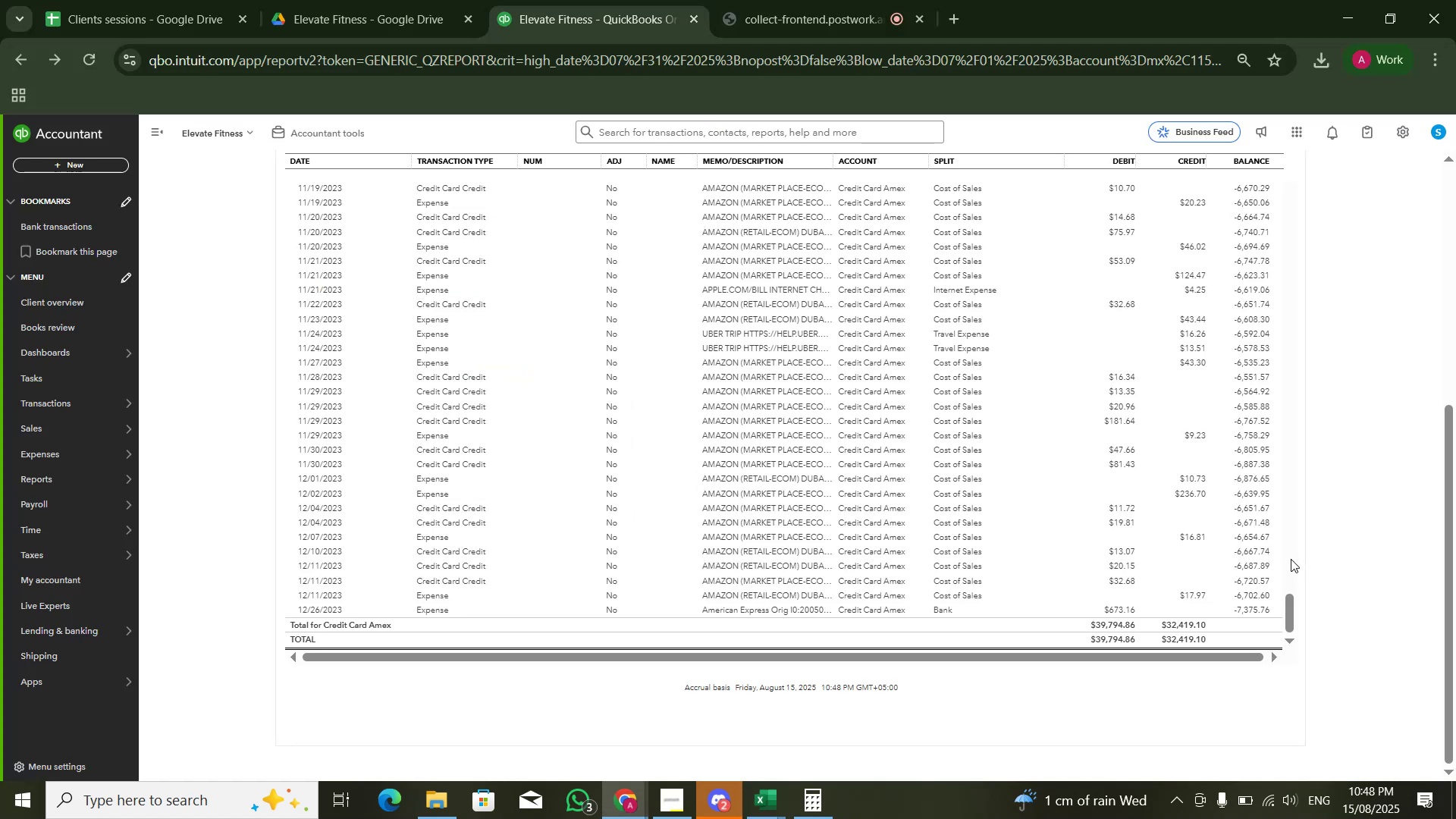 
key(Alt+Tab)
 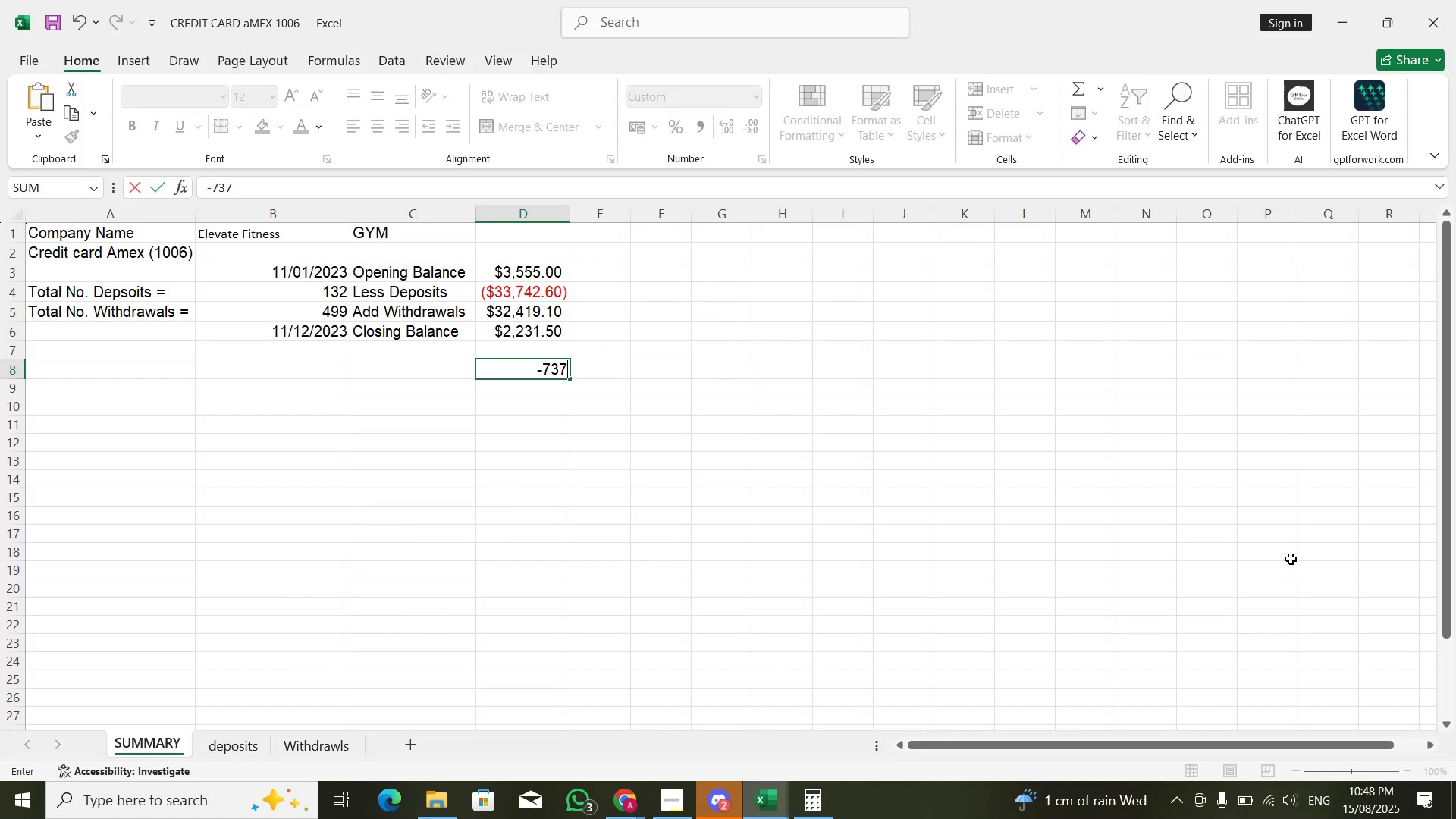 
key(Numpad5)
 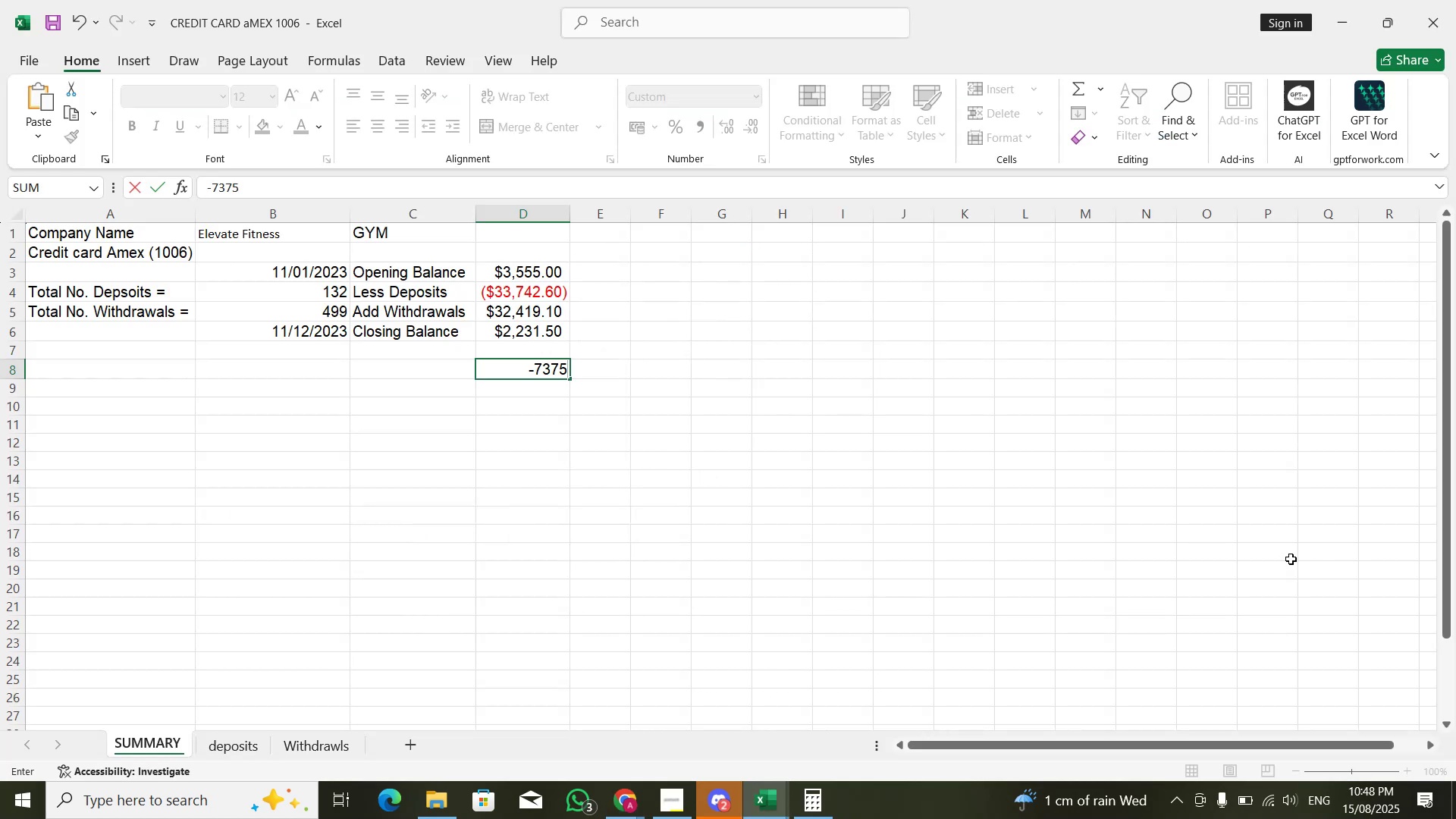 
key(NumpadDecimal)
 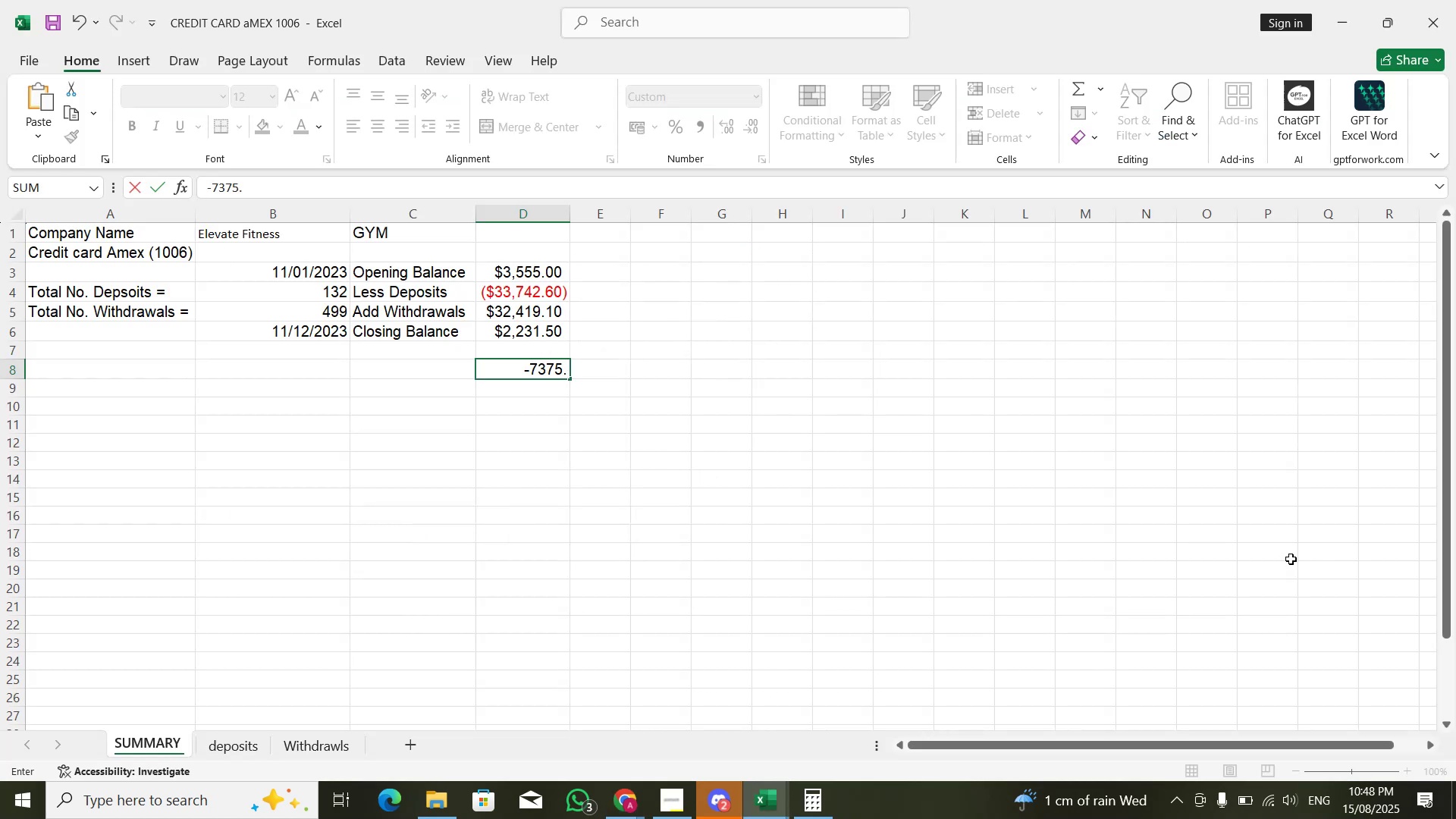 
key(Numpad7)
 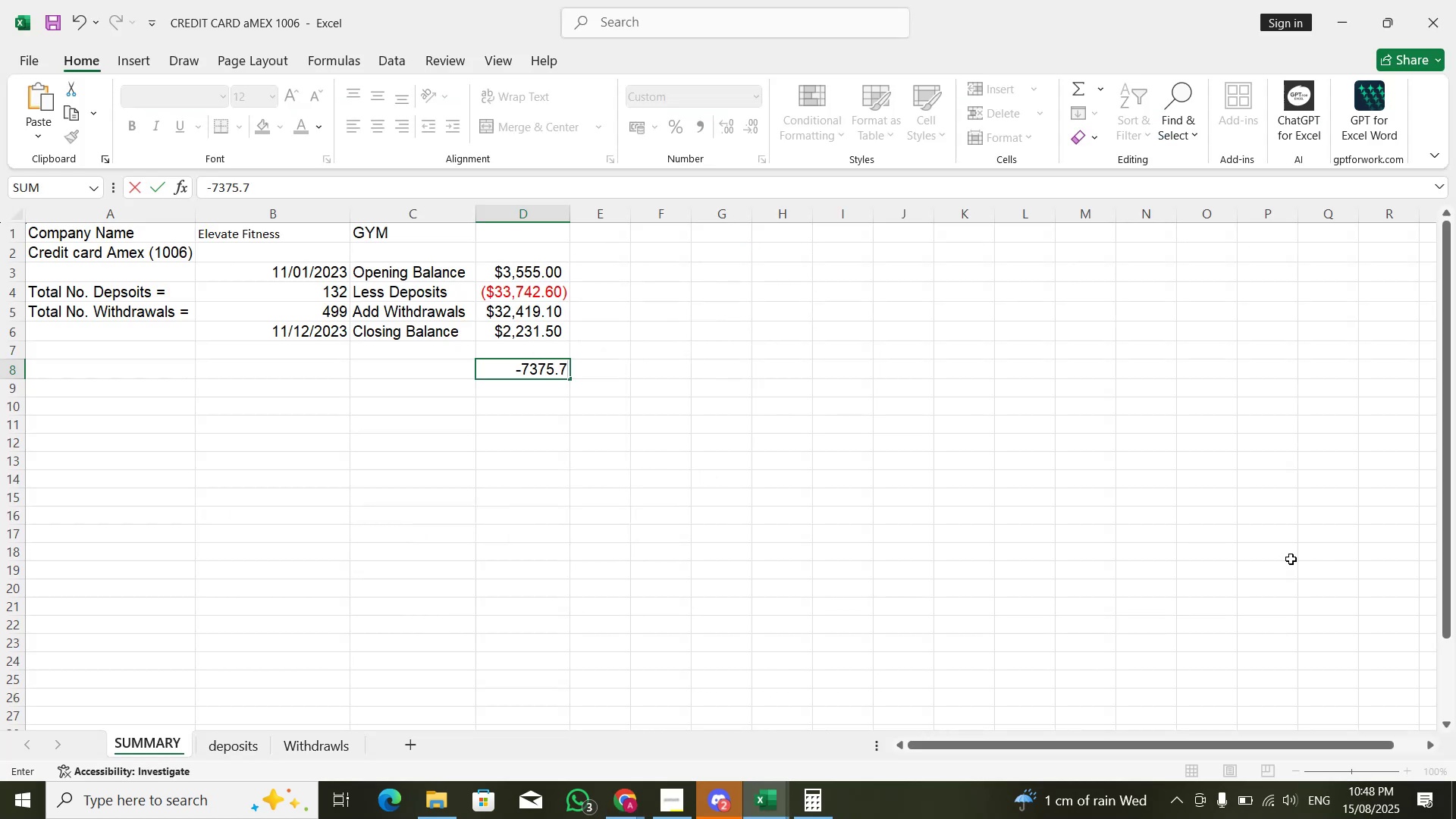 
key(Numpad6)
 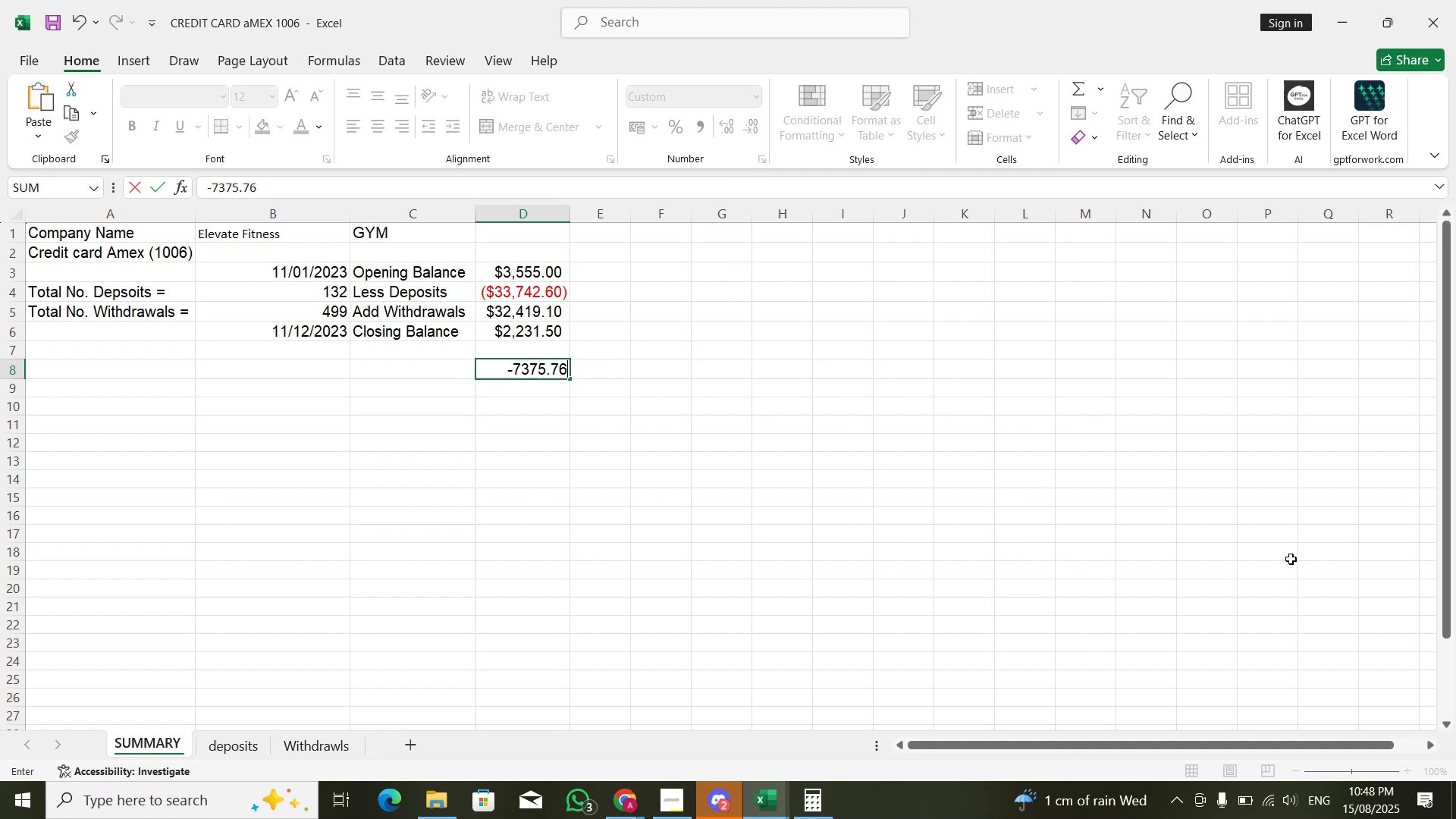 
key(NumpadEnter)
 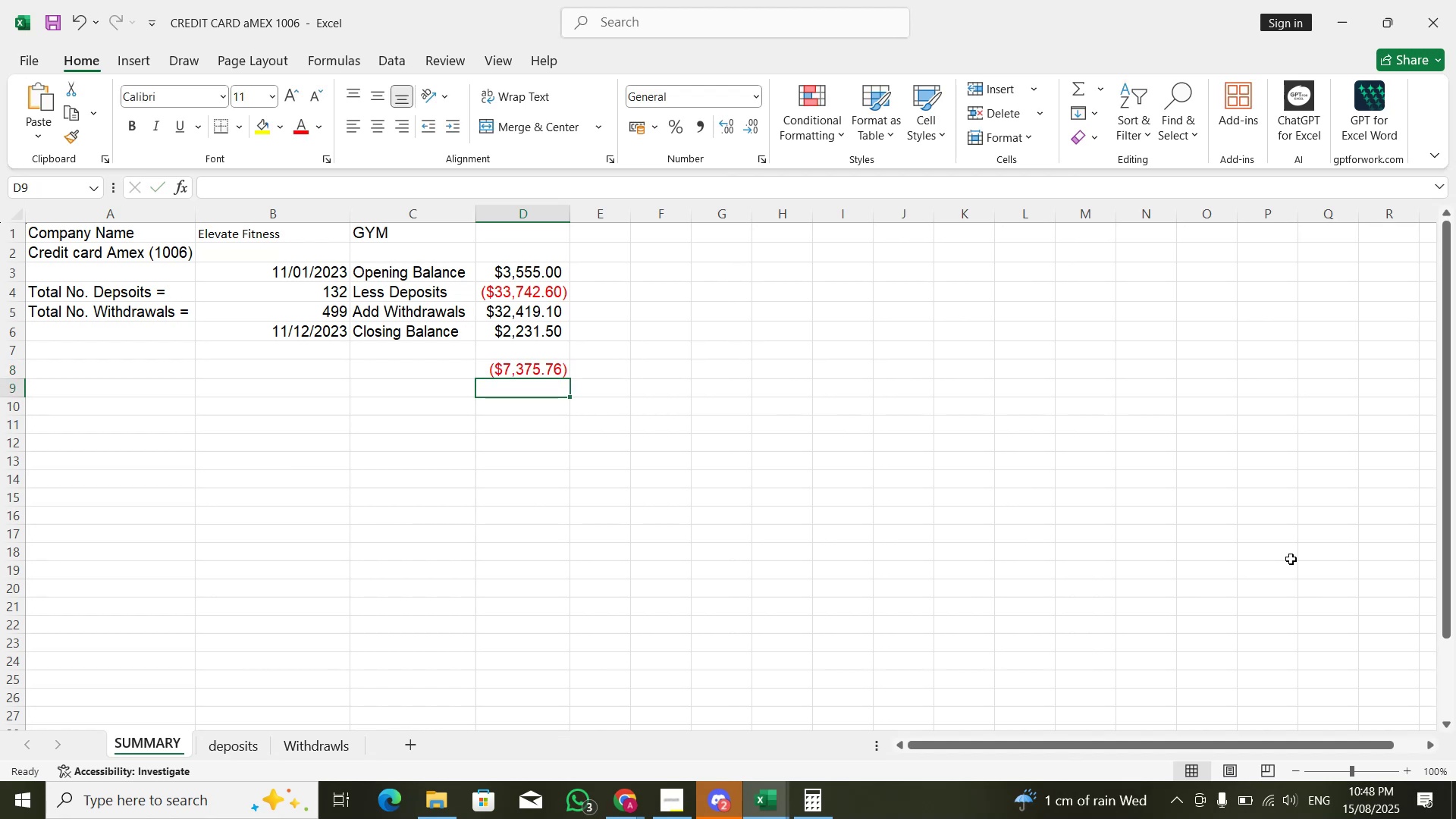 
key(ArrowDown)
 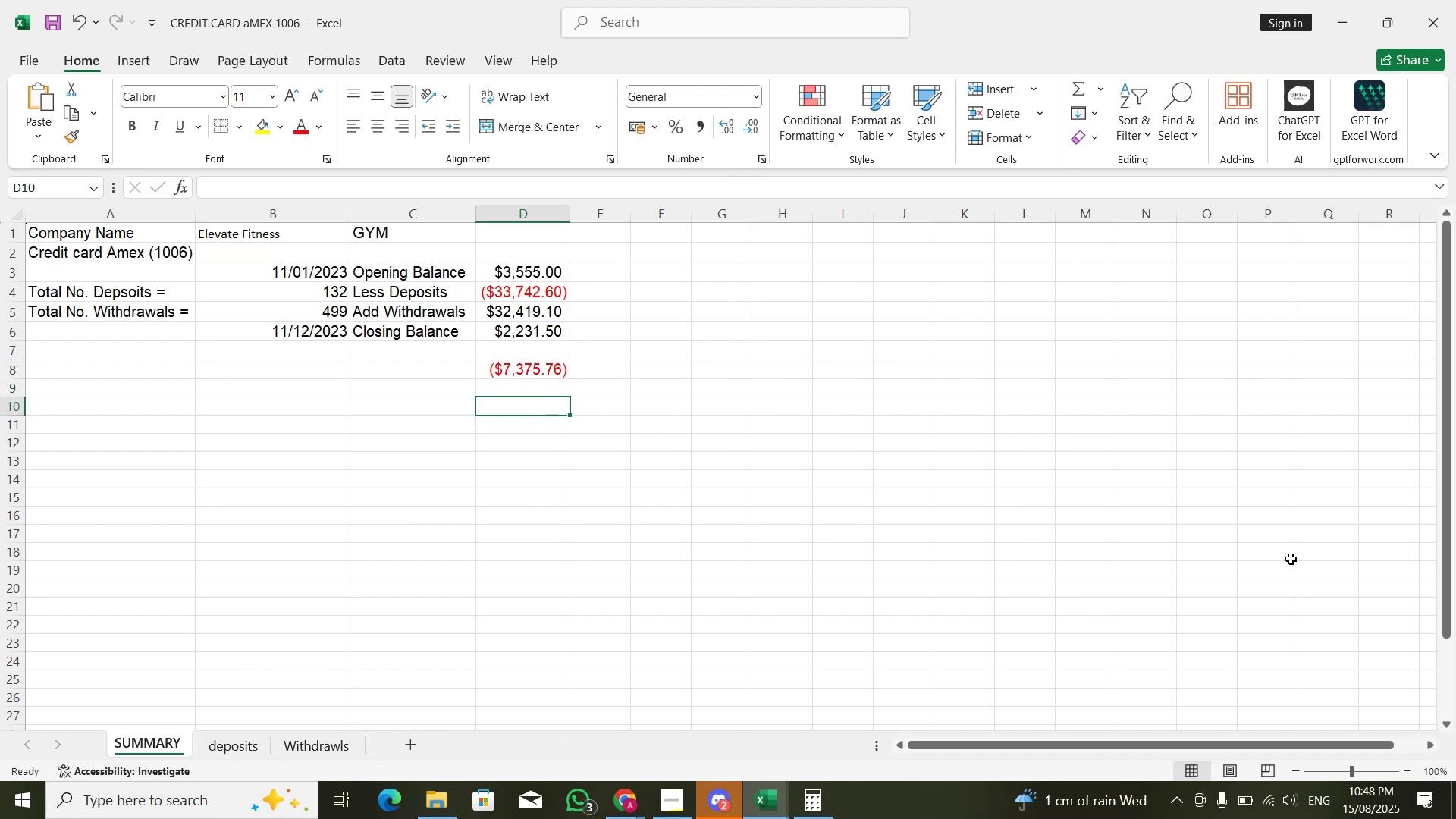 
key(Equal)
 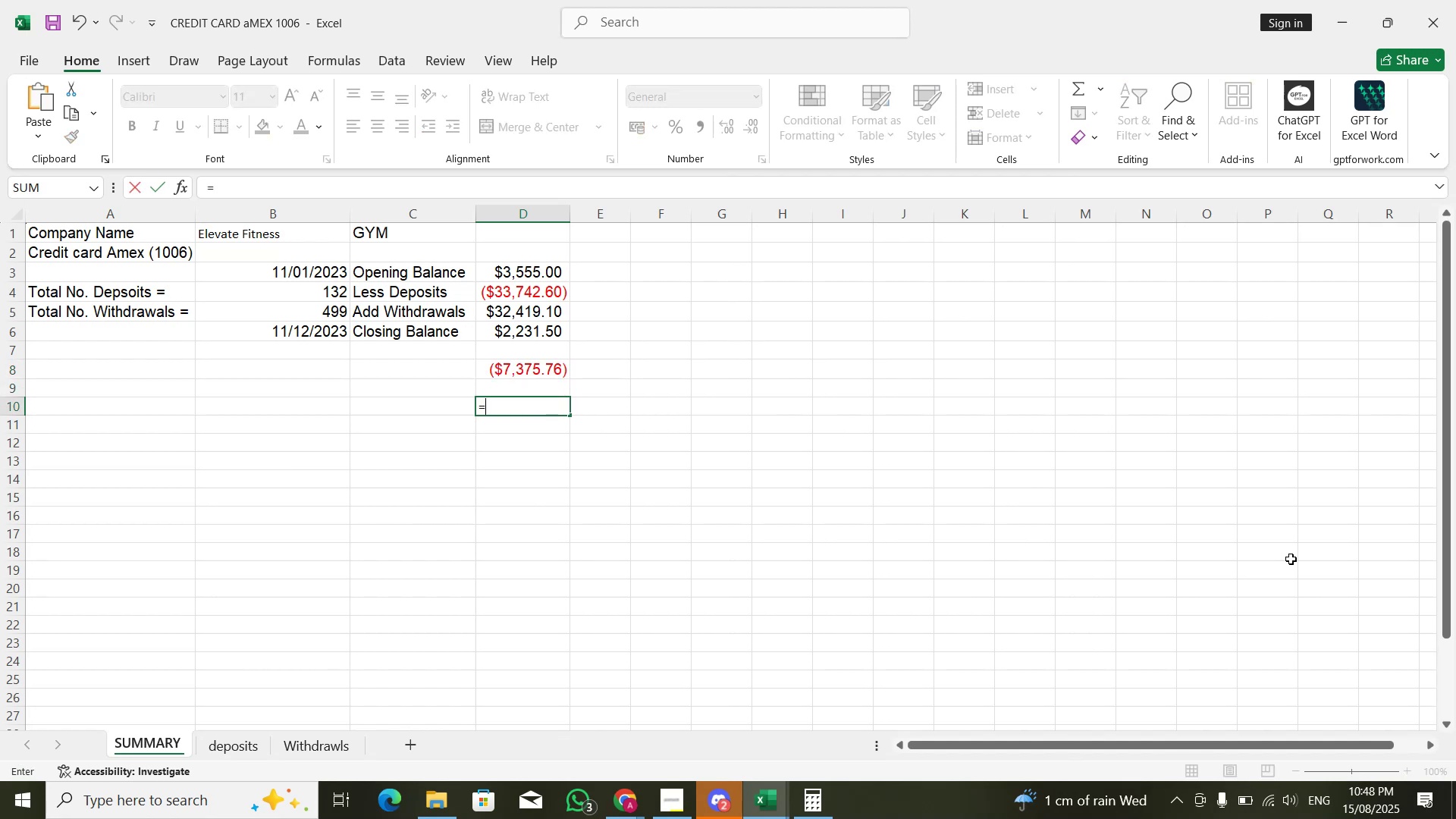 
key(ArrowUp)
 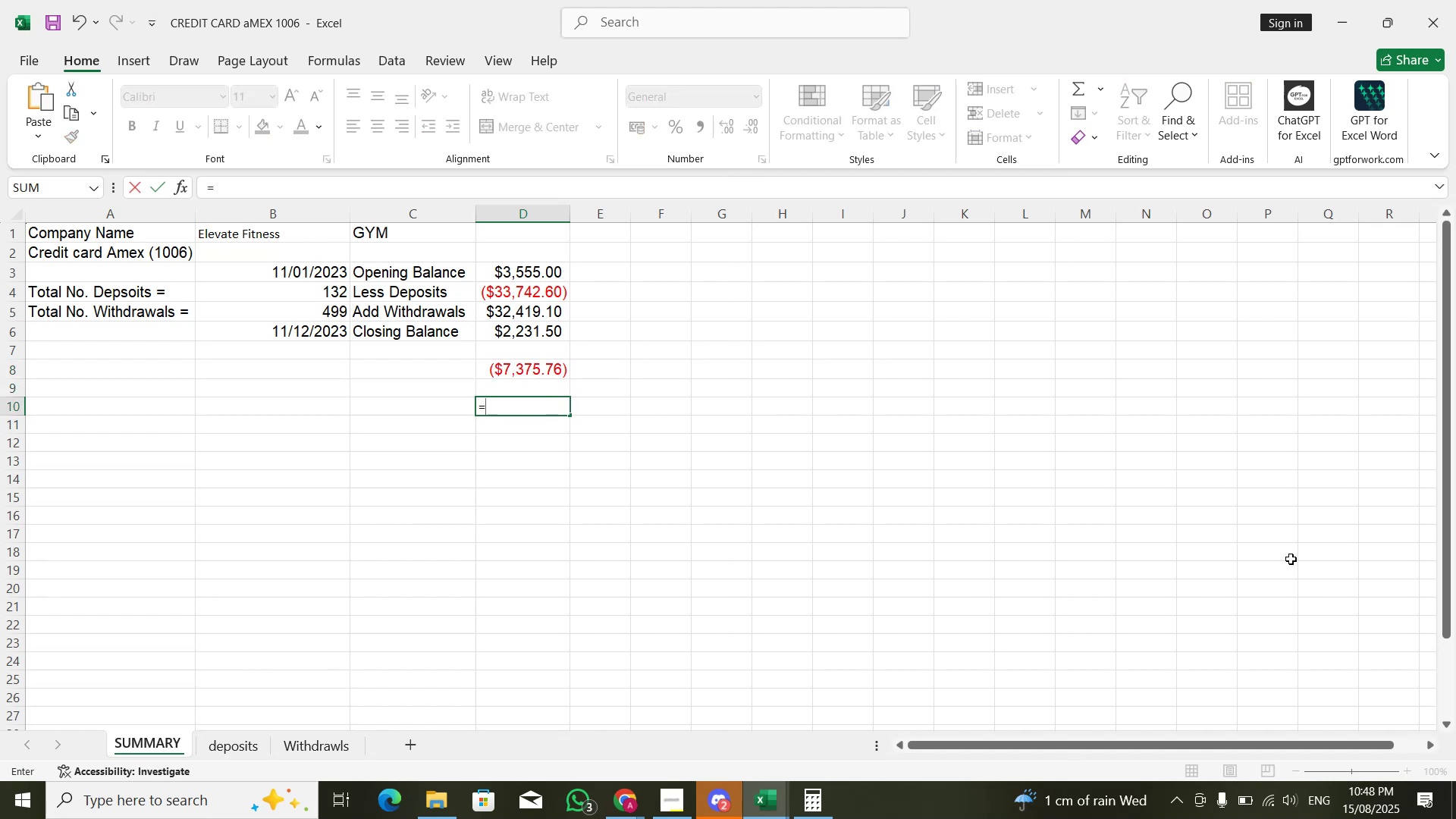 
key(ArrowDown)
 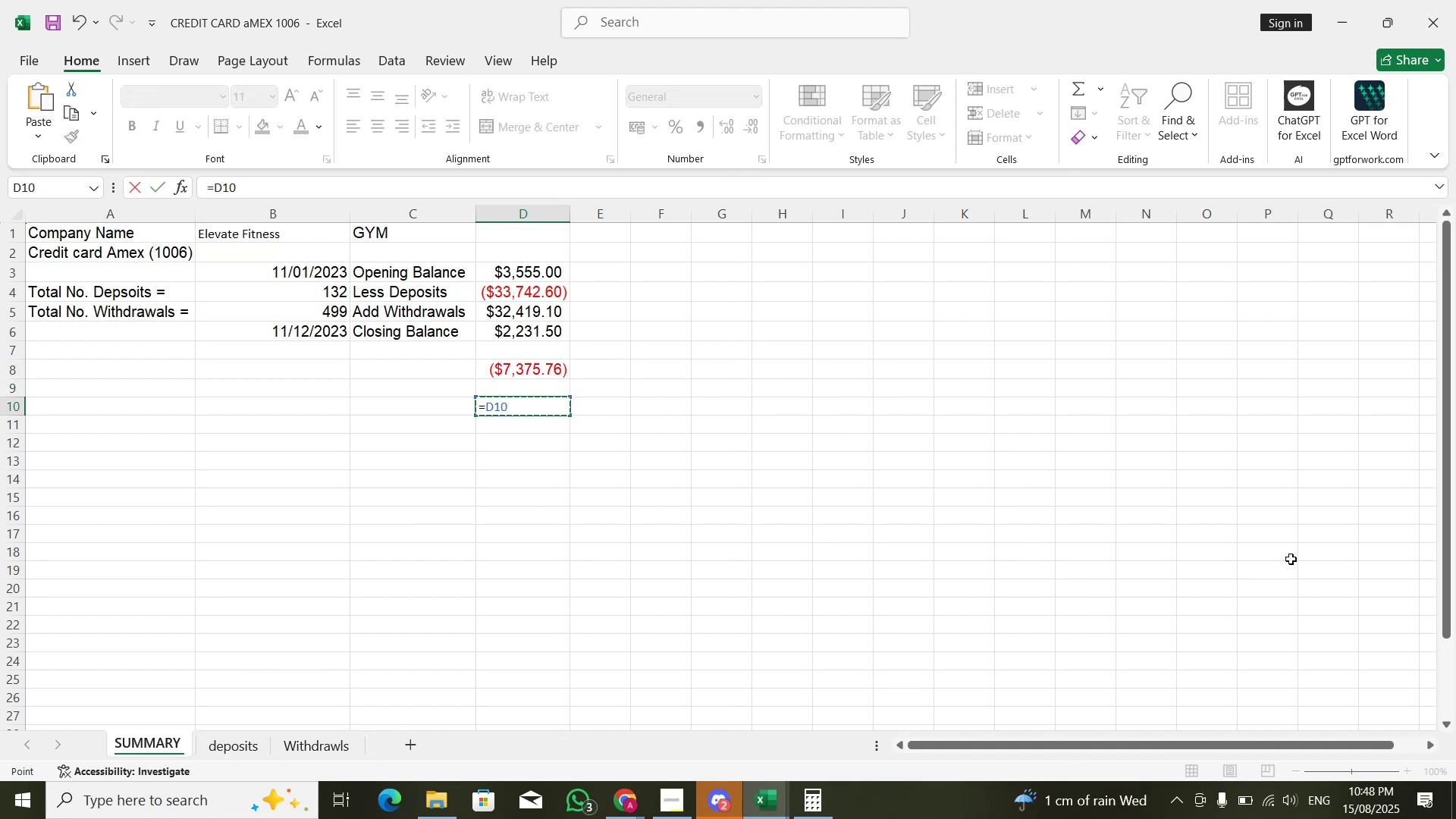 
key(ArrowUp)
 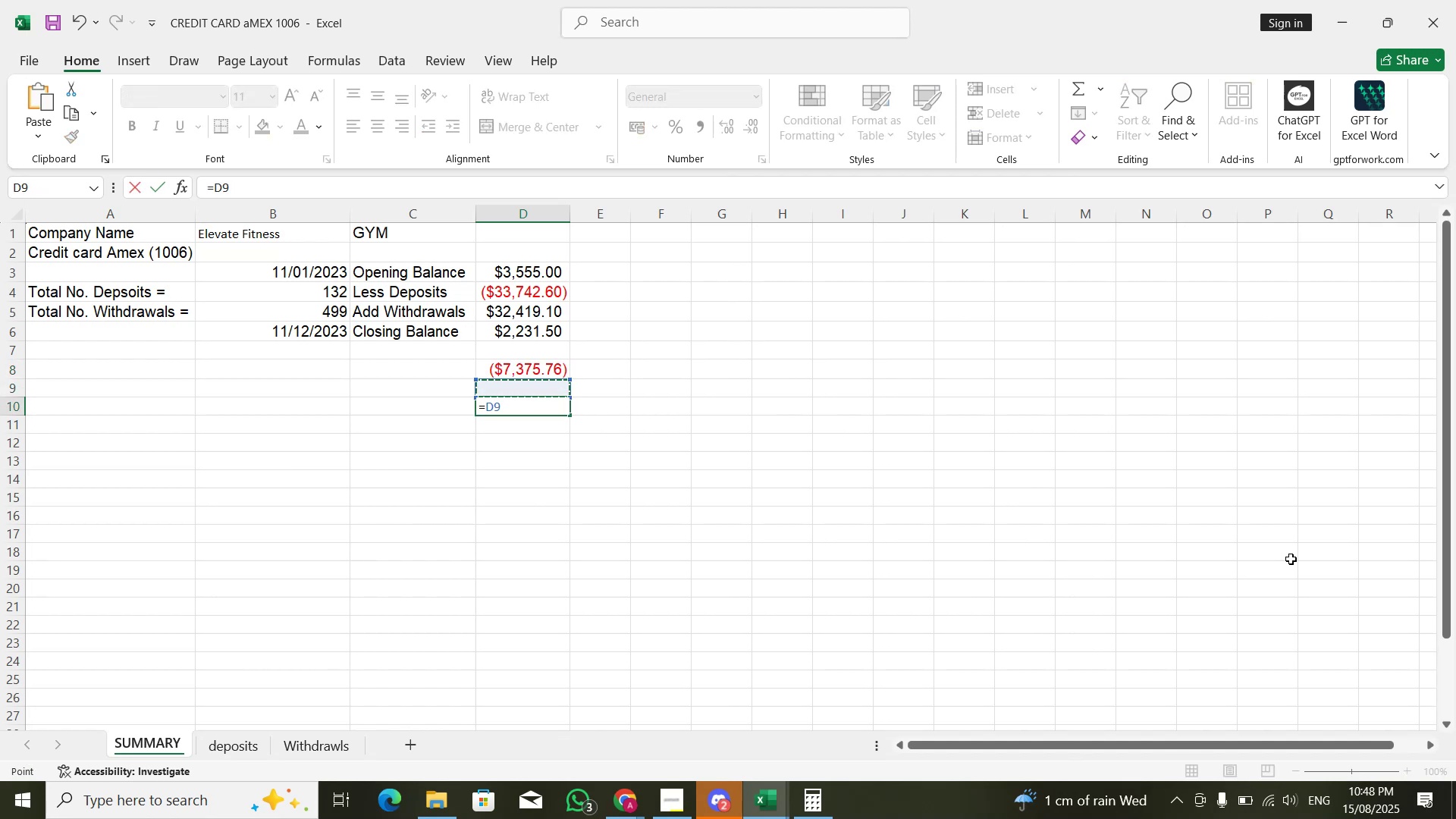 
key(ArrowUp)
 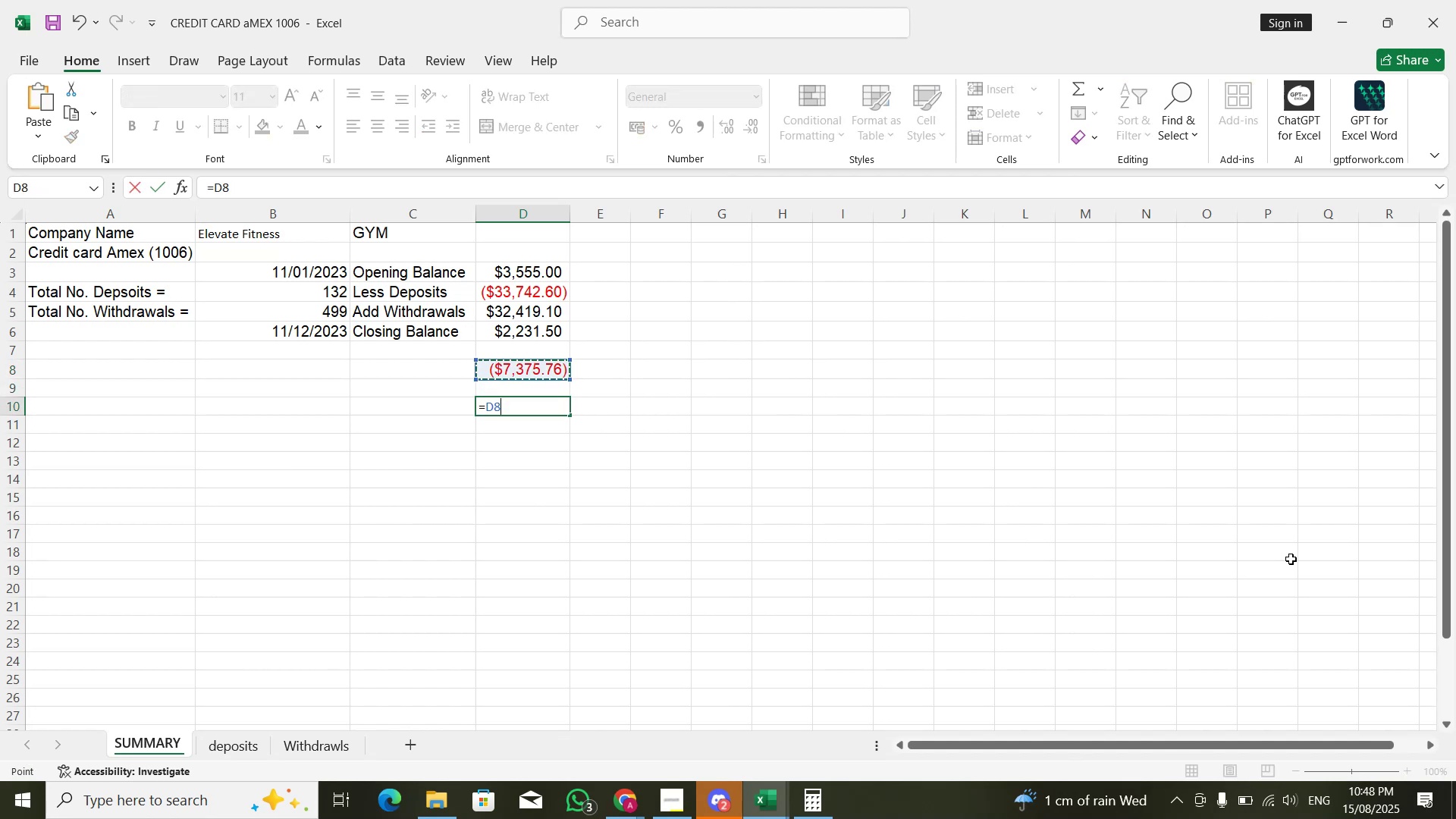 
key(ArrowUp)
 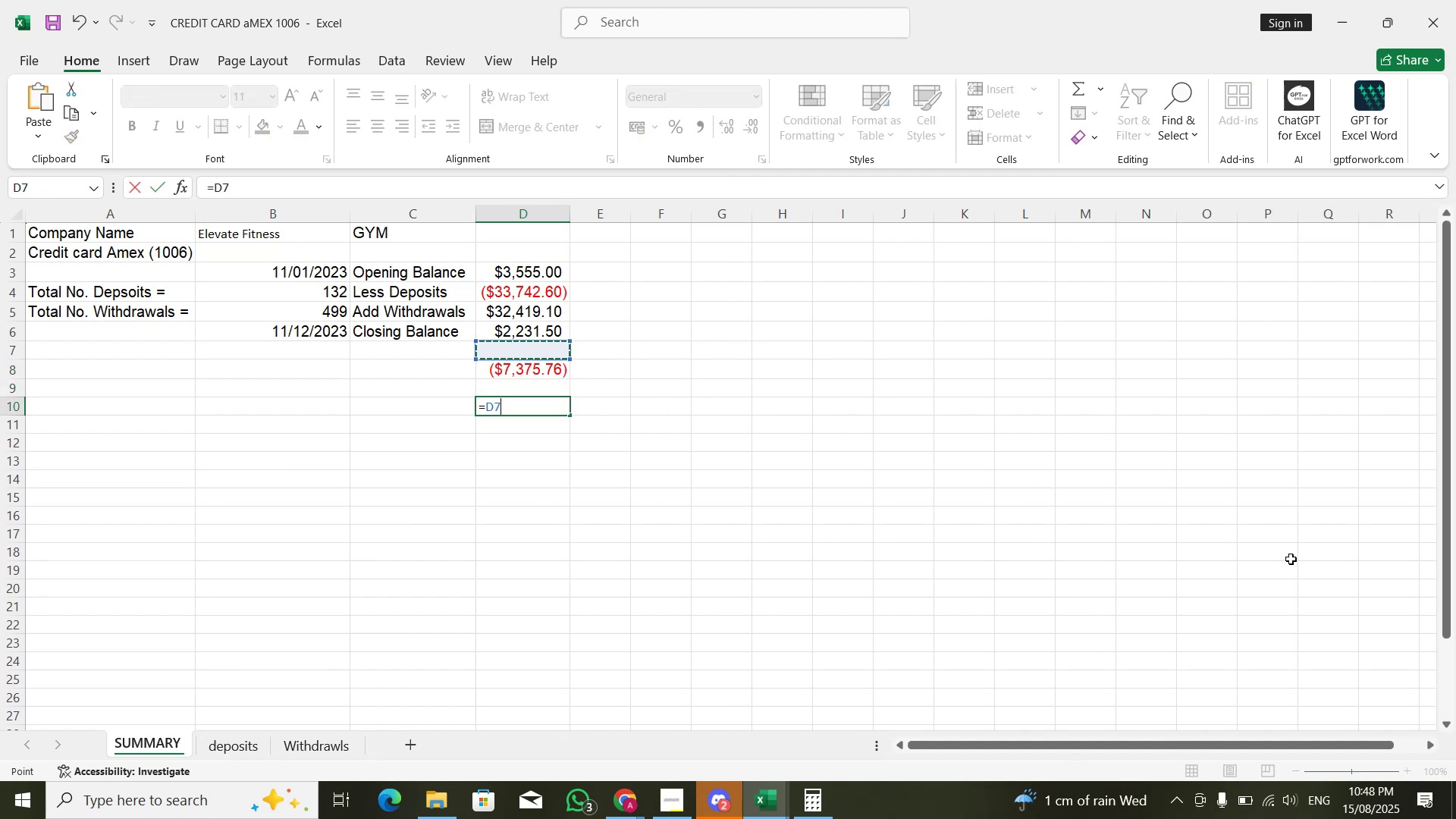 
key(ArrowUp)
 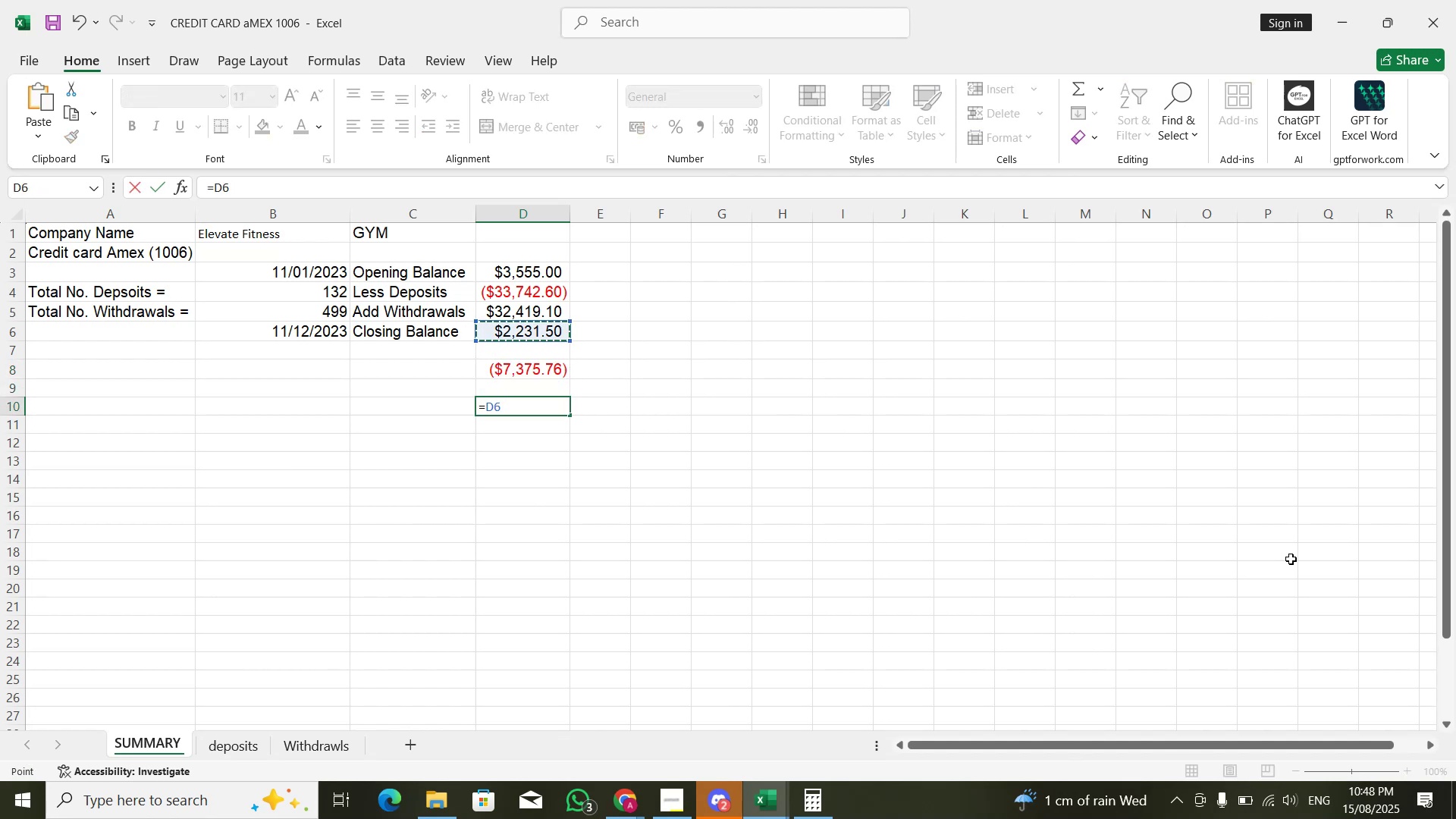 
key(NumpadSubtract)
 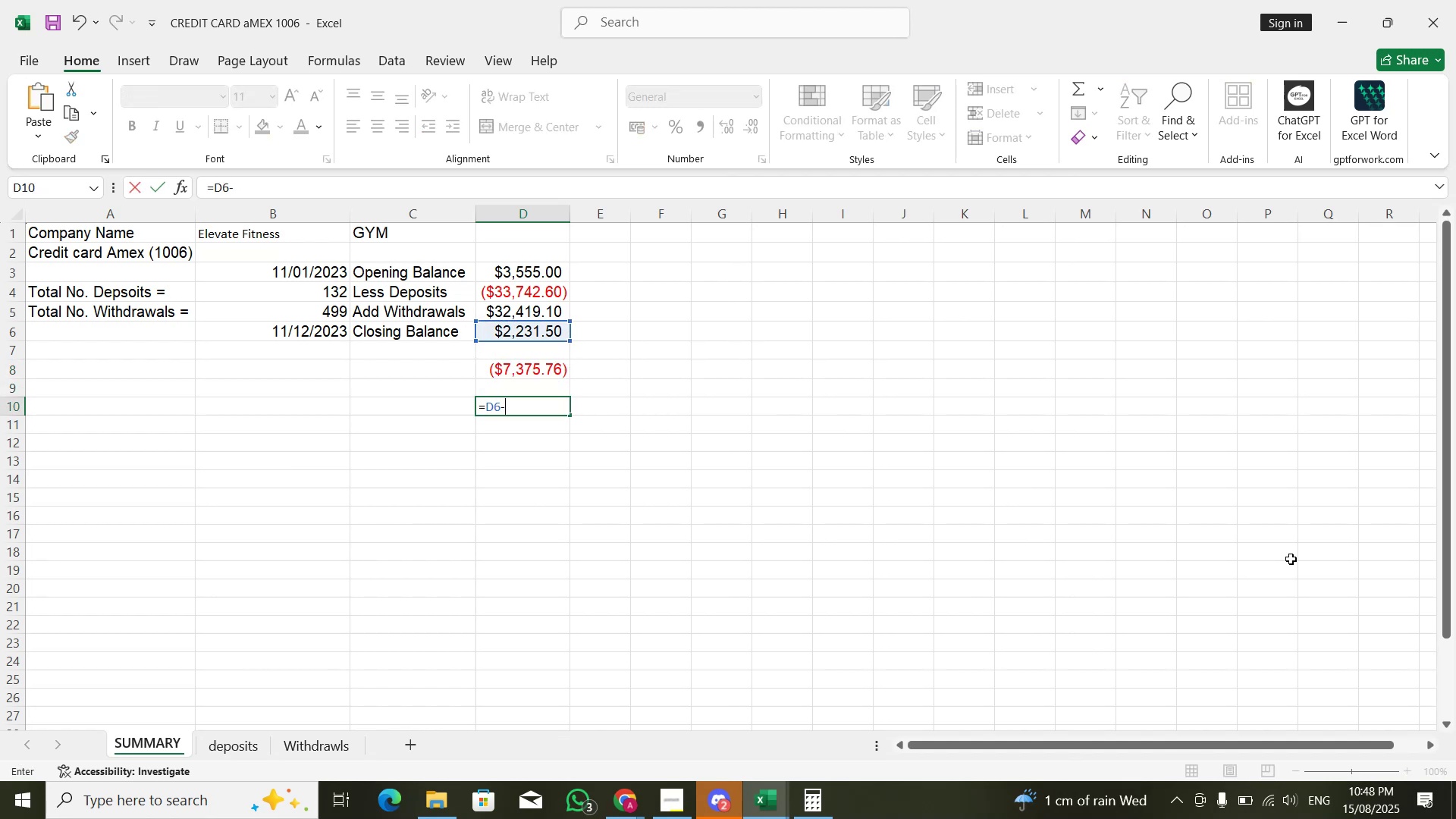 
key(ArrowUp)
 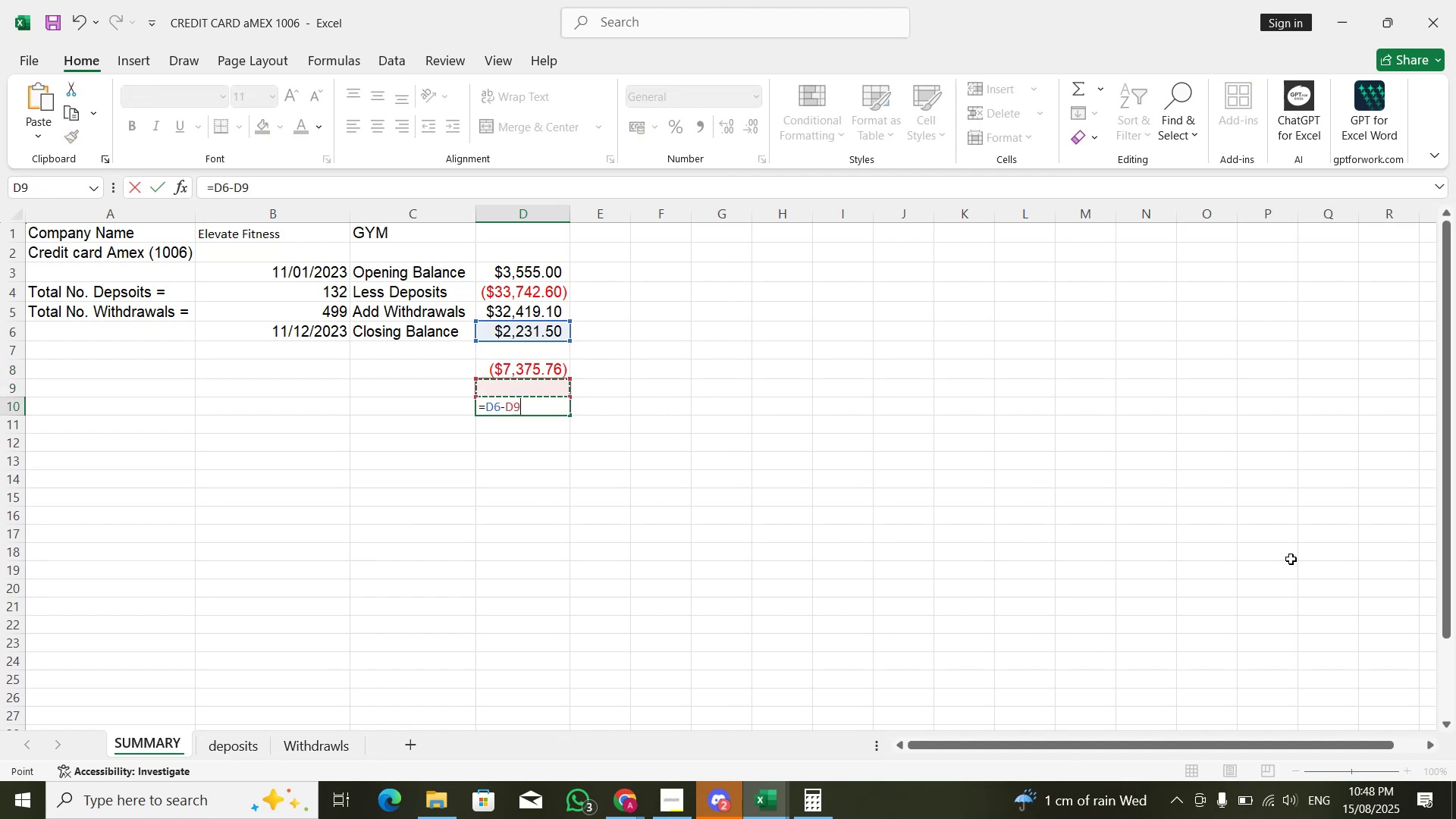 
key(ArrowUp)
 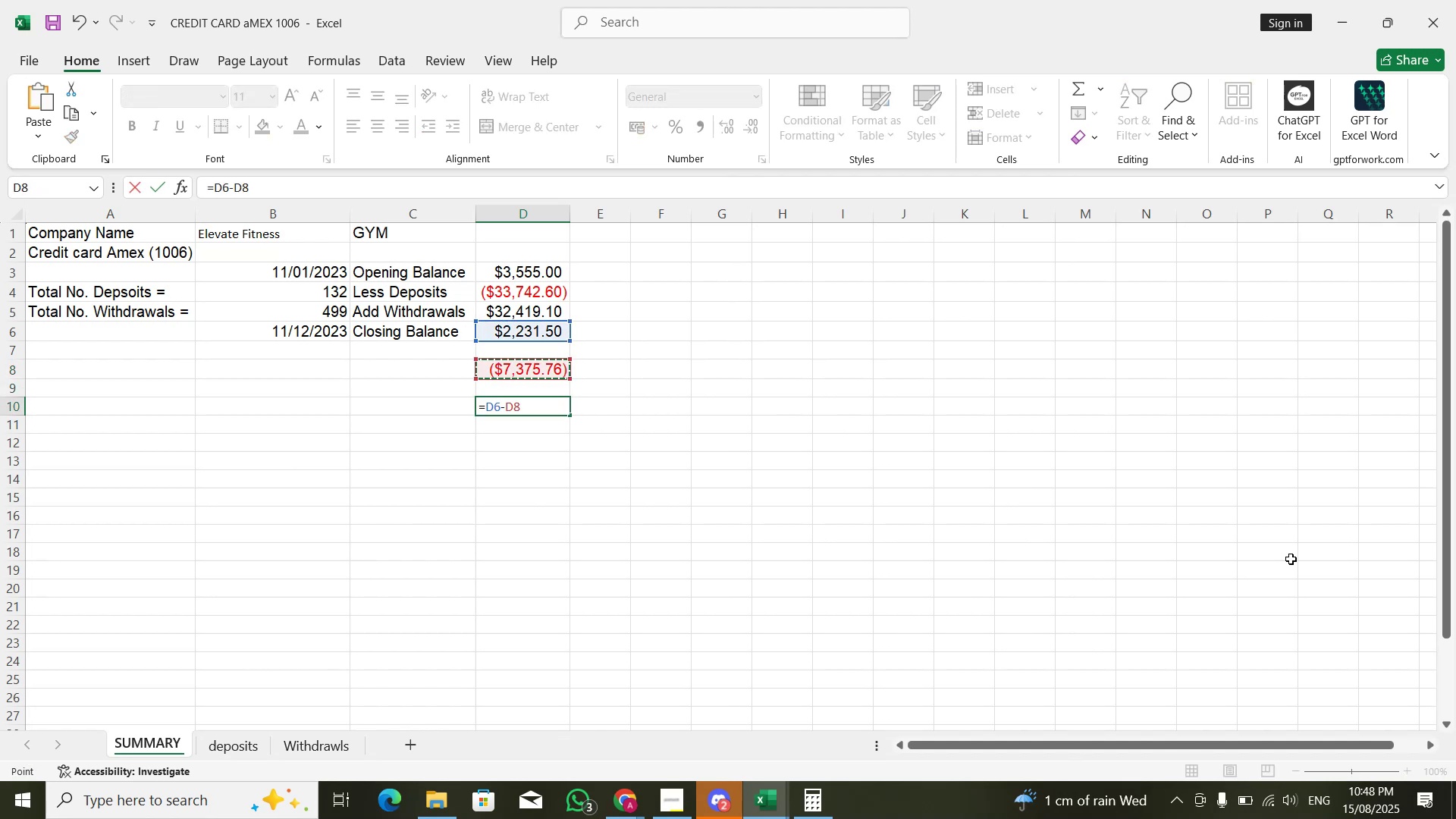 
key(Enter)
 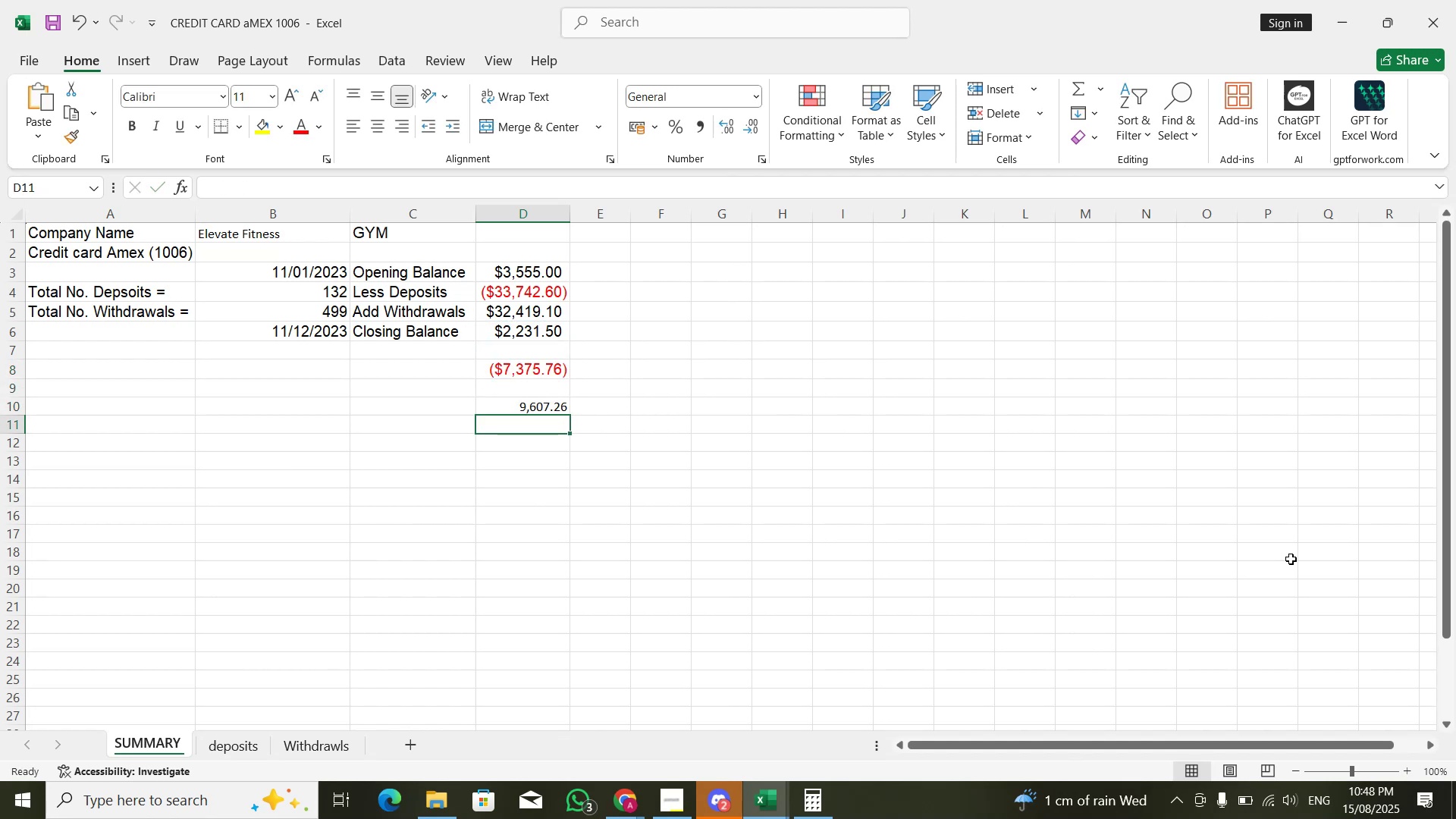 
key(ArrowUp)
 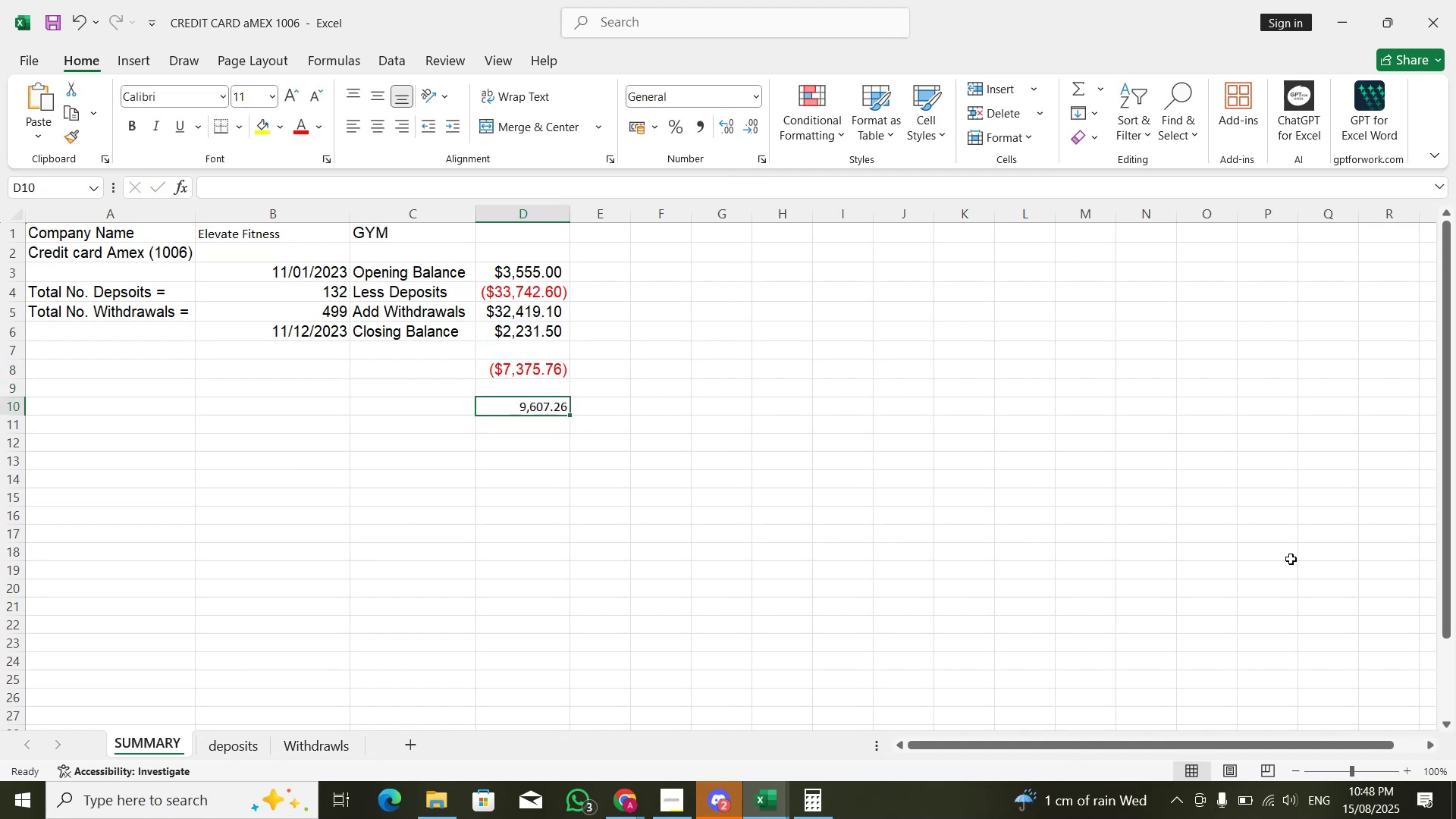 
key(ArrowUp)
 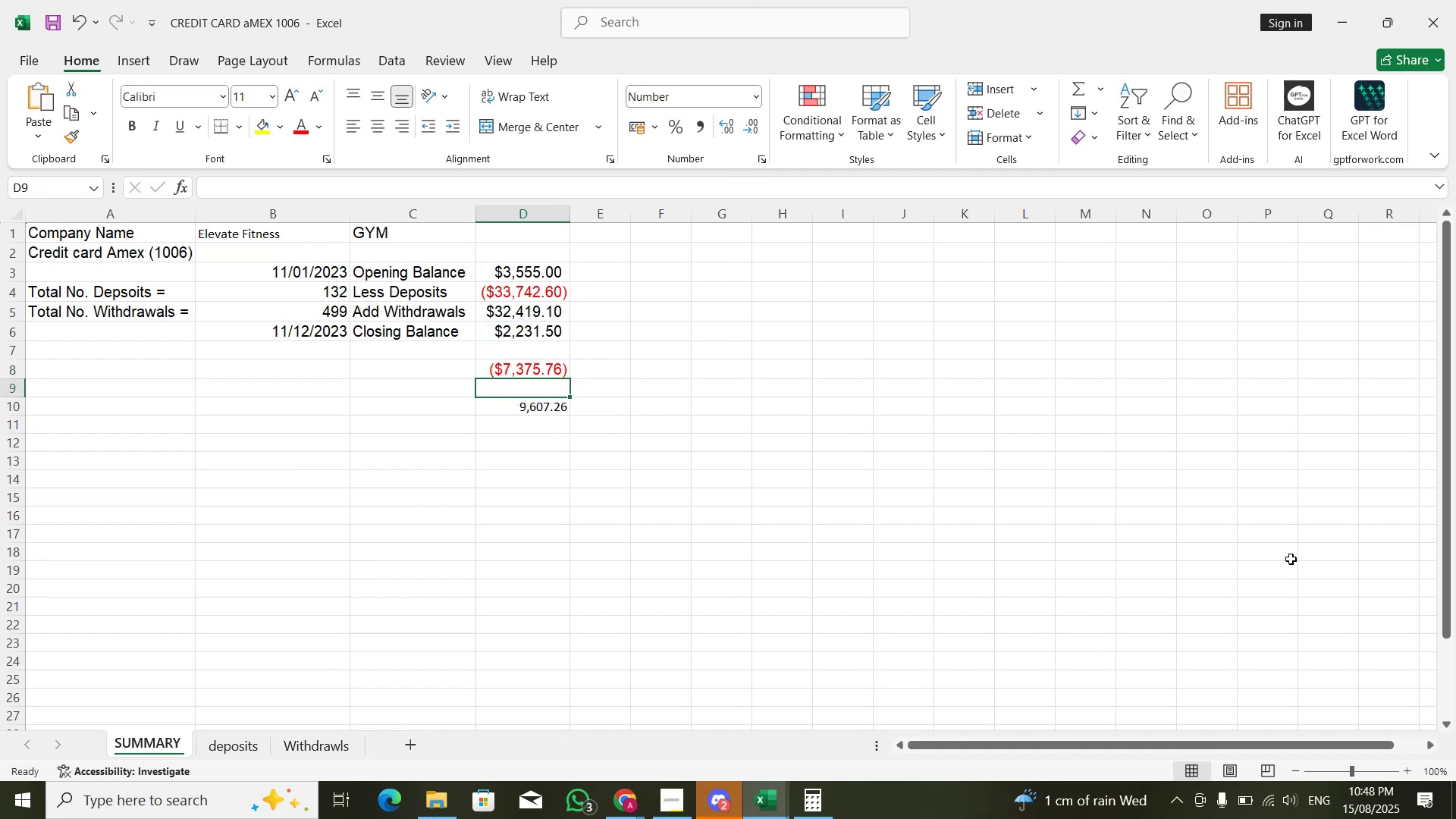 
key(ArrowDown)
 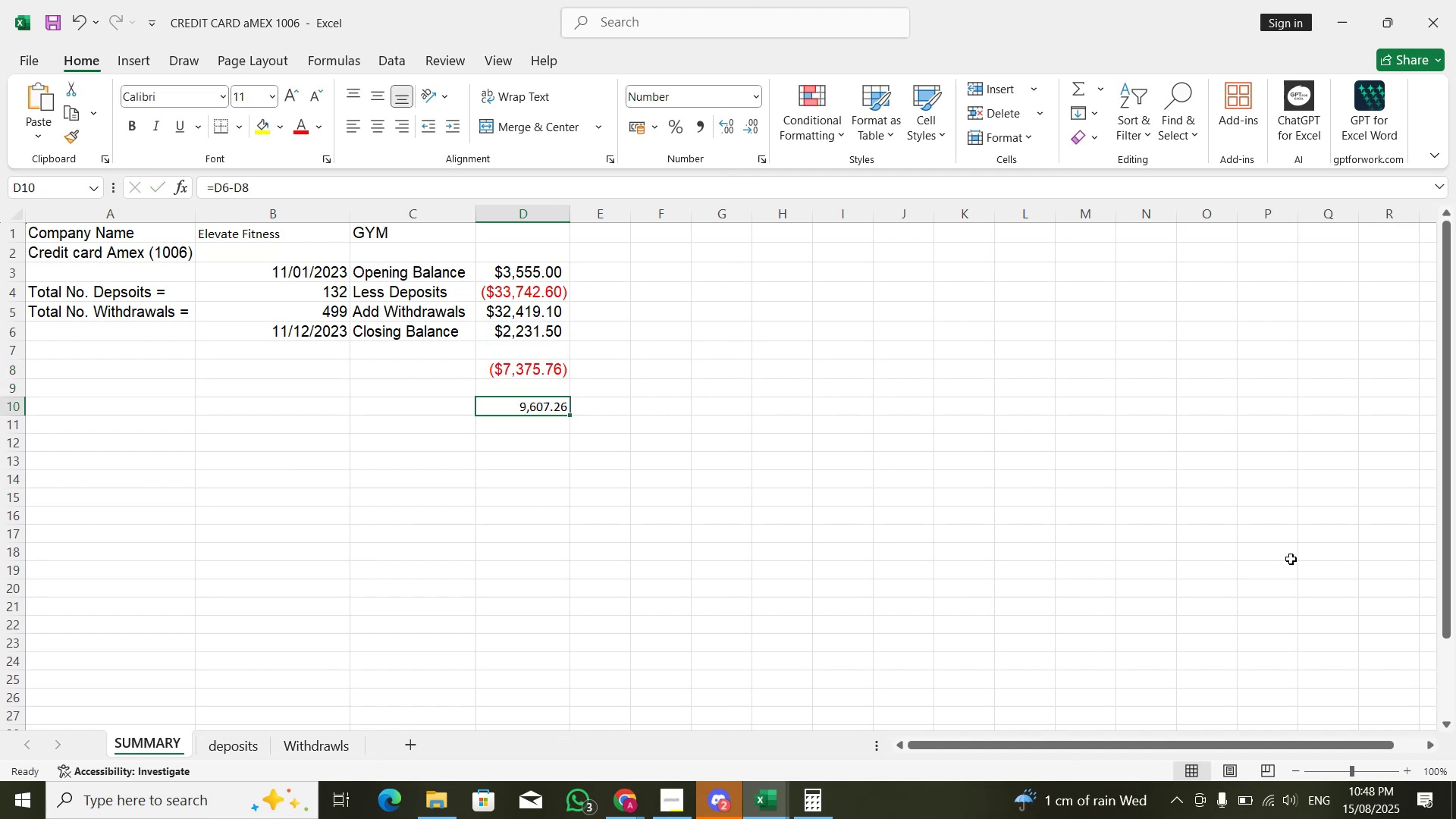 
key(F2)
 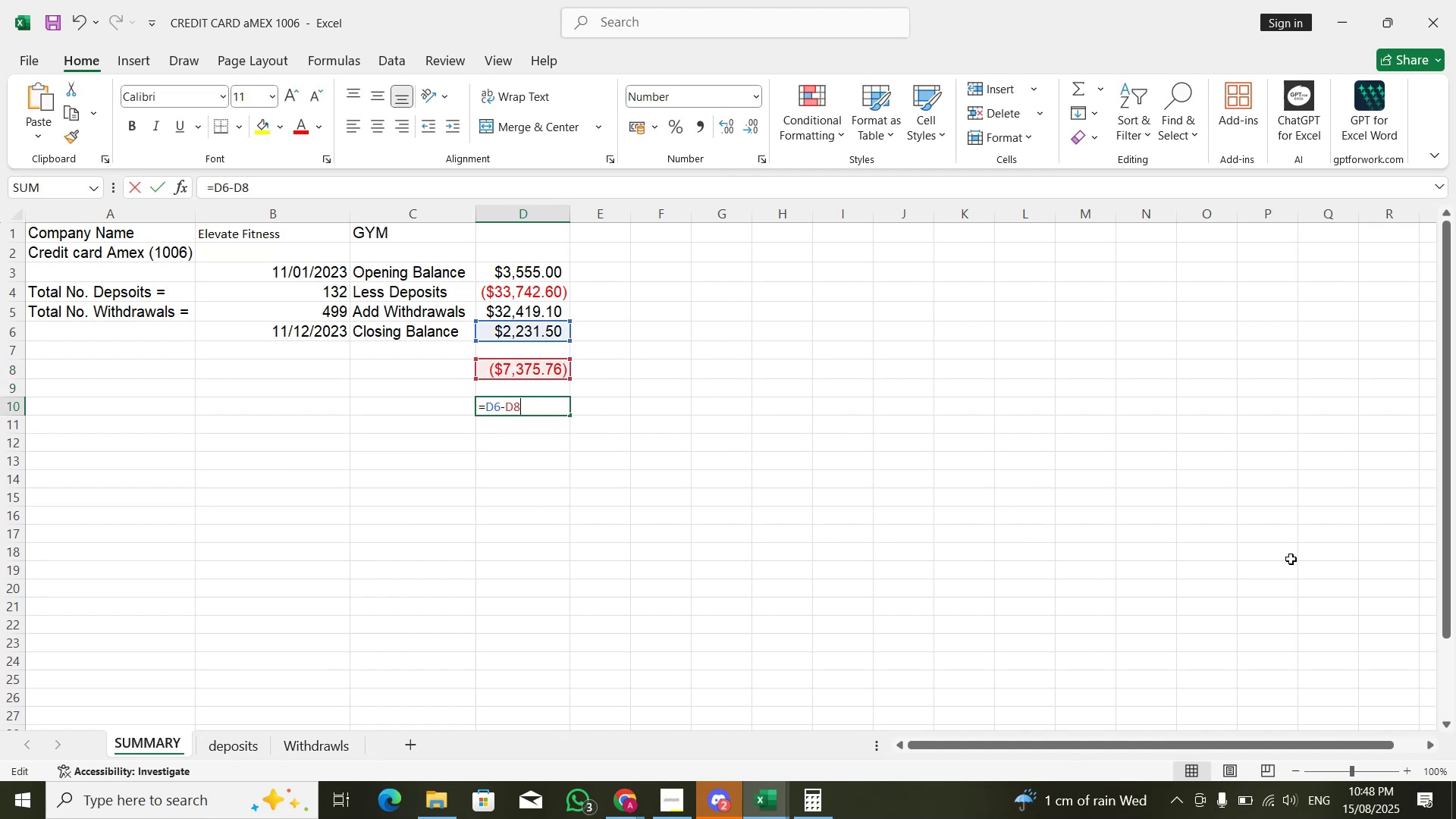 
key(ArrowLeft)
 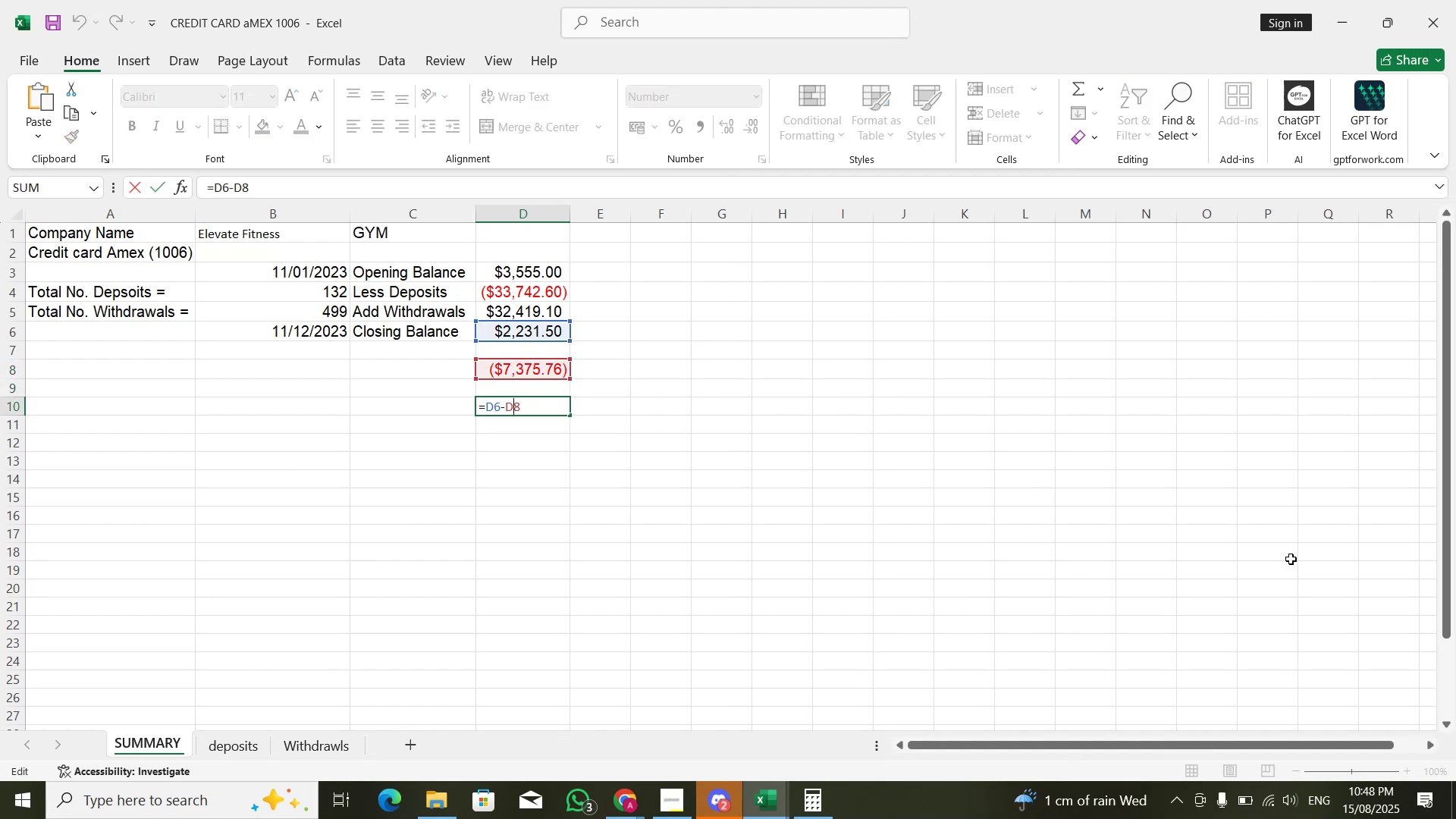 
key(ArrowLeft)
 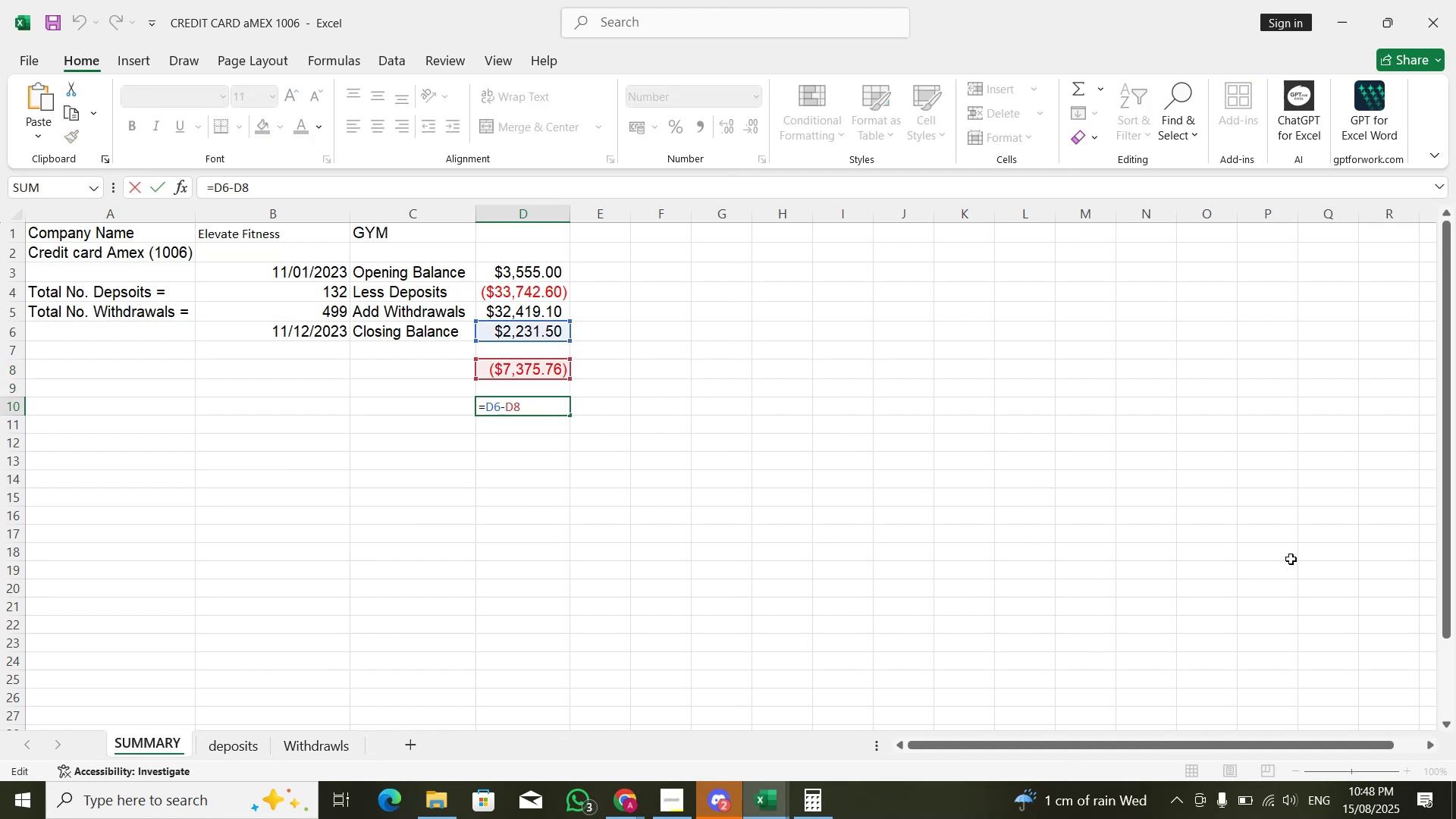 
key(Backspace)
 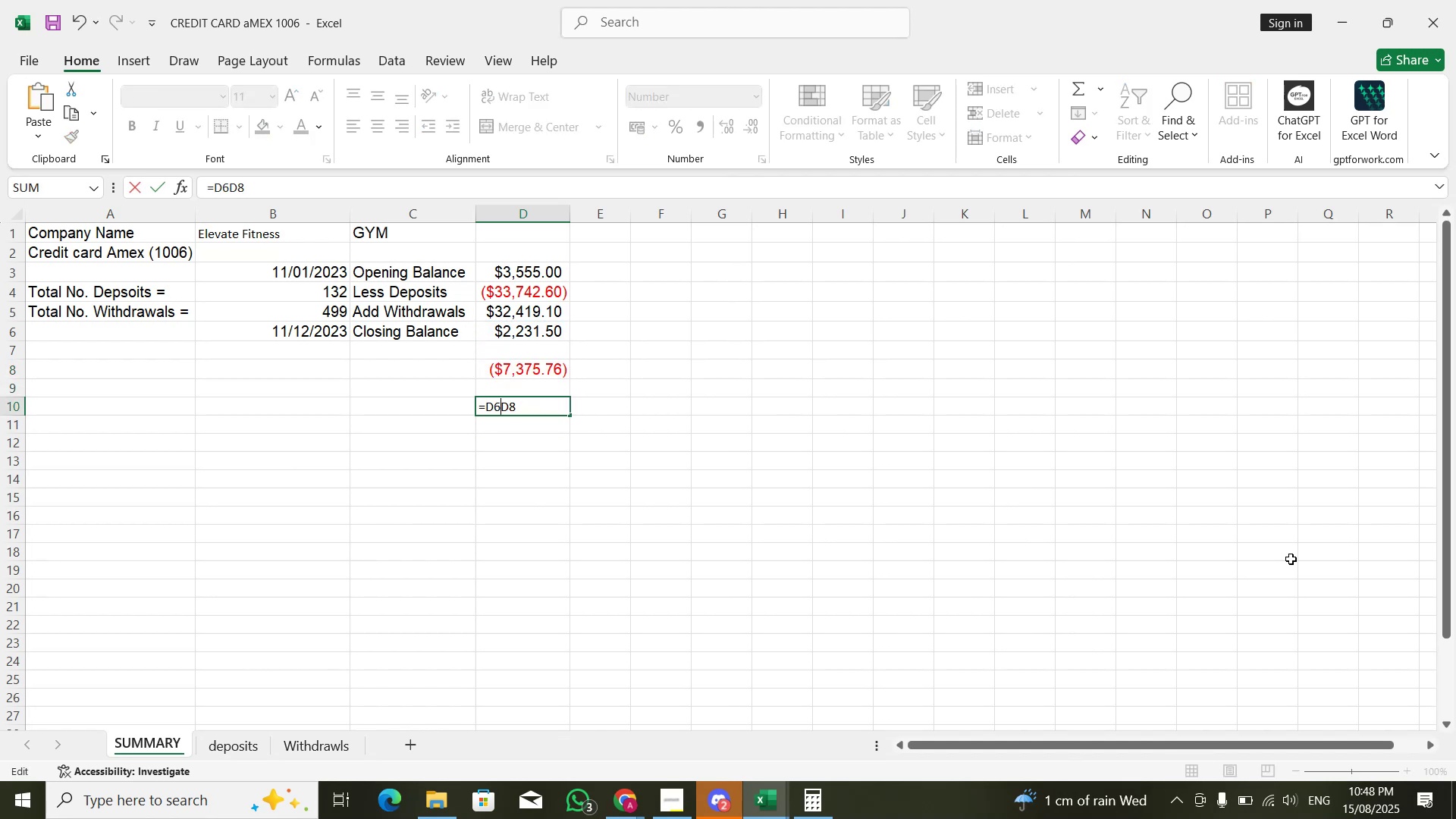 
key(NumpadAdd)
 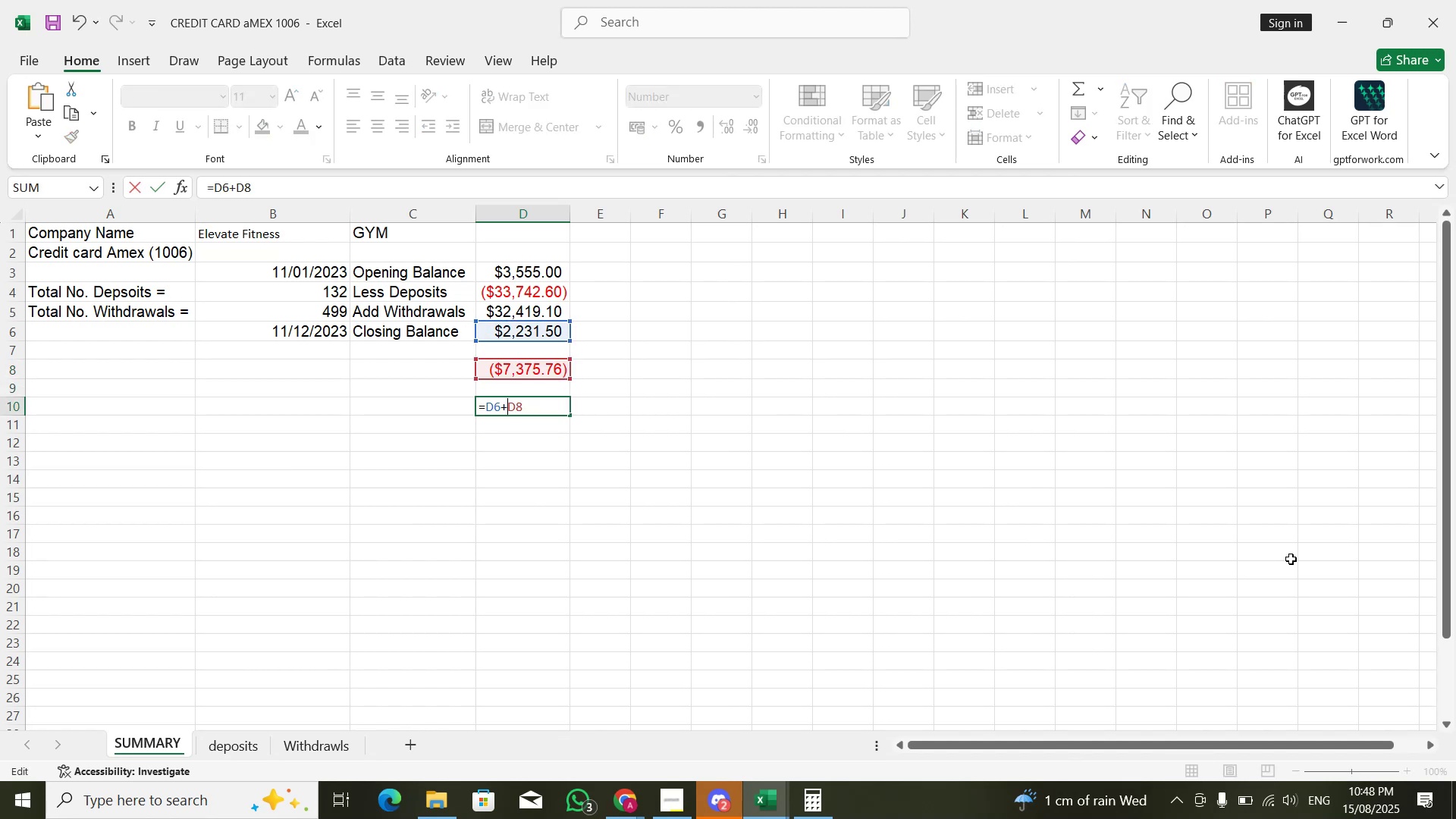 
key(NumpadEnter)
 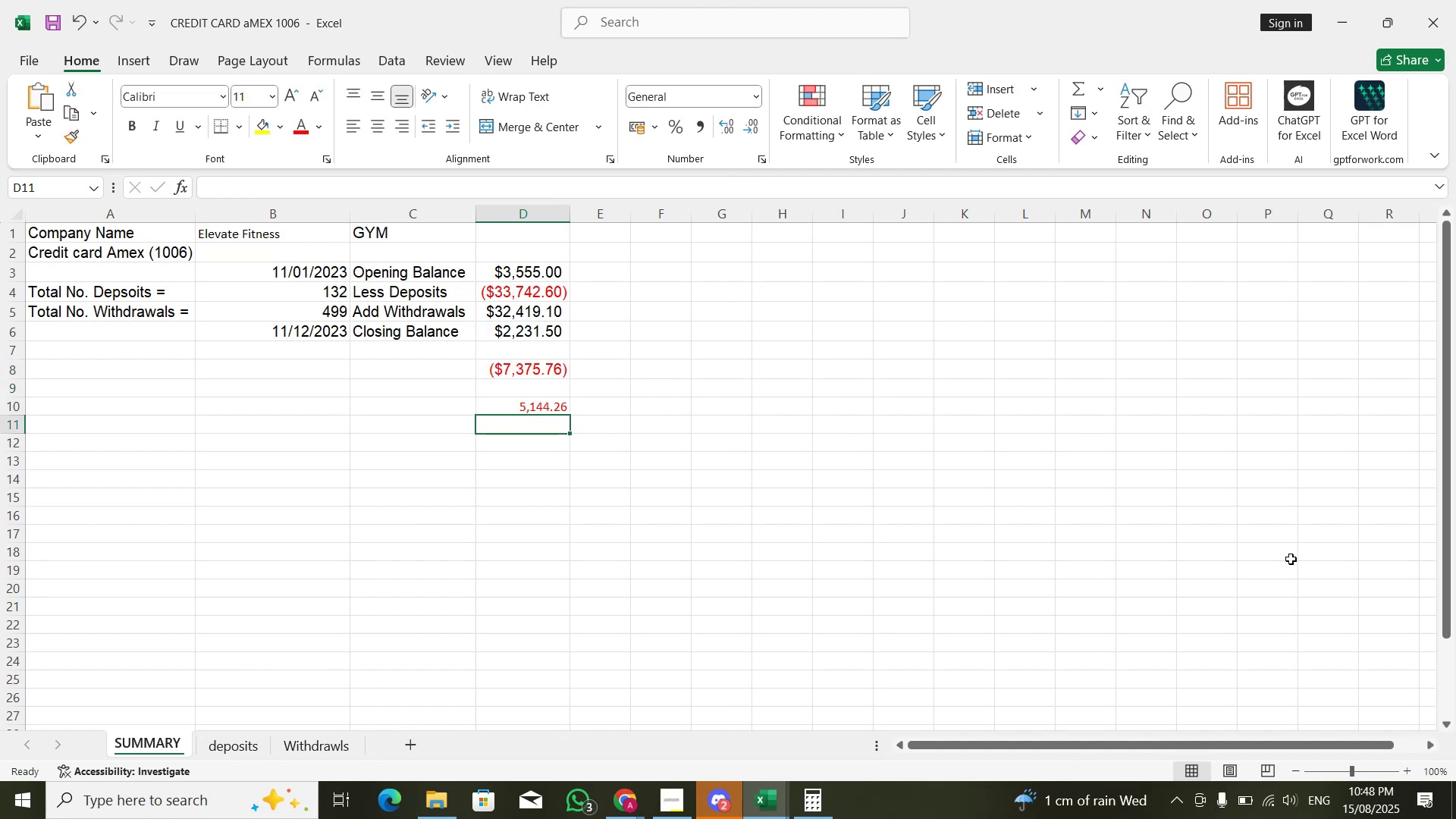 
key(ArrowUp)
 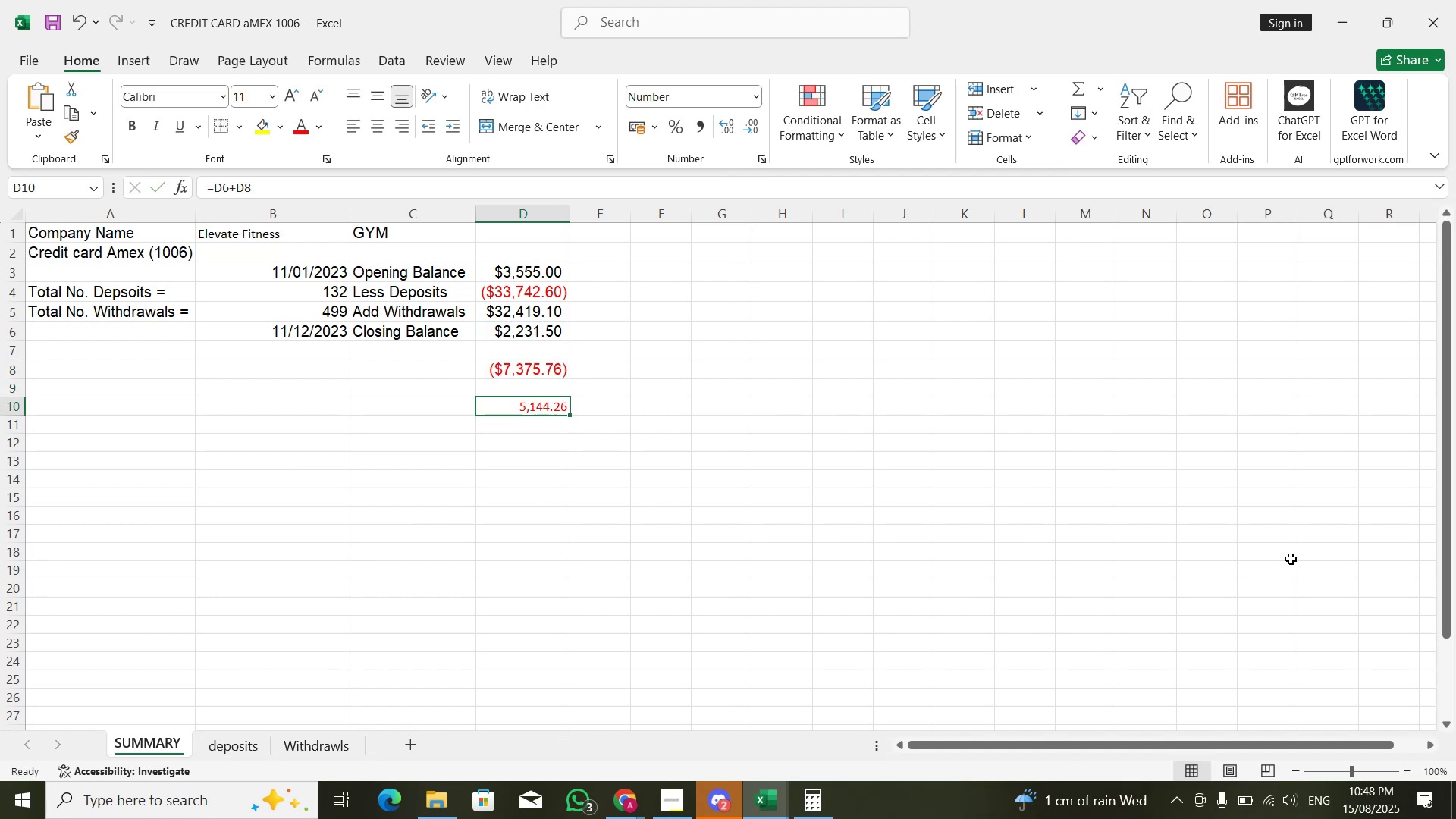 
key(ArrowDown)
 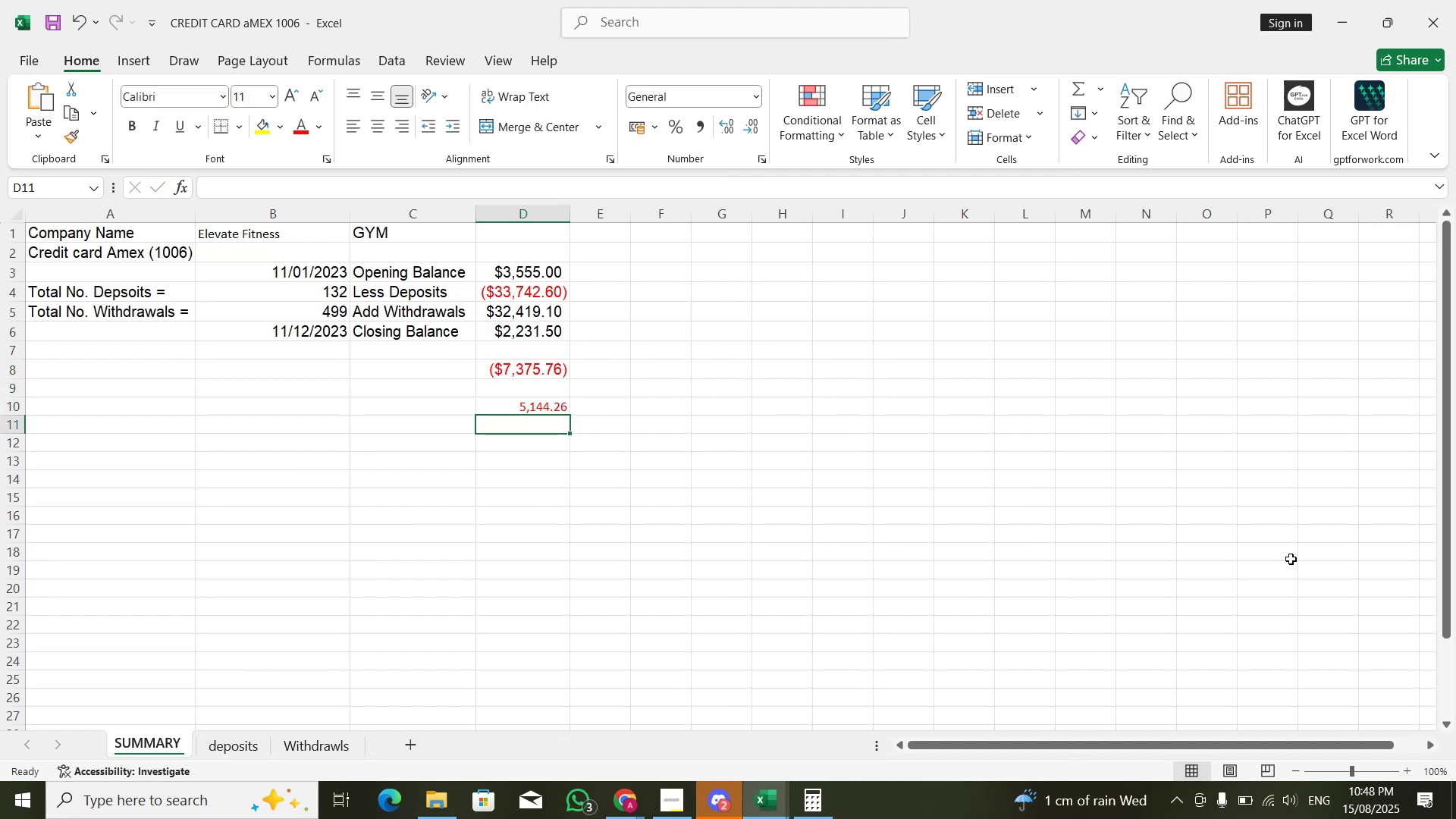 
key(ArrowDown)
 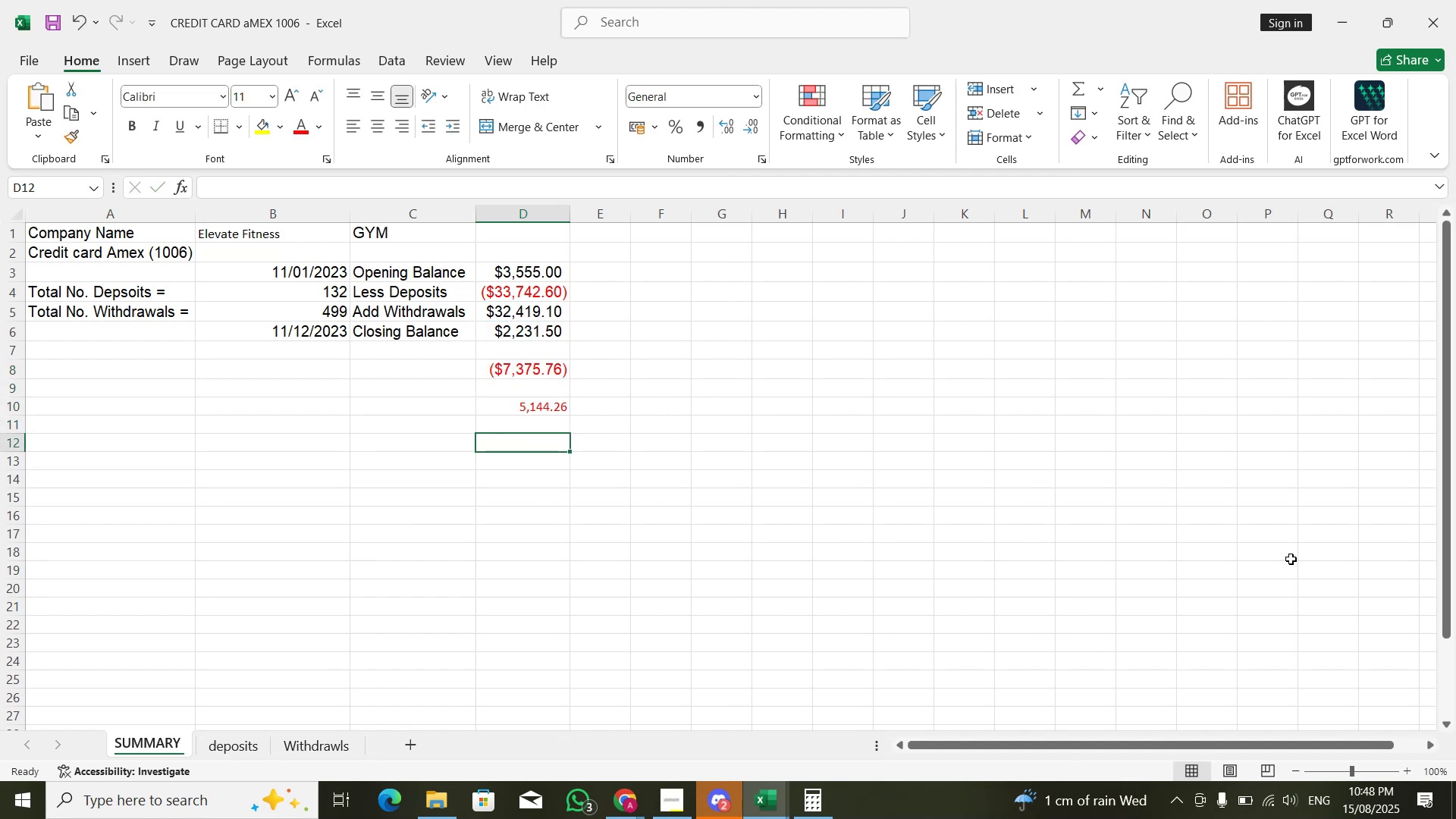 
key(Equal)
 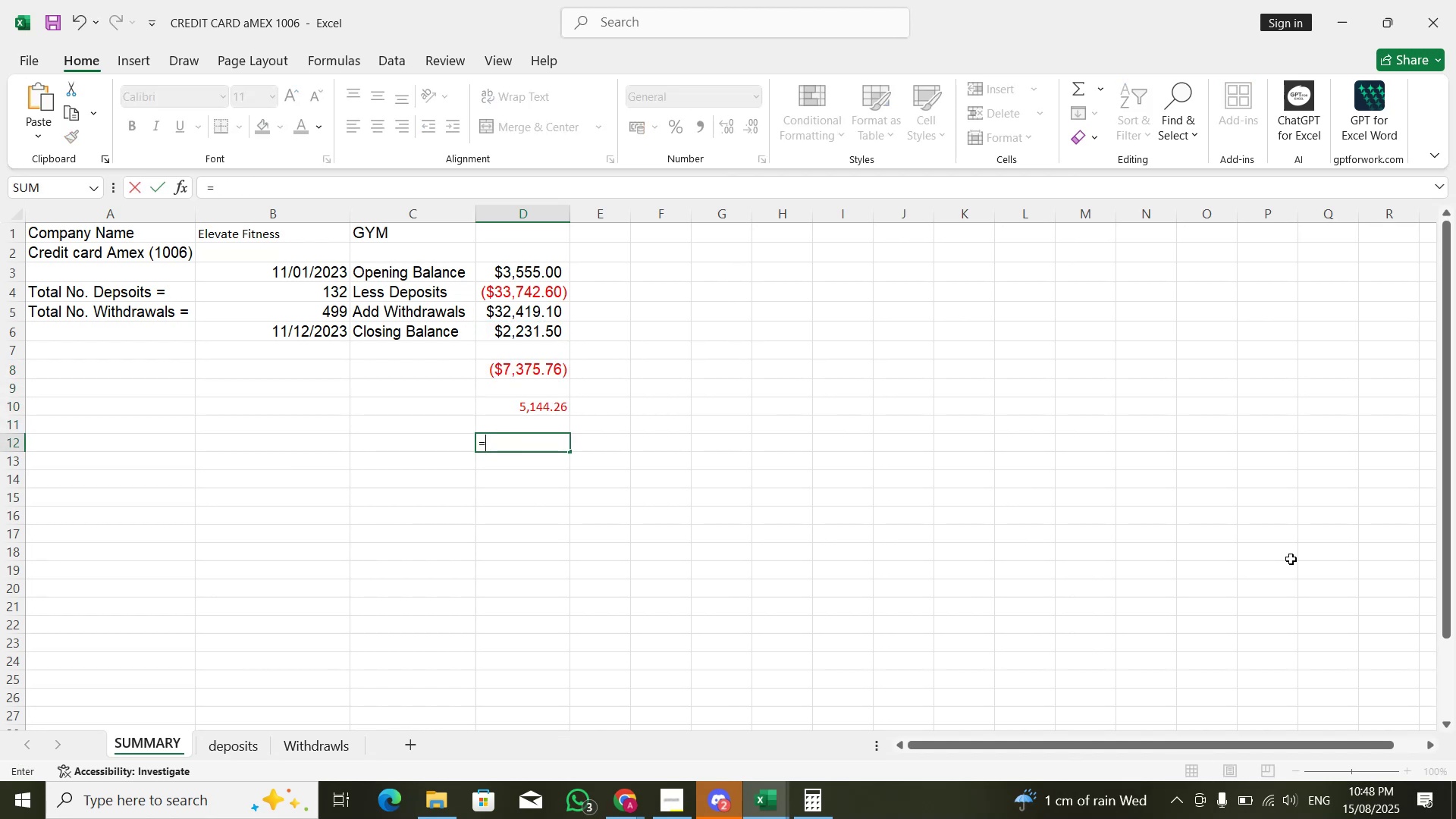 
key(ArrowUp)
 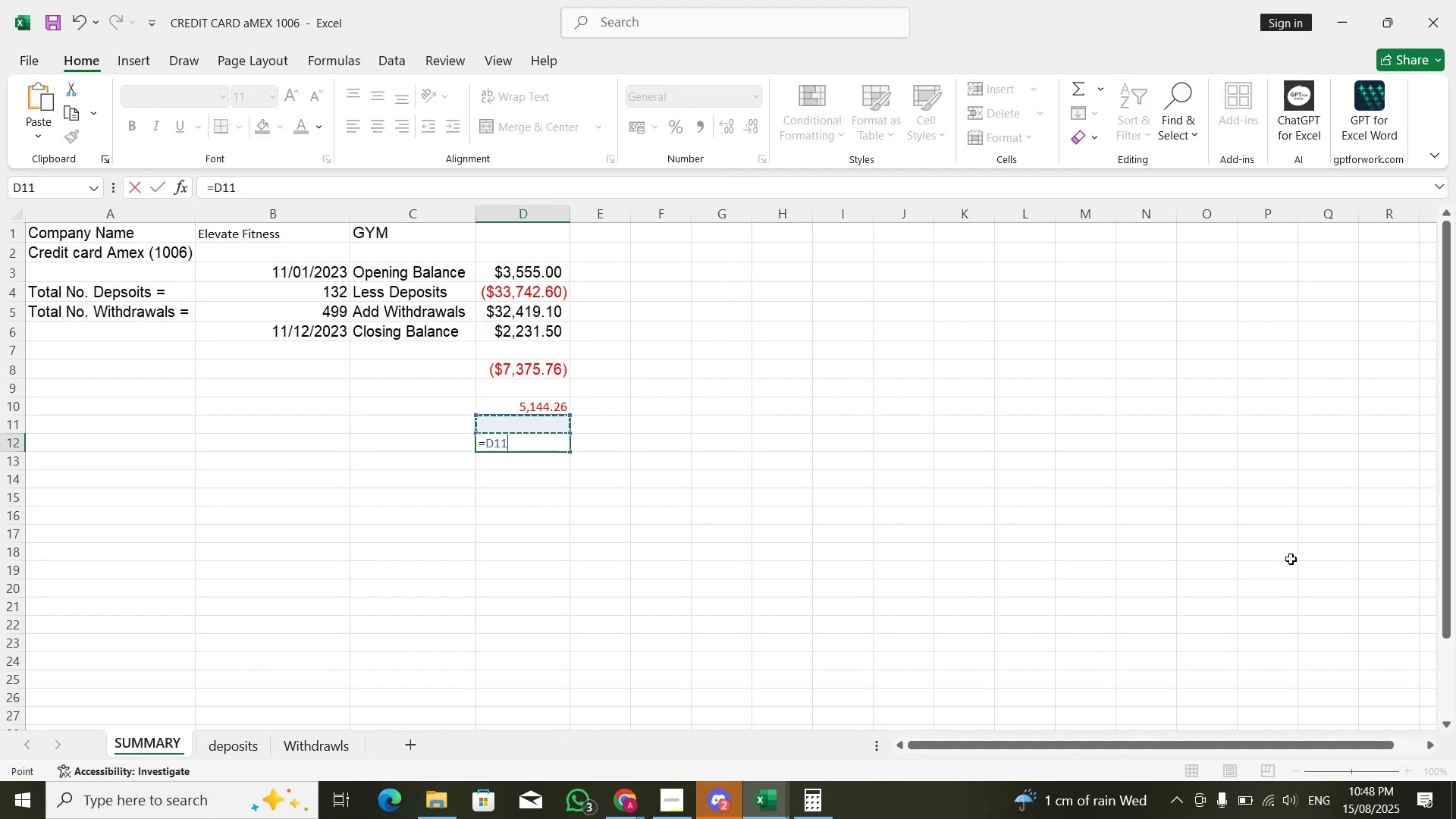 
key(ArrowUp)
 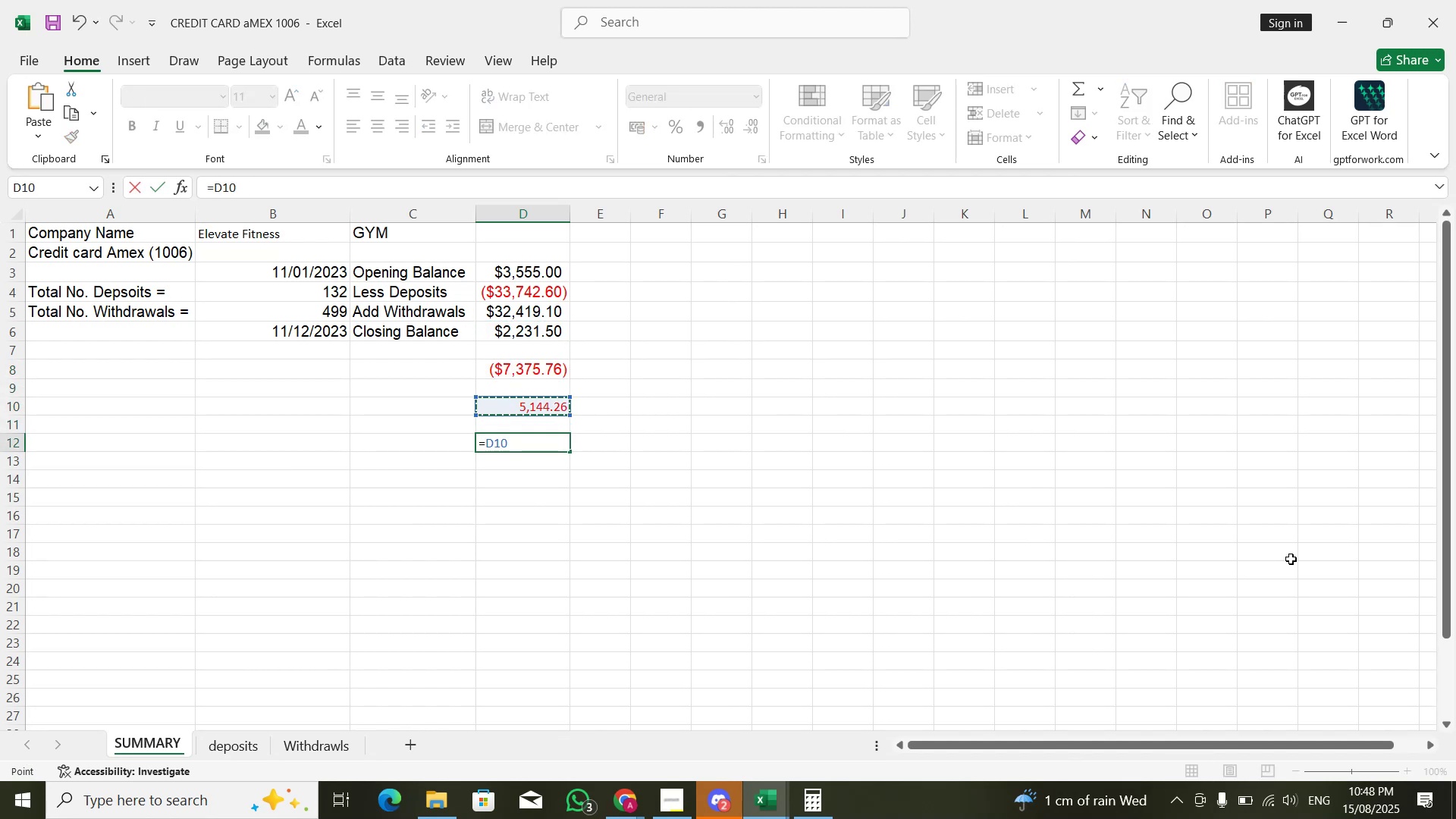 
key(NumpadDivide)
 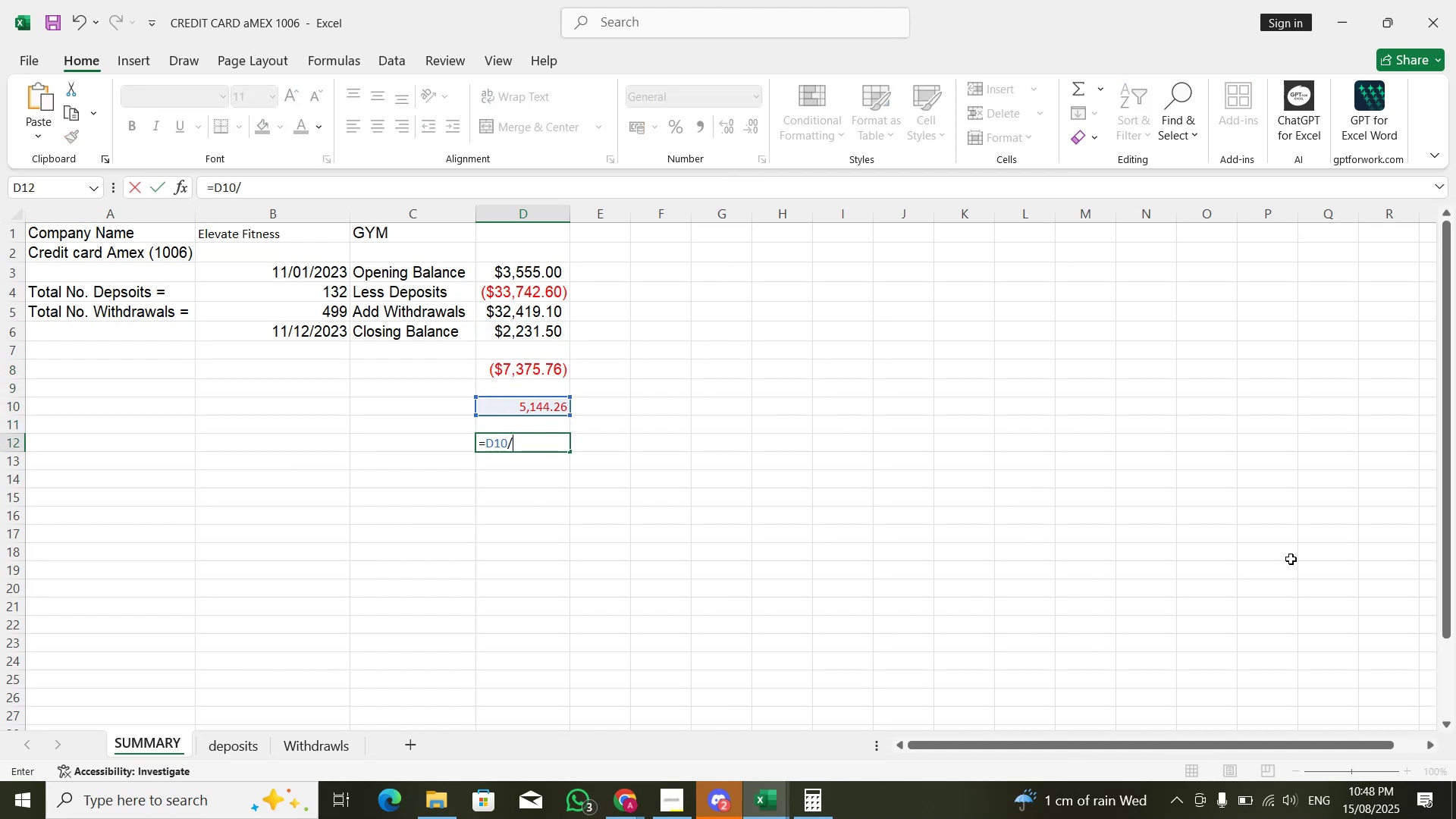 
key(Numpad3)
 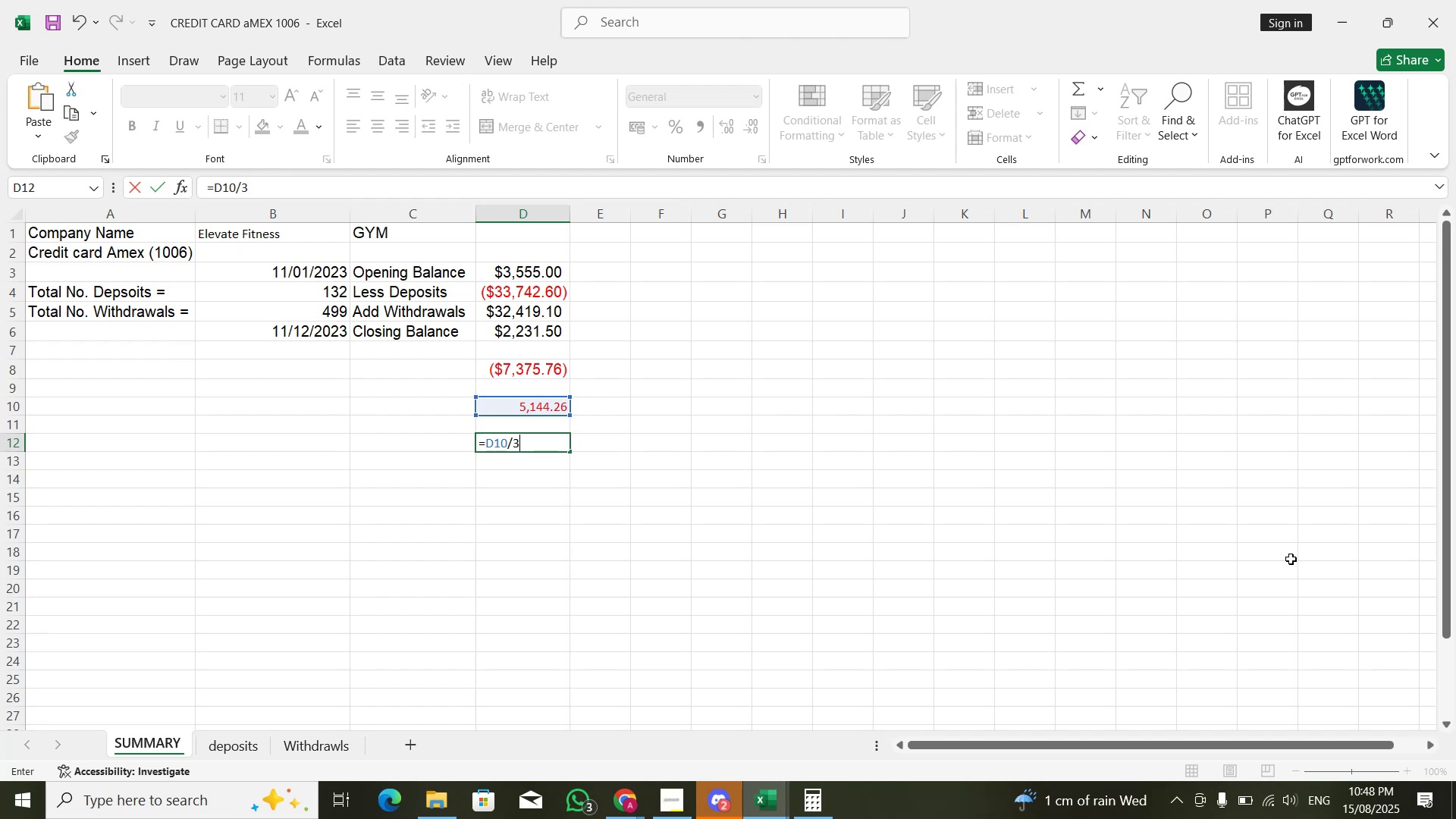 
key(Backspace)
 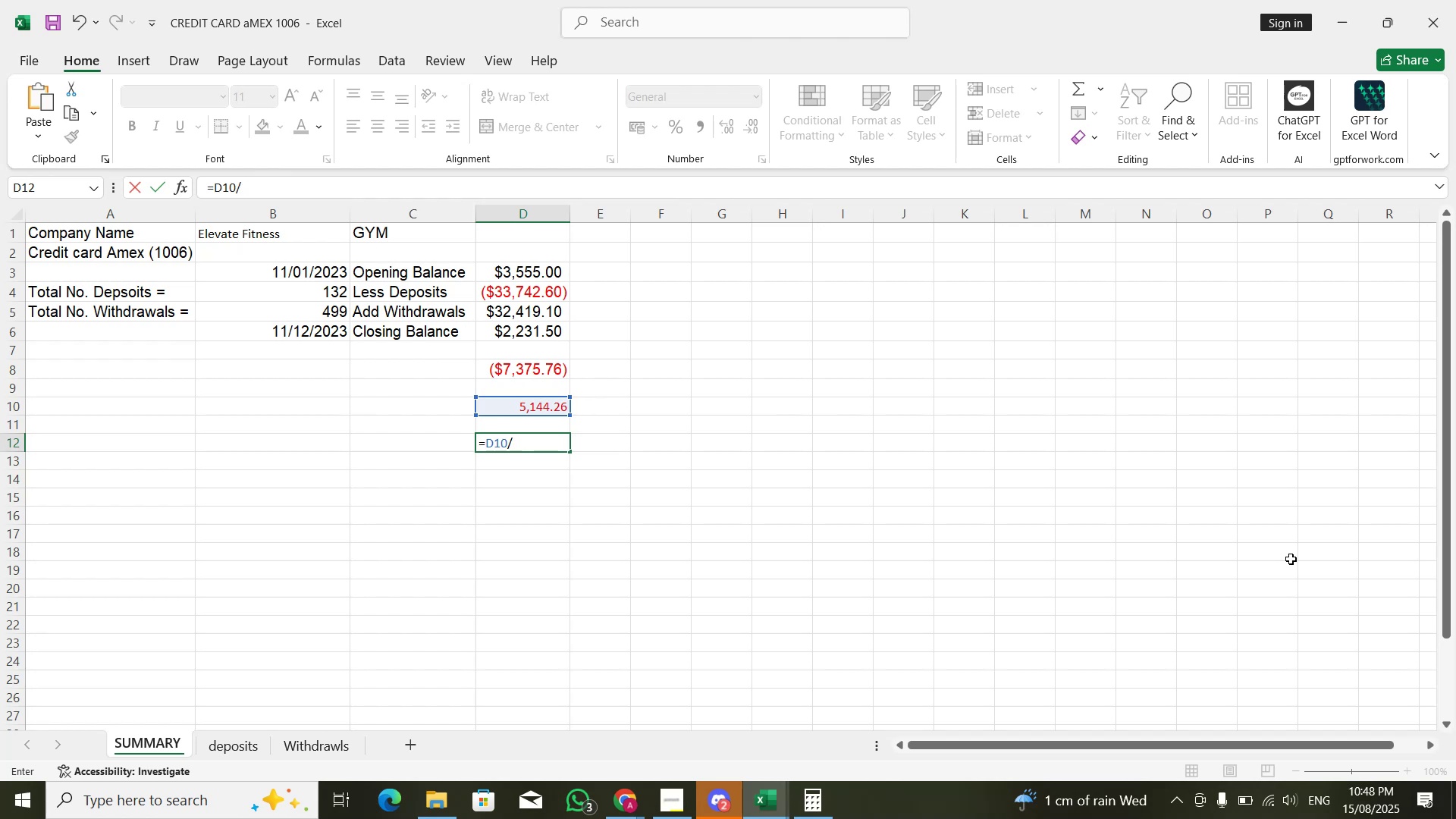 
key(Numpad2)
 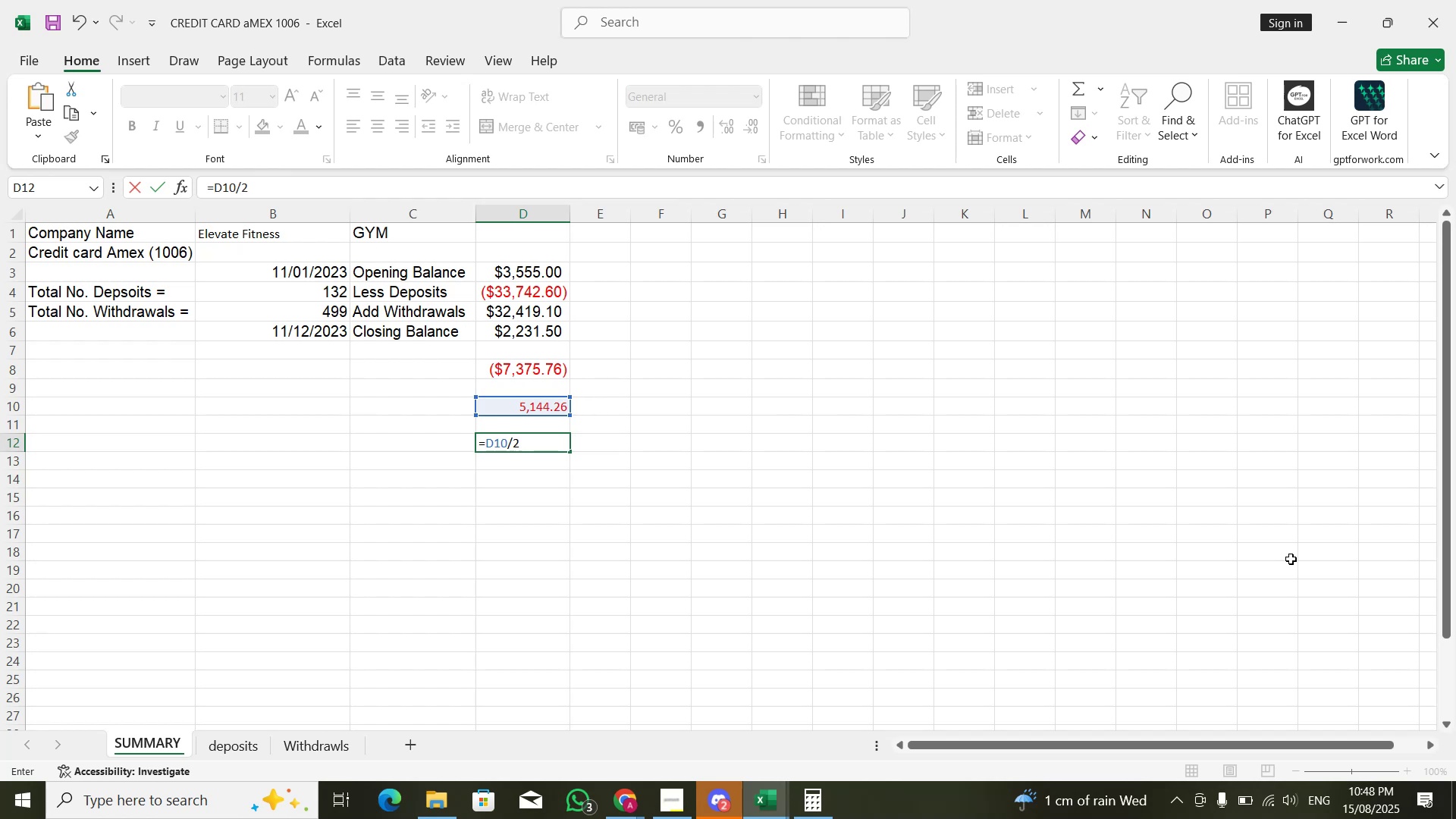 
key(NumpadEnter)
 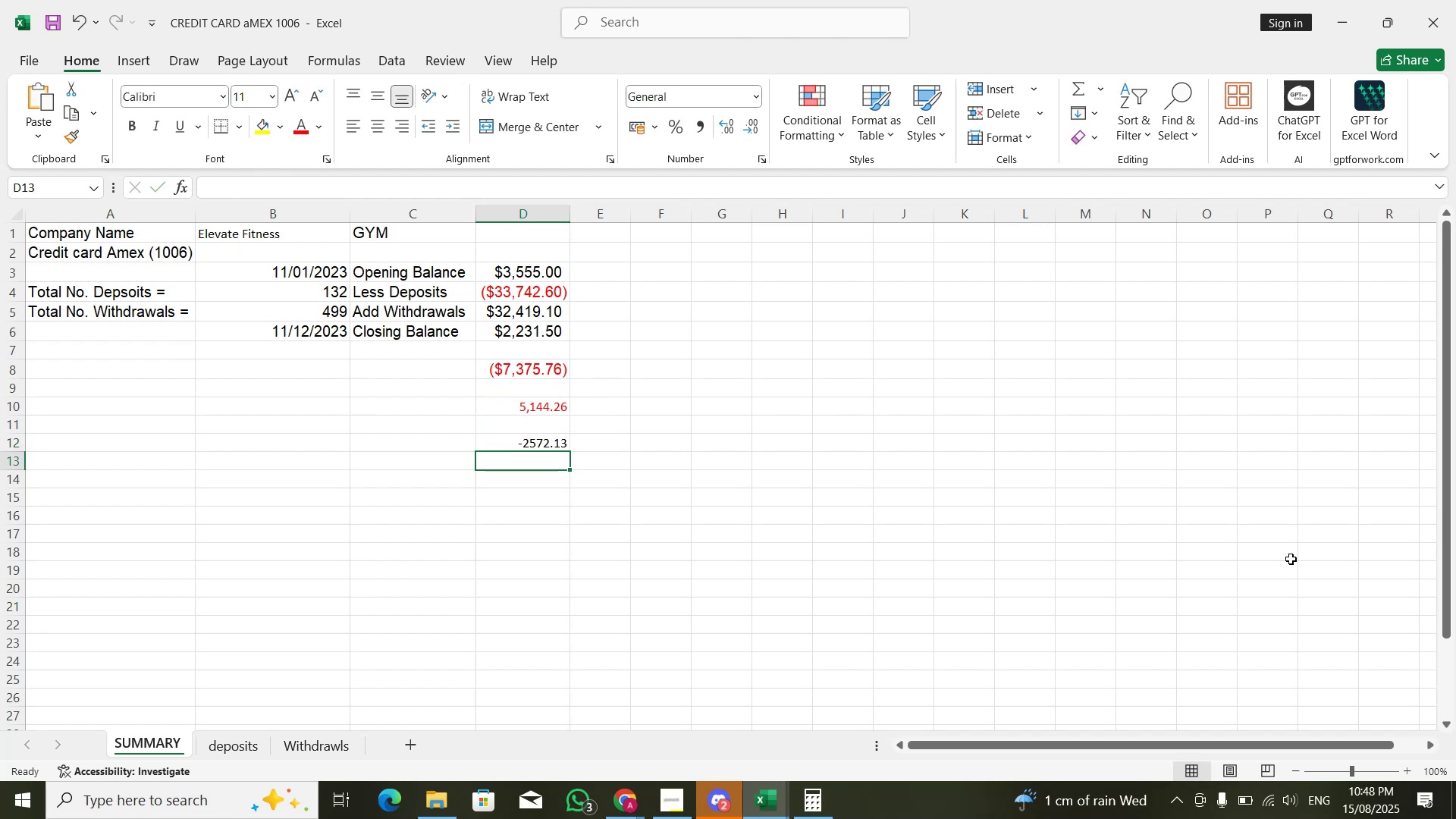 
key(ArrowUp)
 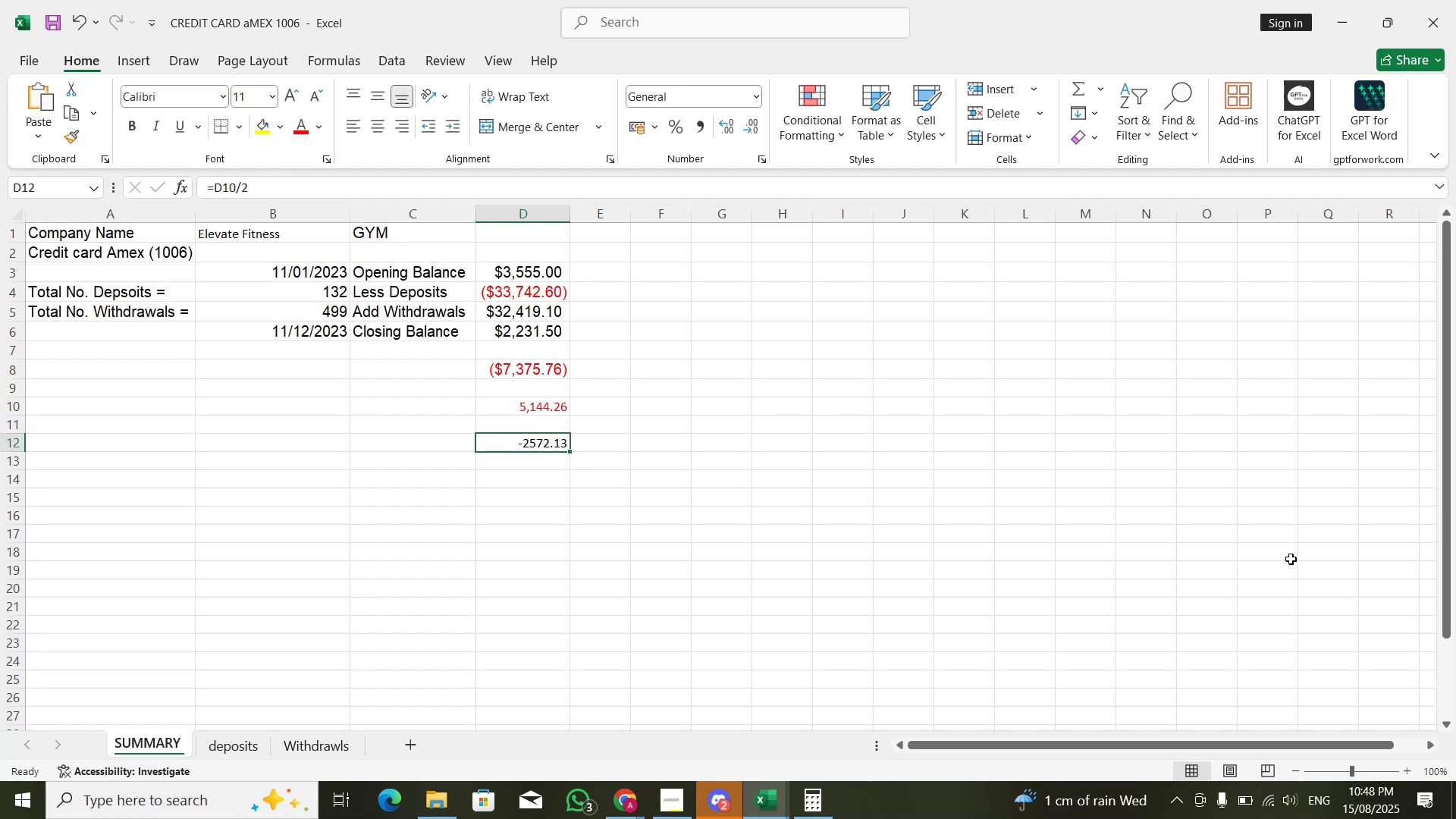 
key(Alt+AltLeft)
 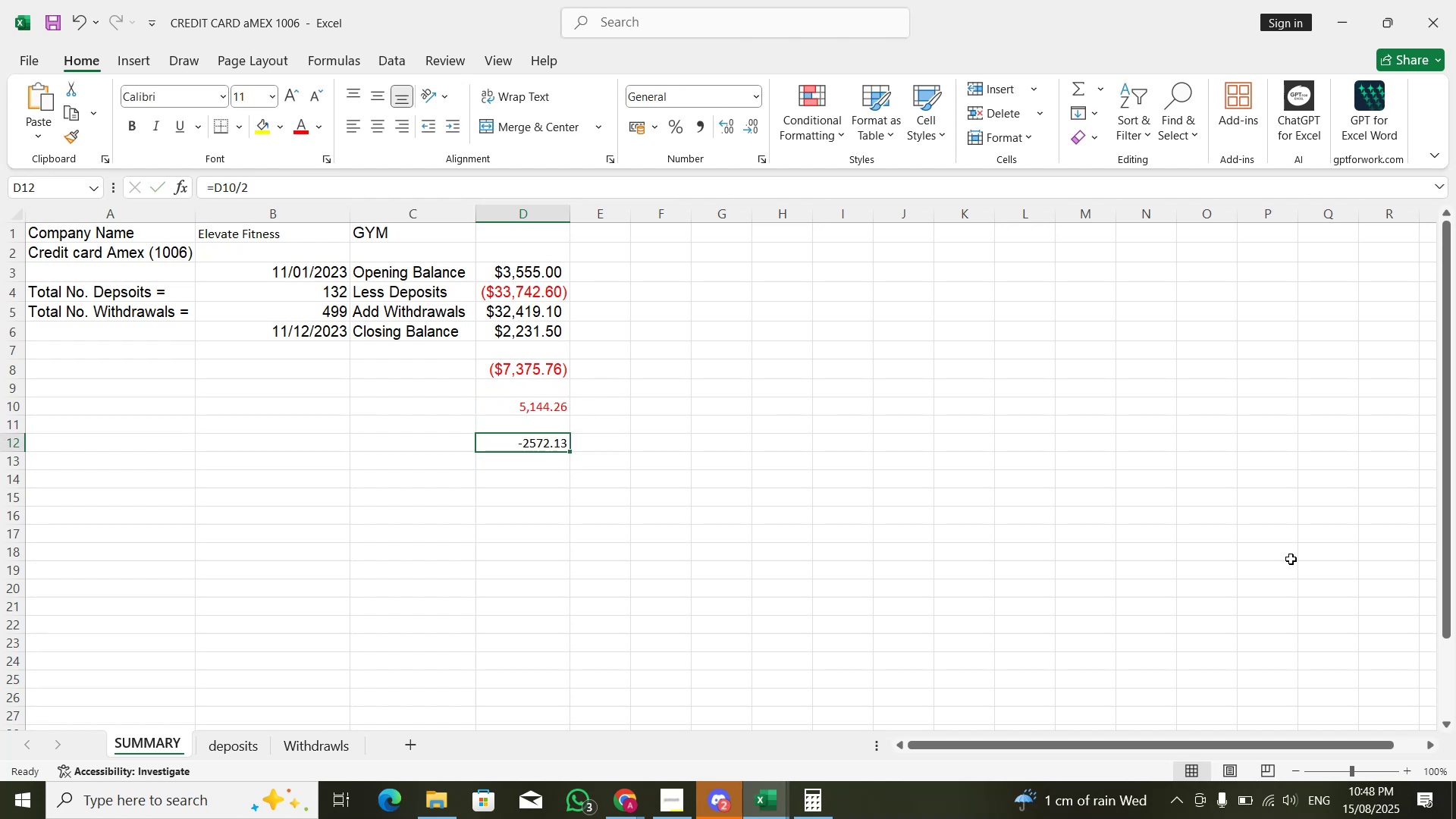 
key(Alt+Tab)
 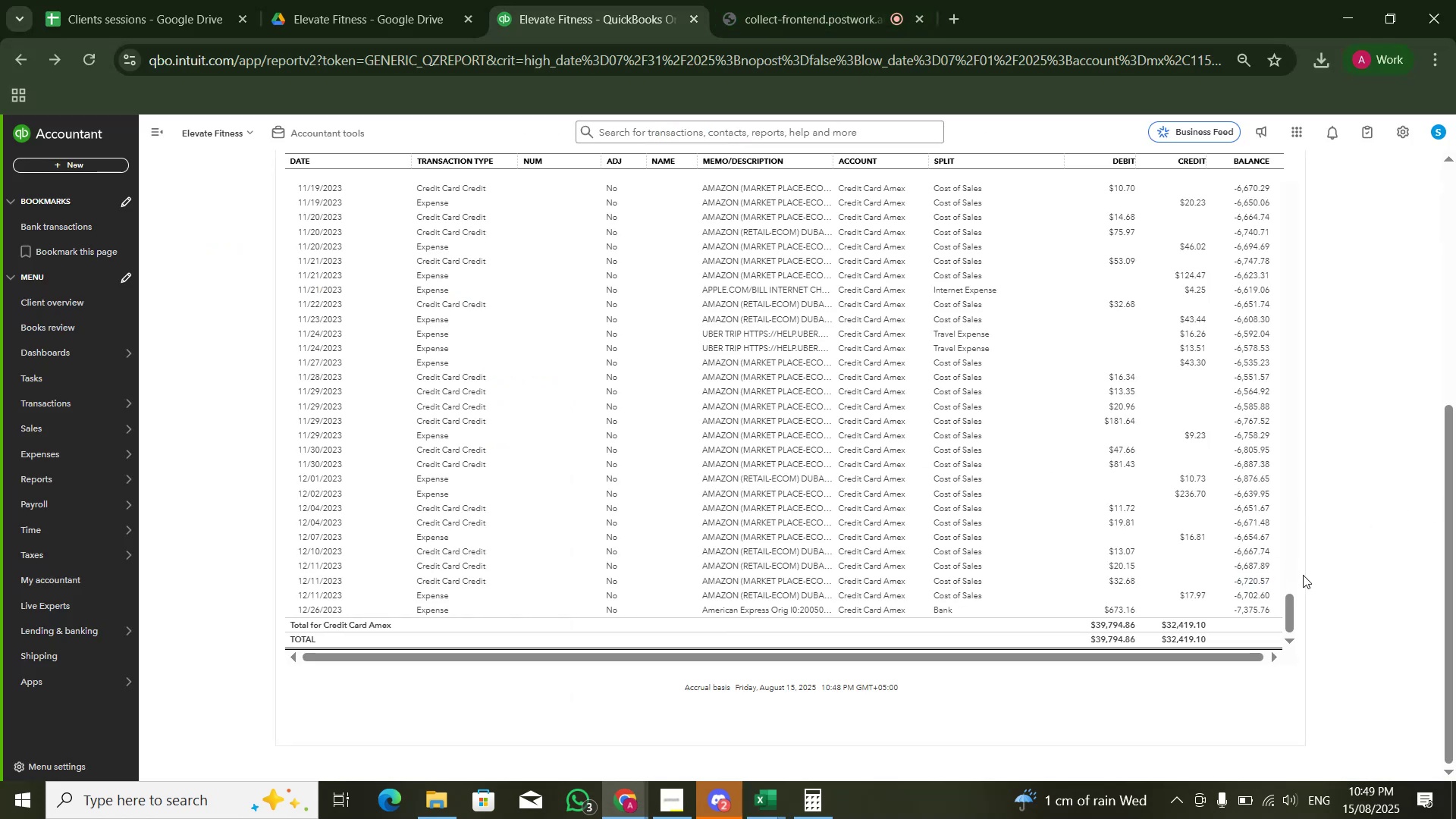 
key(Alt+AltLeft)
 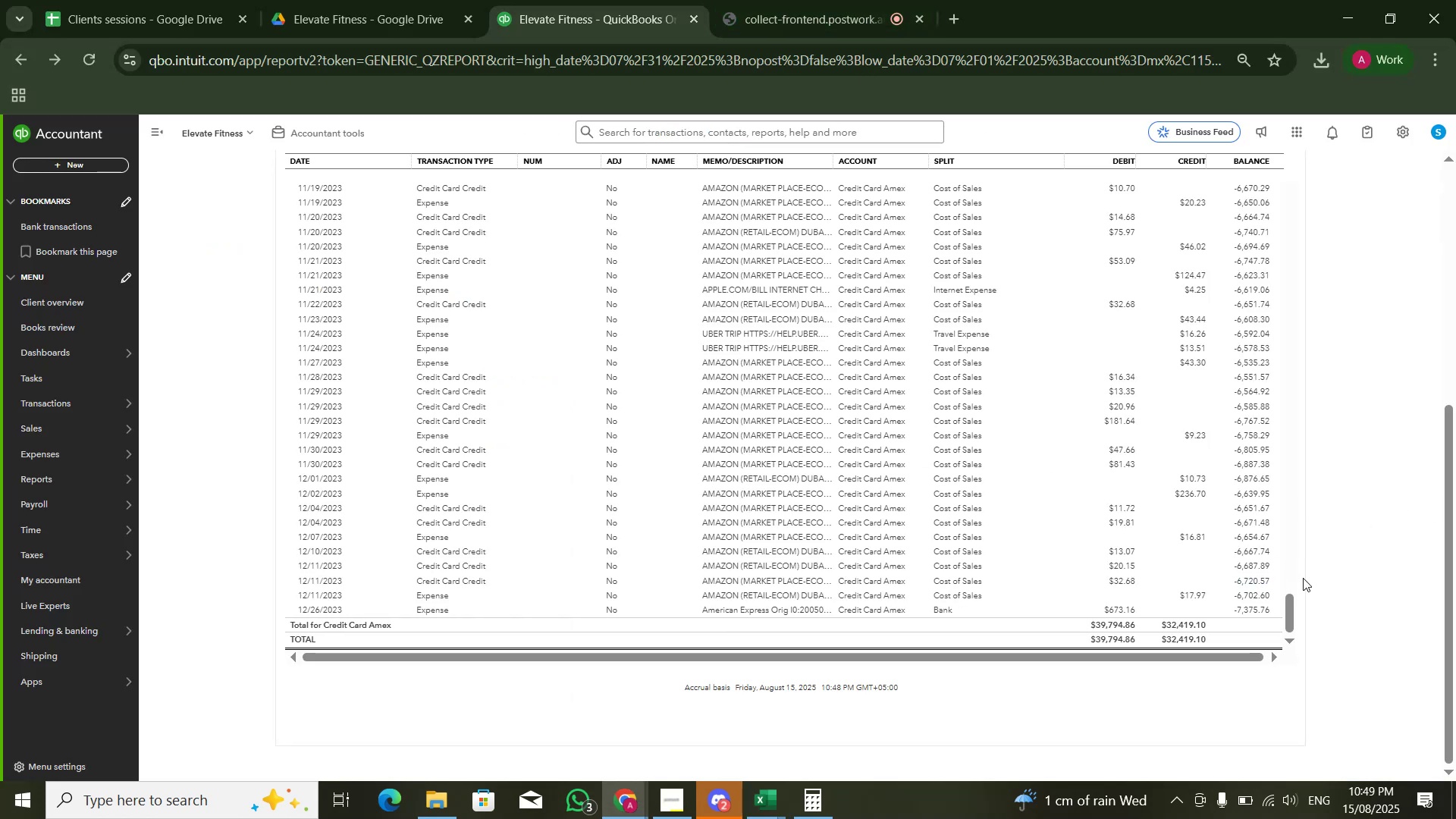 
key(Alt+Tab)
 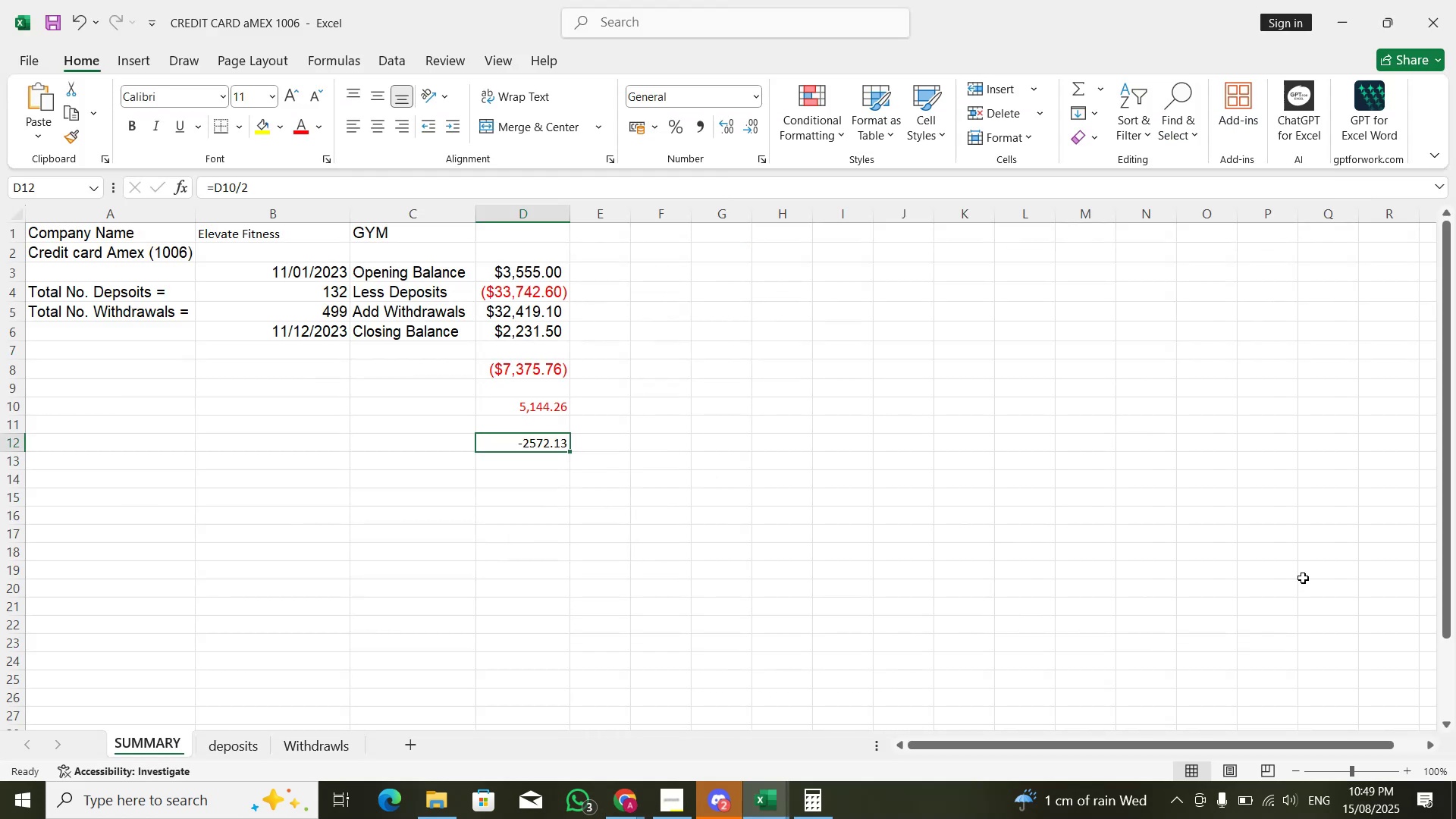 
key(ArrowRight)
 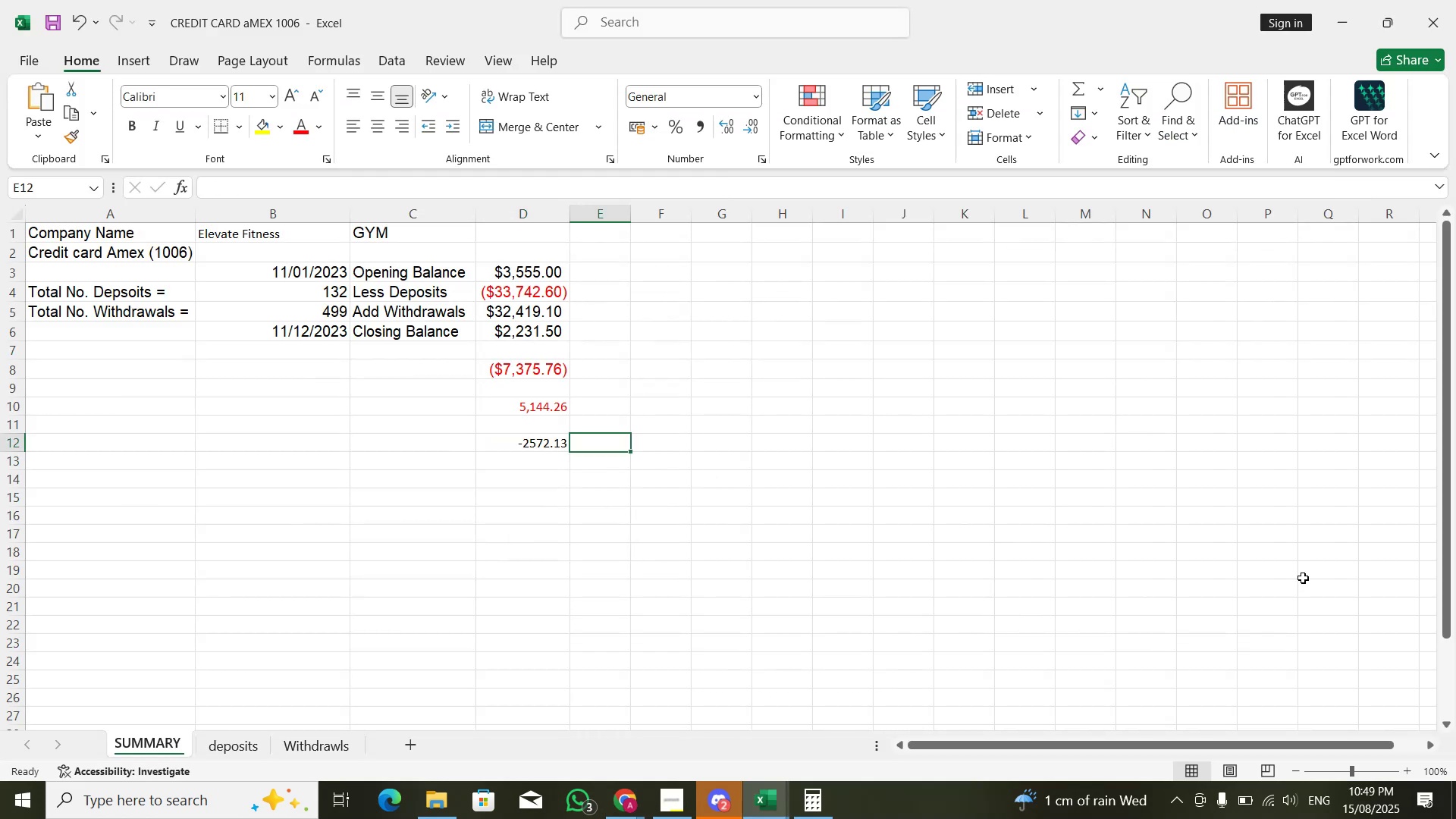 
key(ArrowUp)
 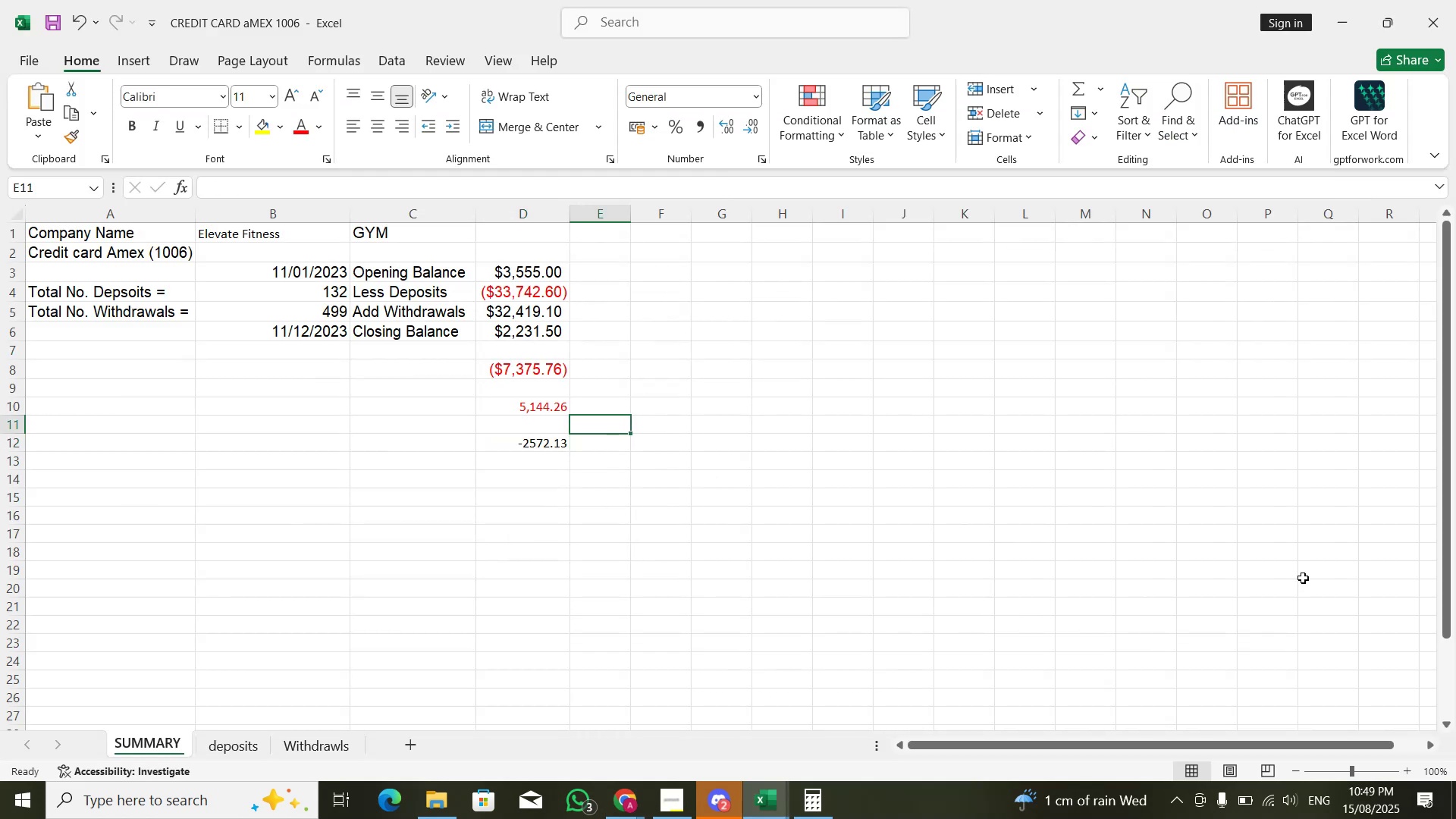 
key(ArrowUp)
 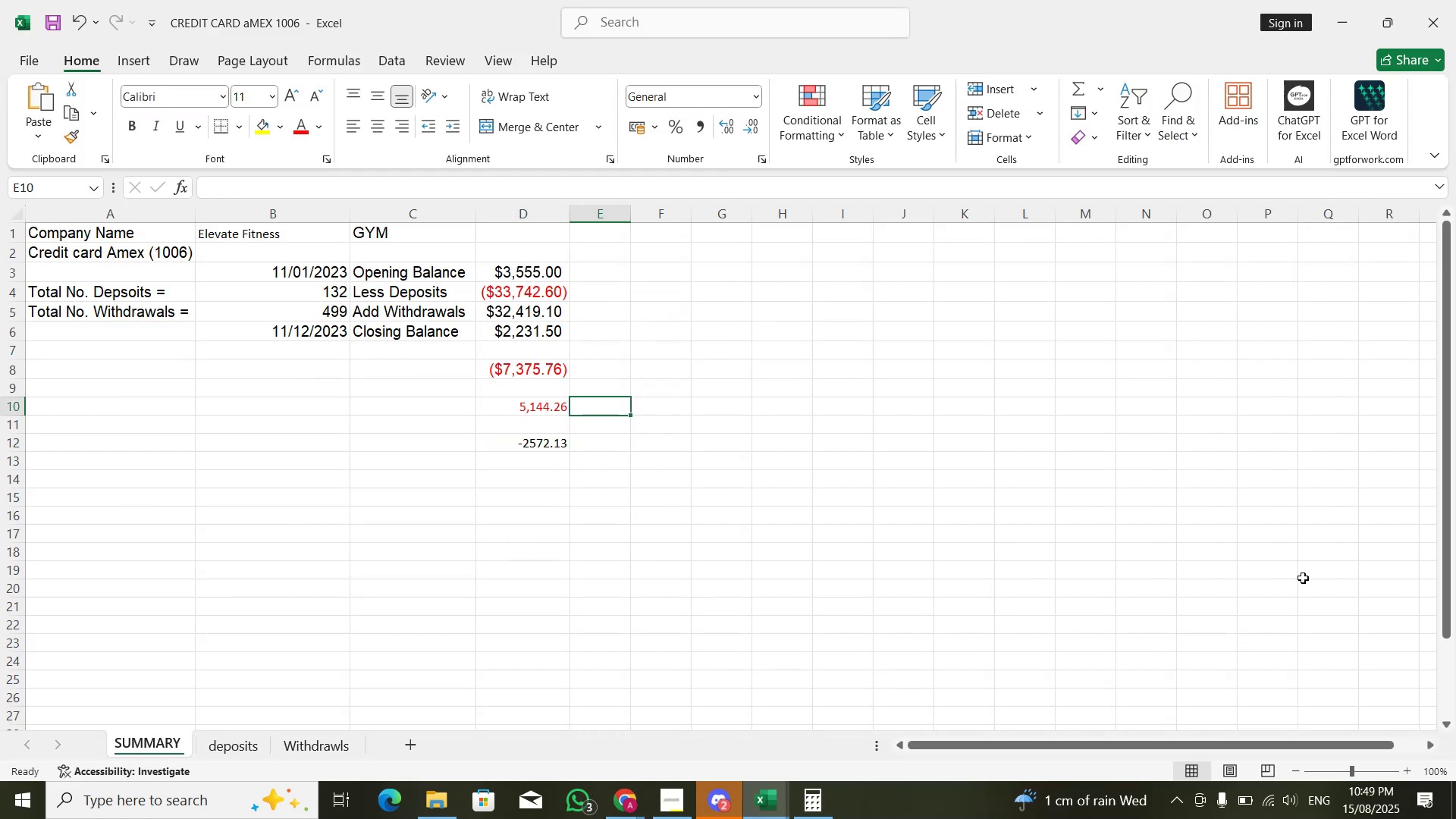 
key(ArrowUp)
 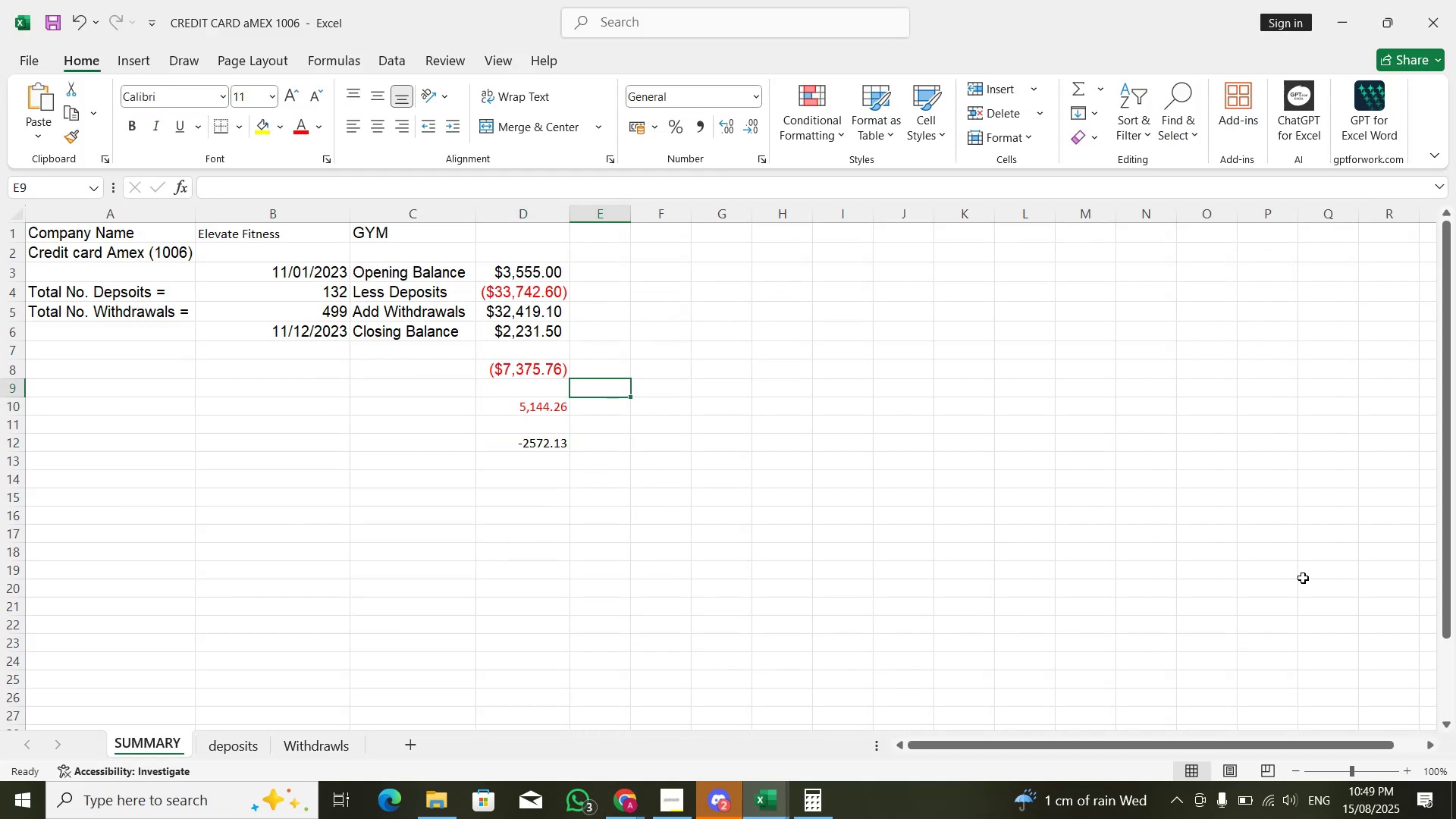 
key(ArrowUp)
 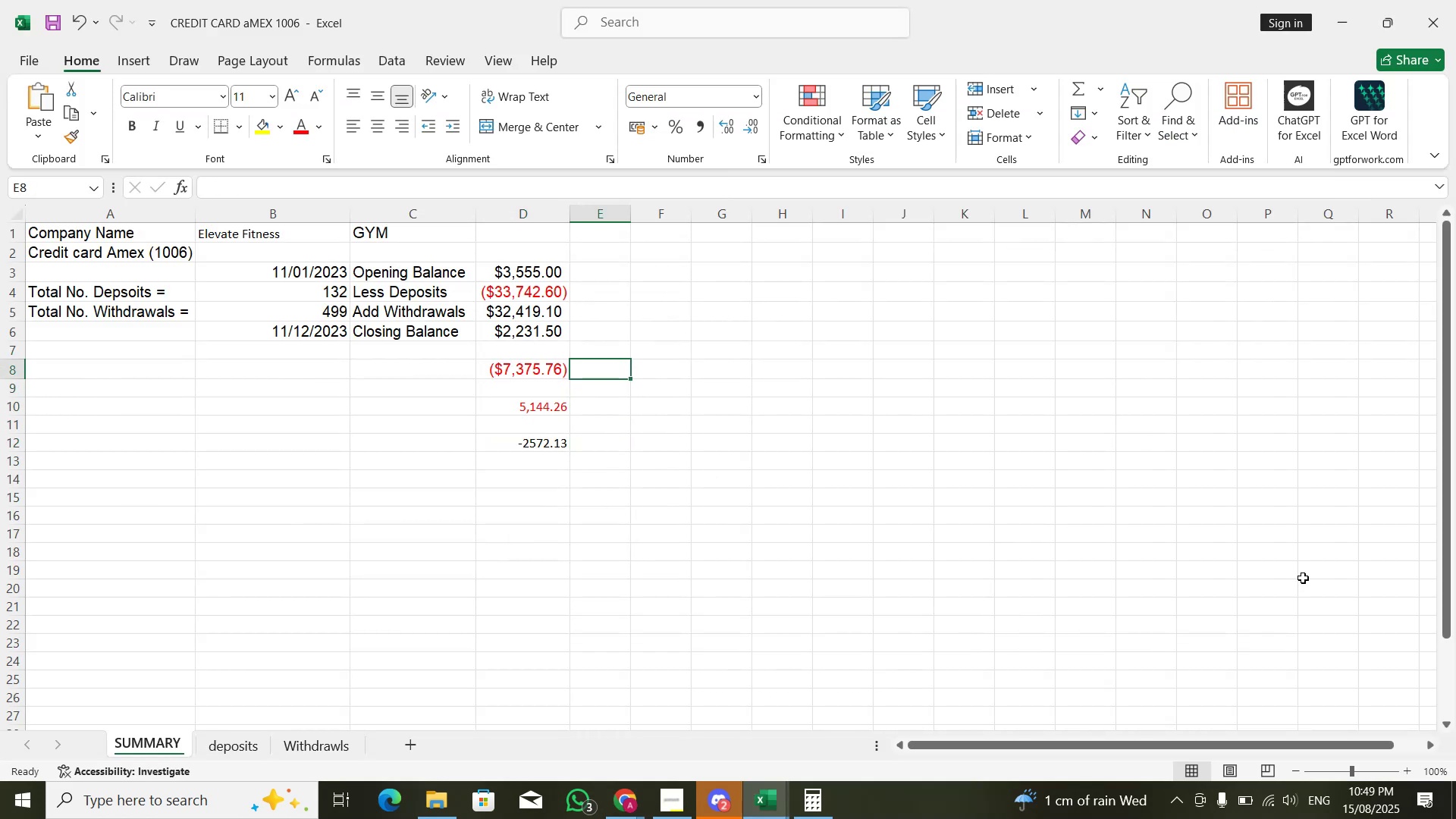 
key(ArrowUp)
 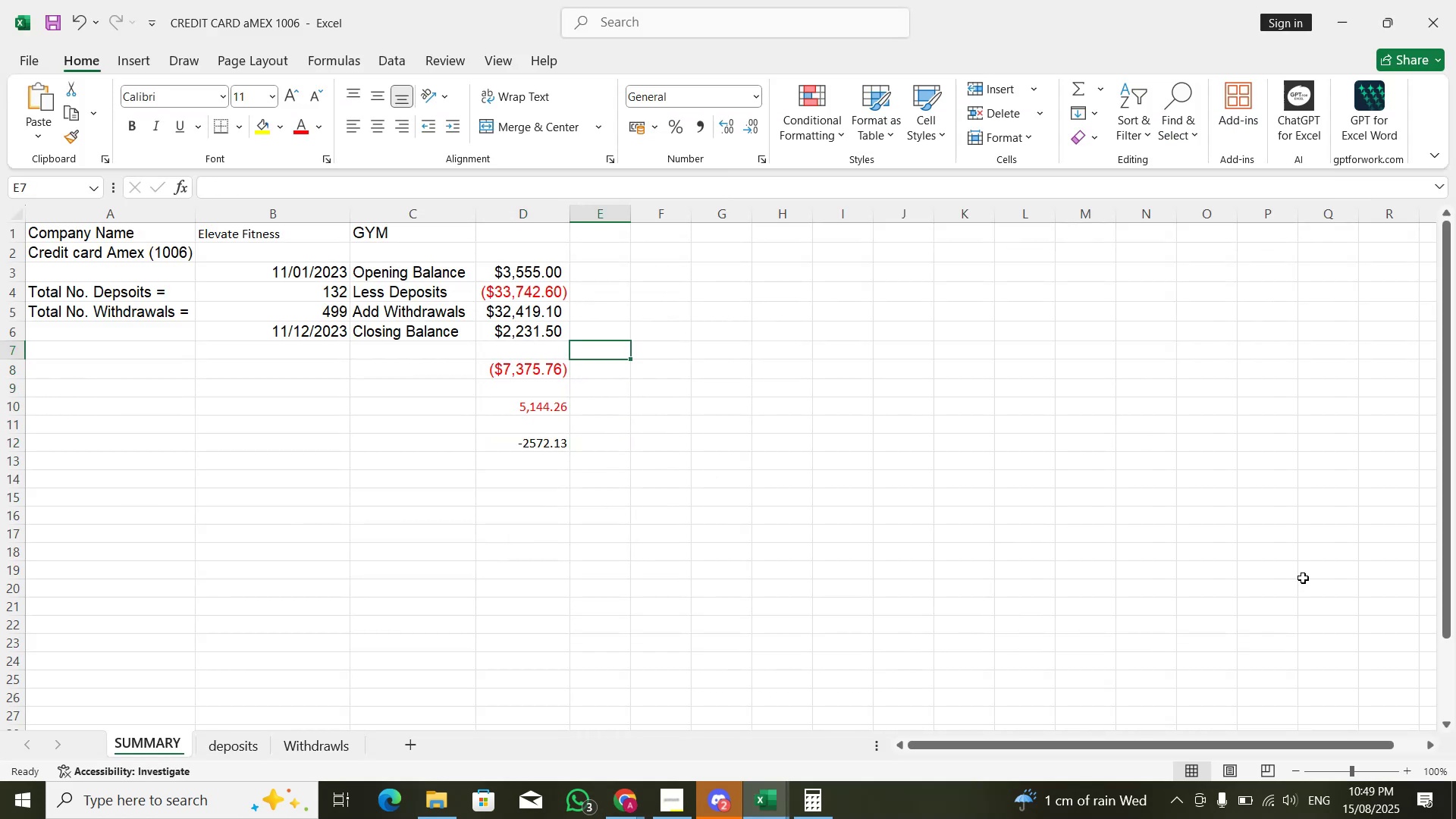 
key(ArrowUp)
 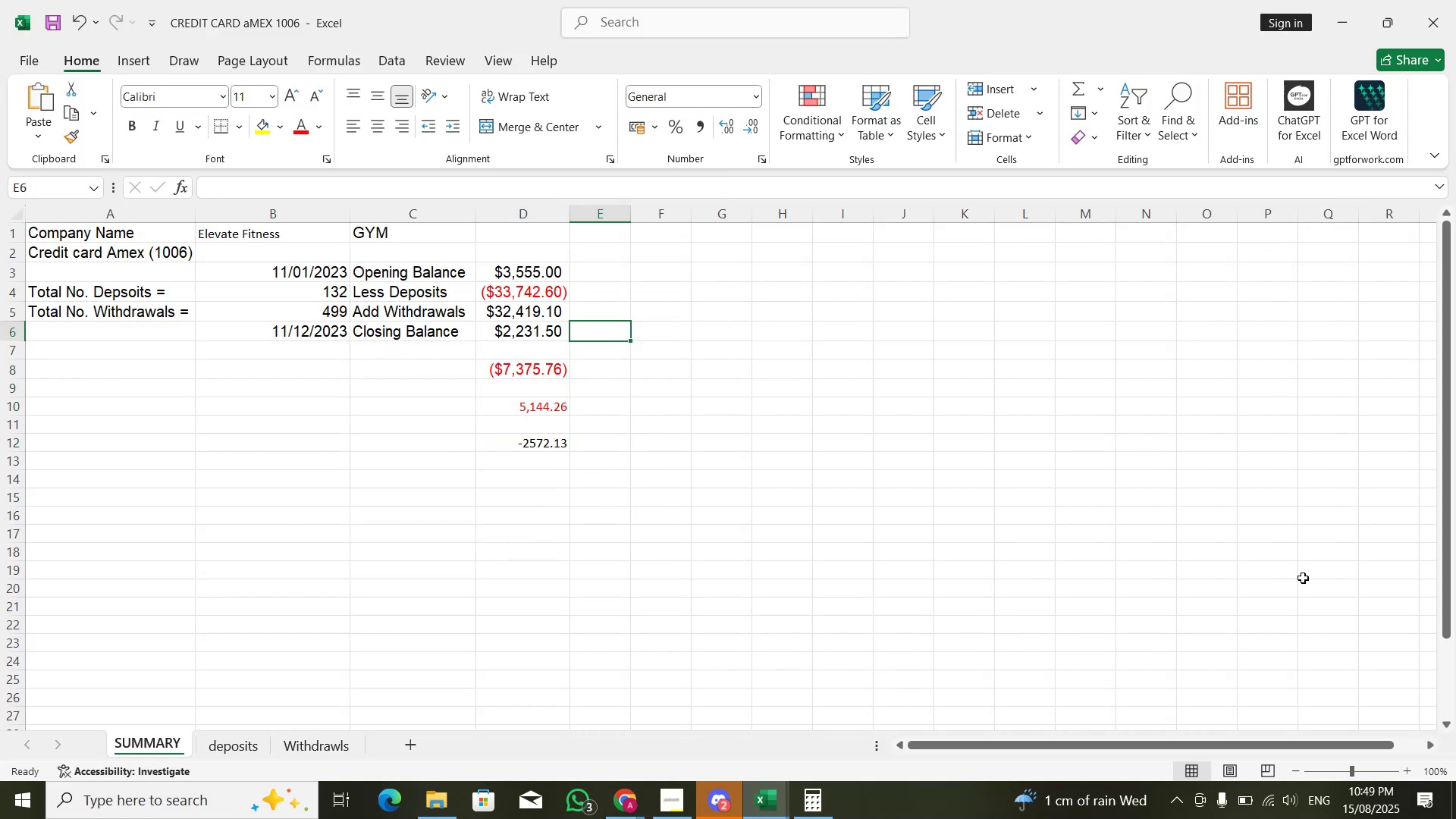 
key(ArrowUp)
 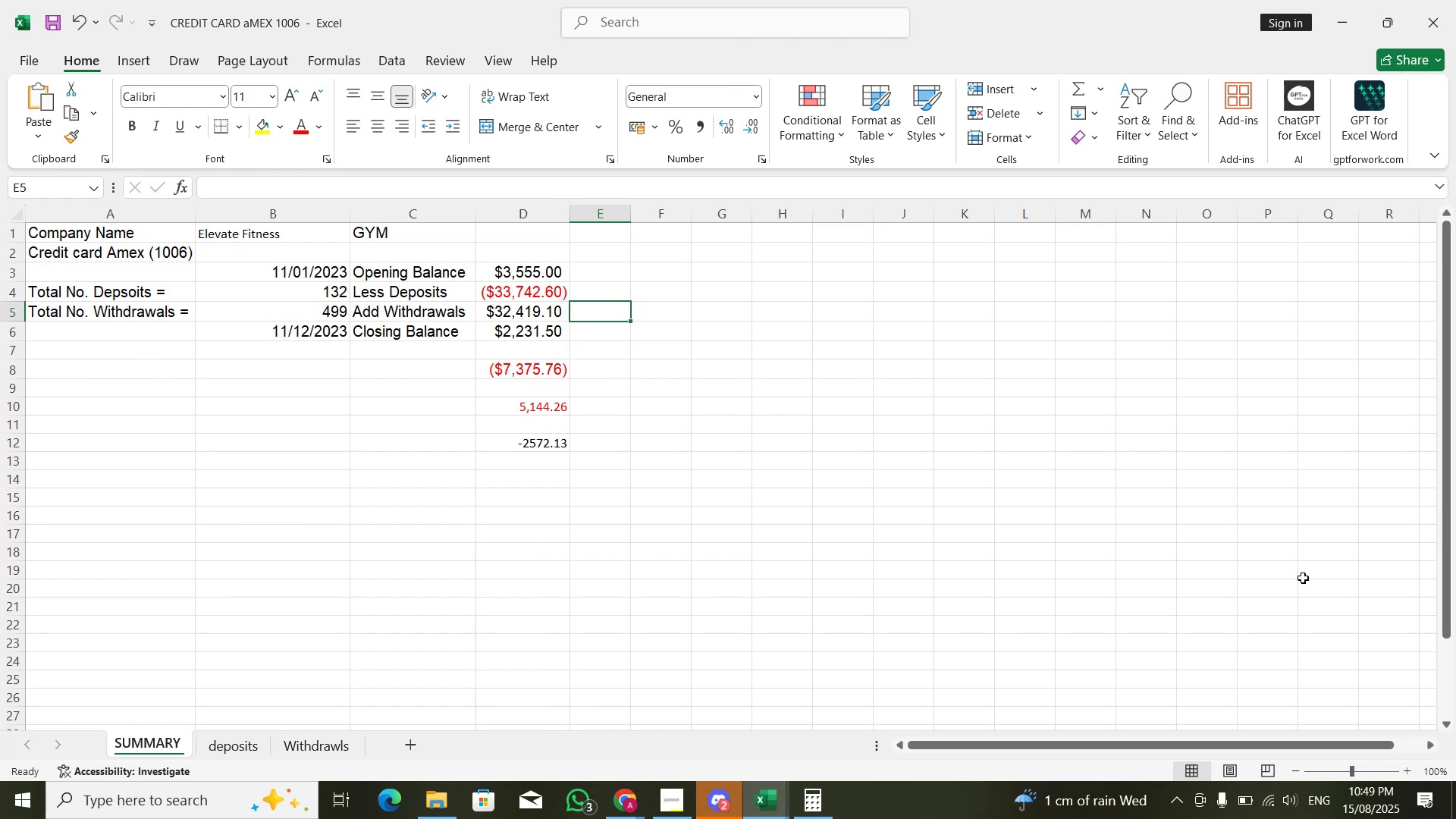 
key(ArrowRight)
 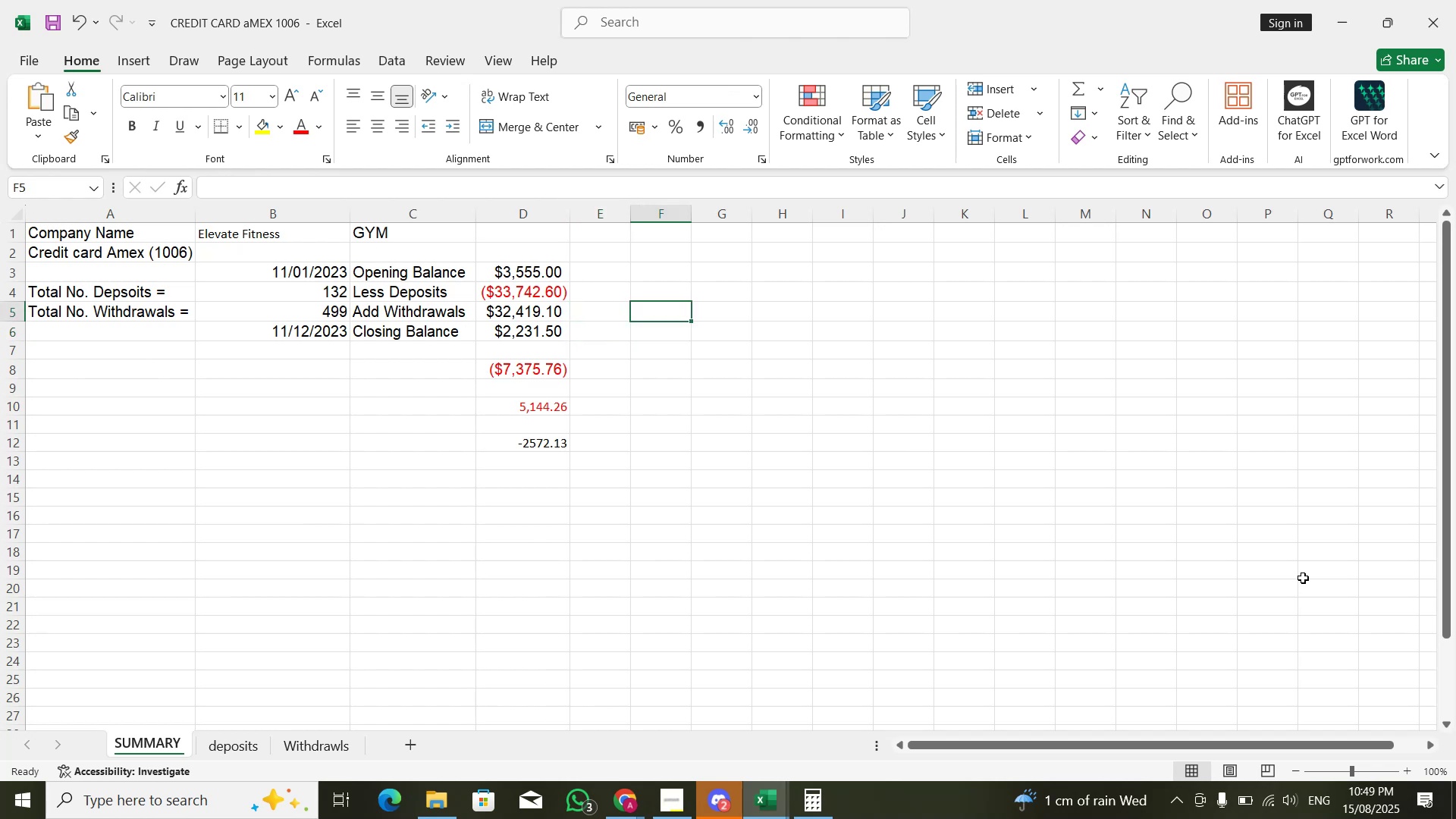 
key(ArrowUp)
 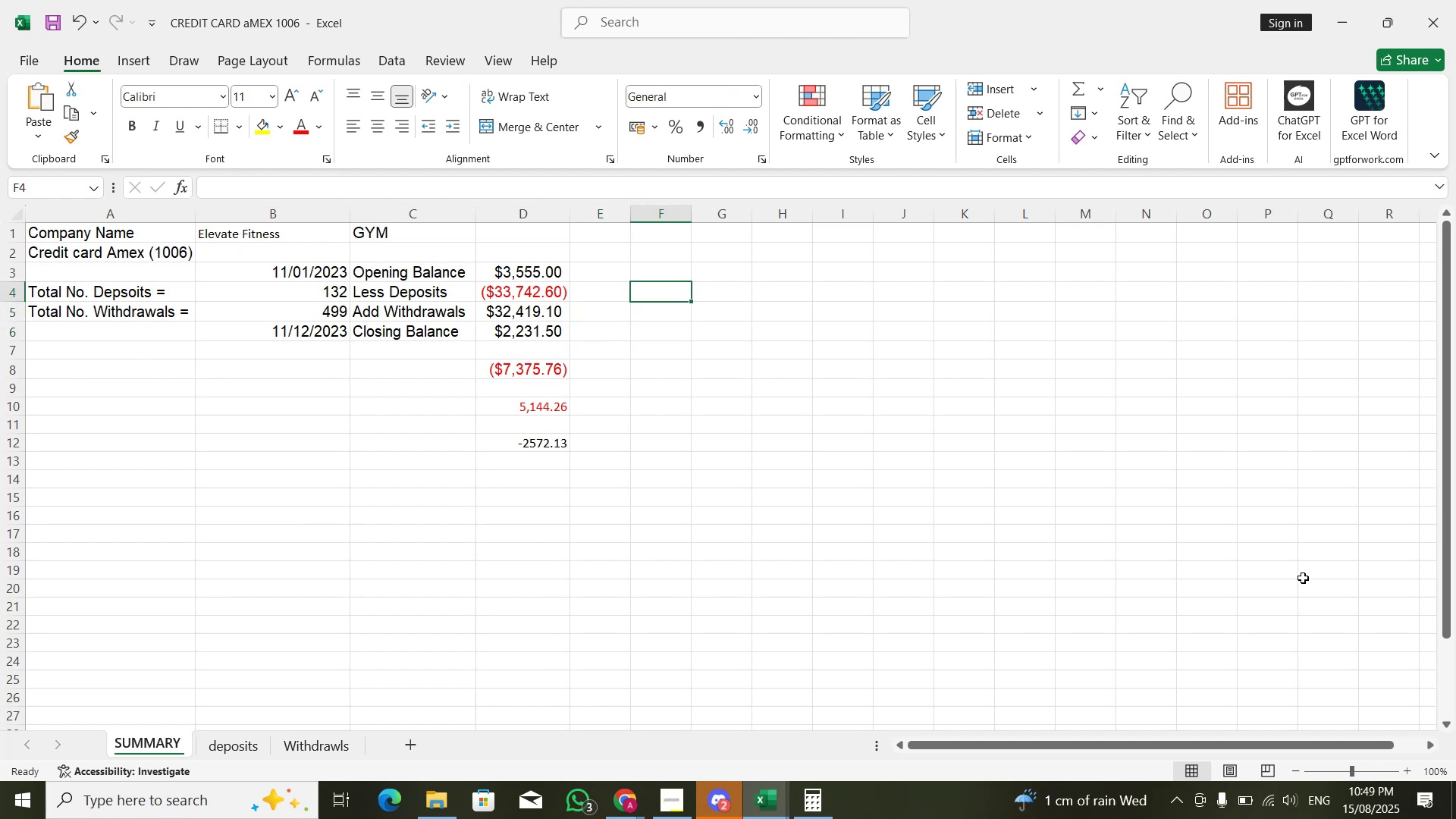 
key(Alt+AltLeft)
 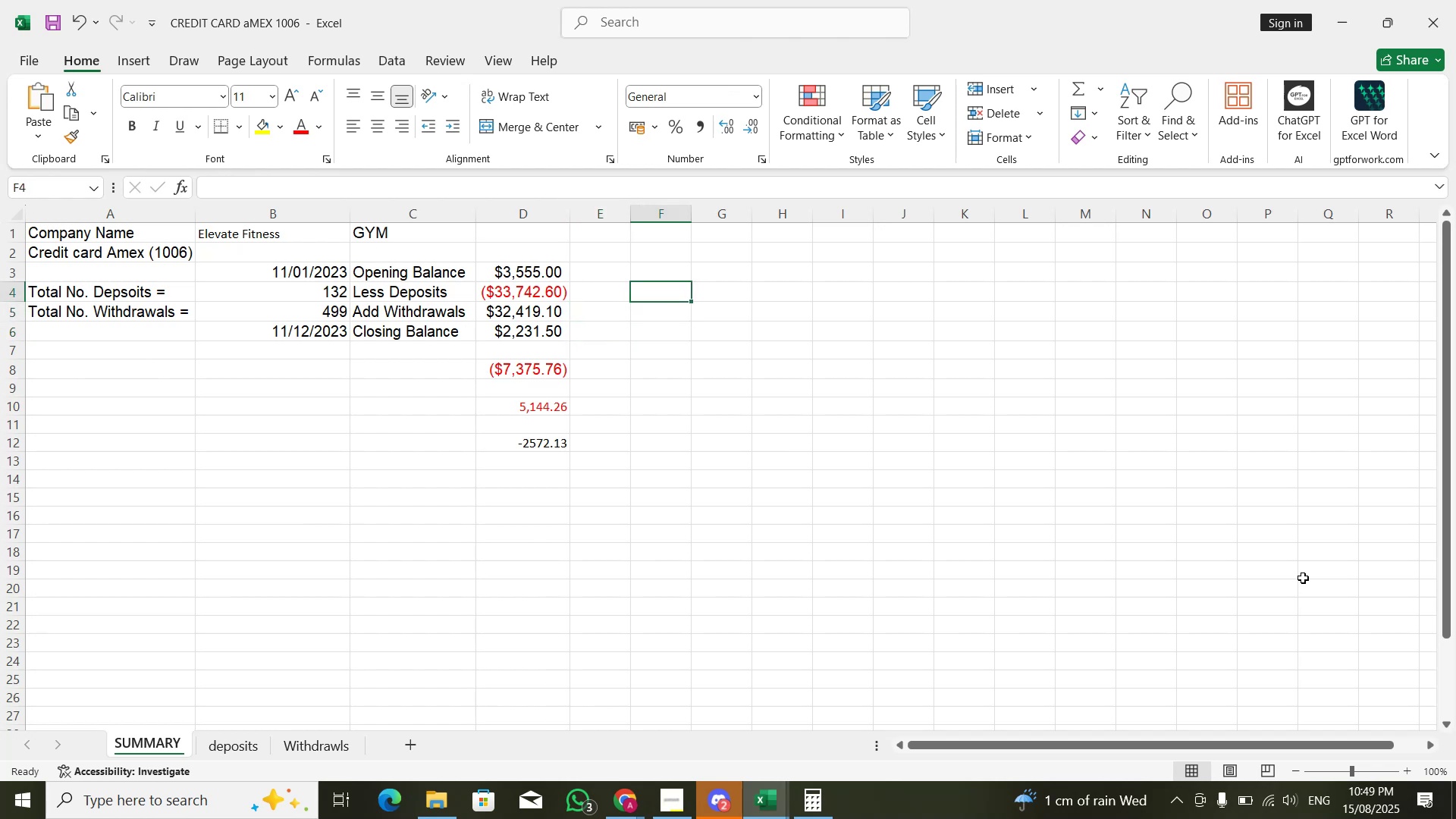 
key(Alt+Tab)
 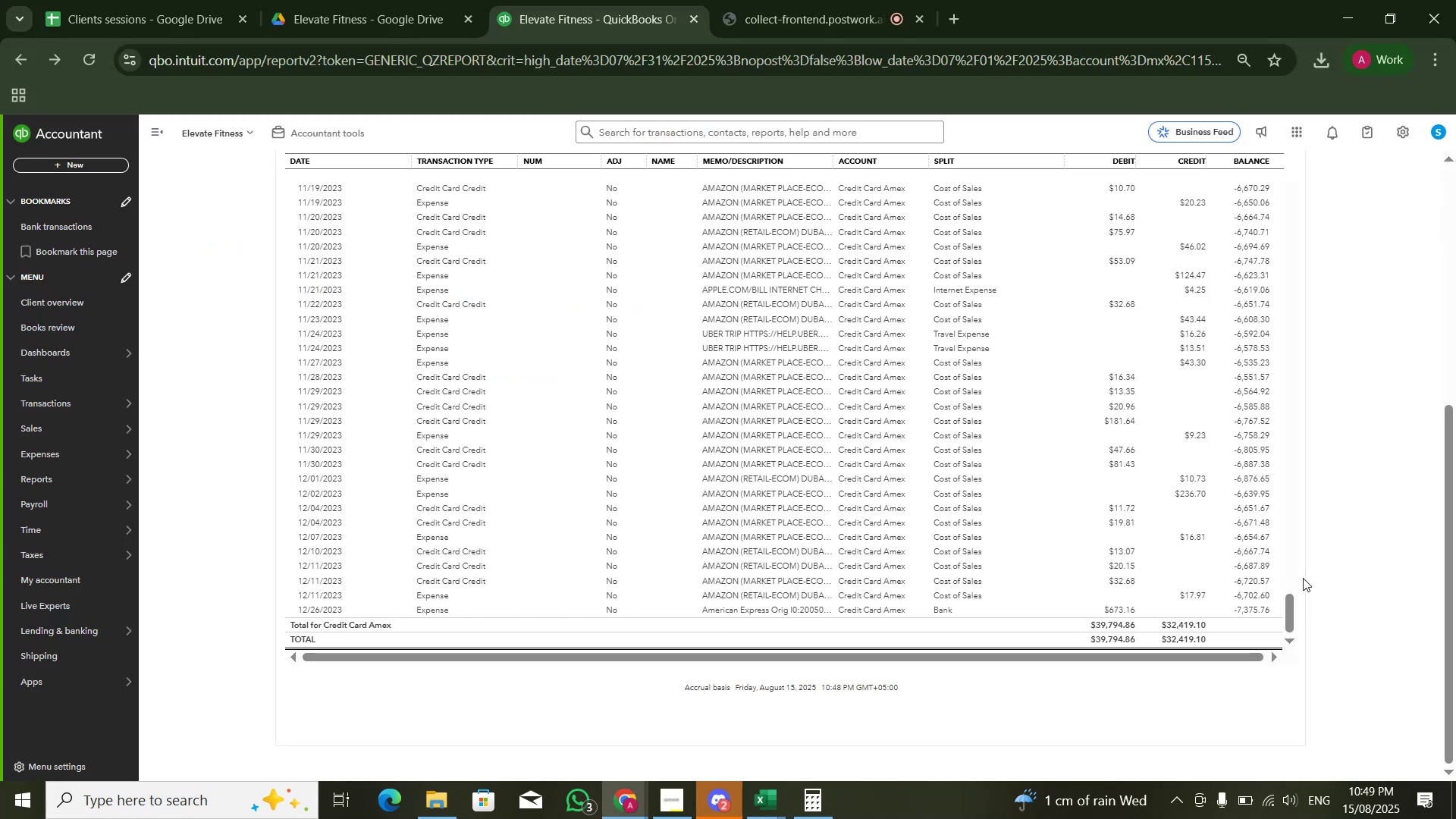 
key(Alt+AltLeft)
 